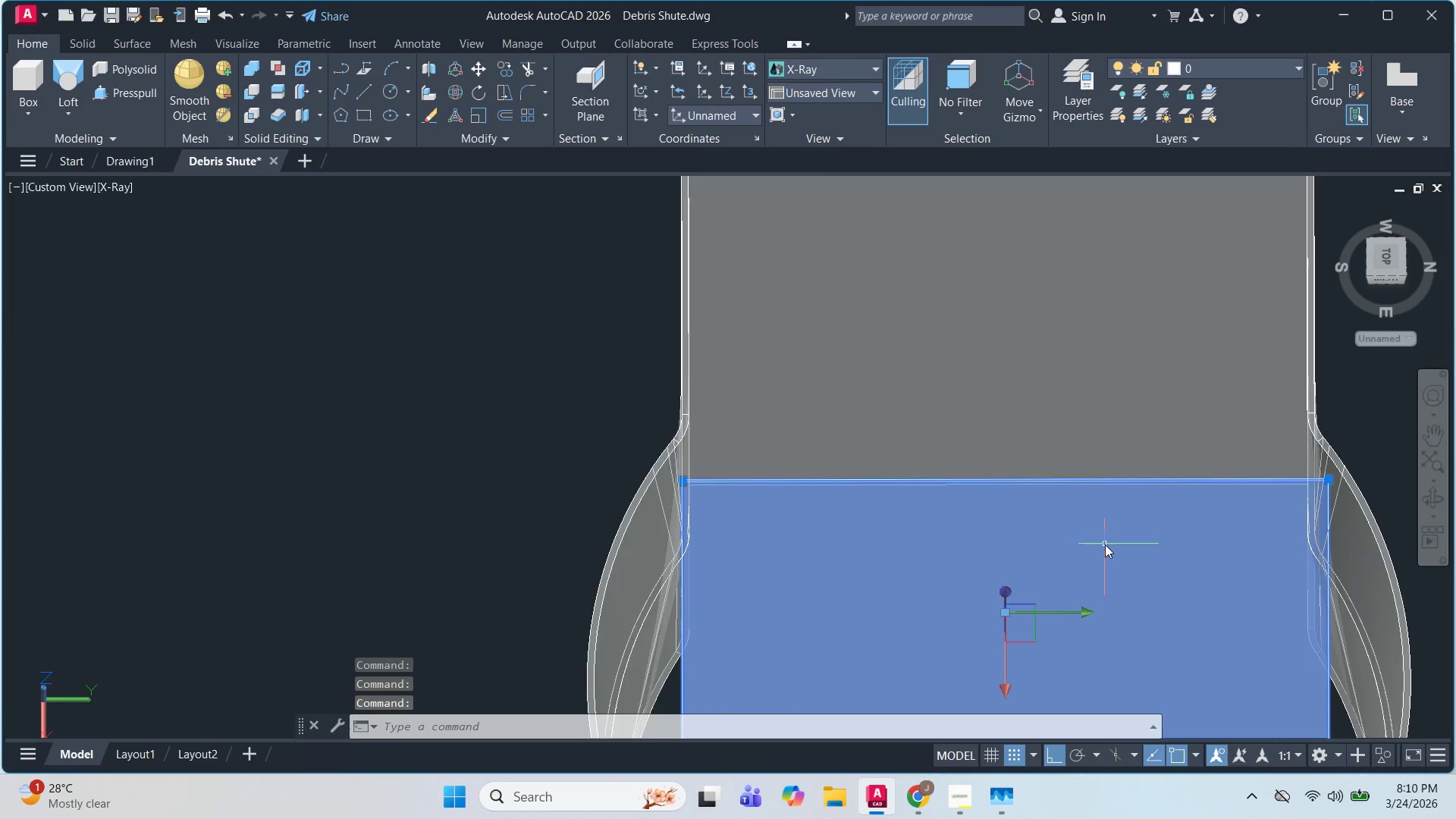 
key(Escape)
 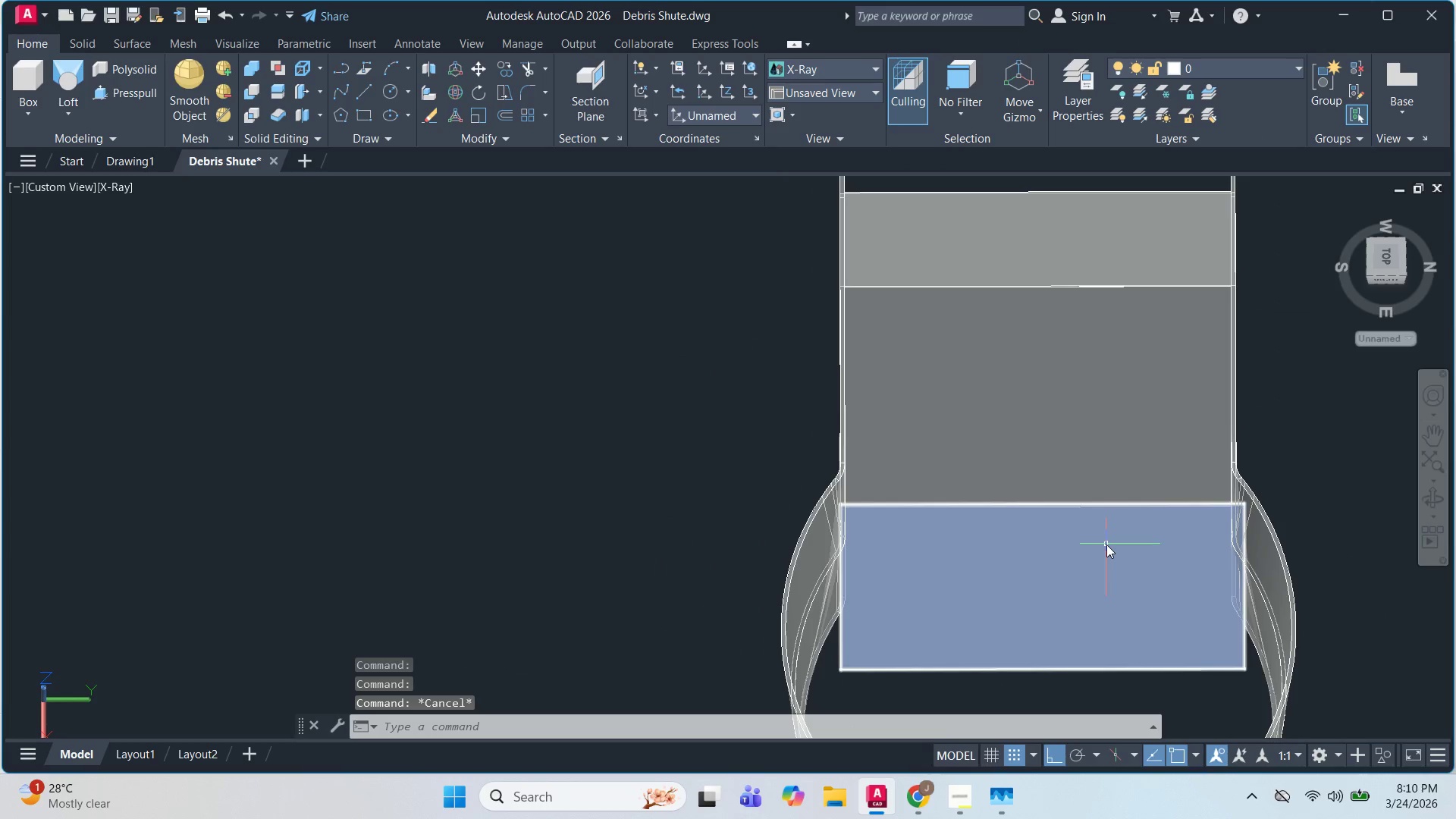 
left_click([1106, 544])
 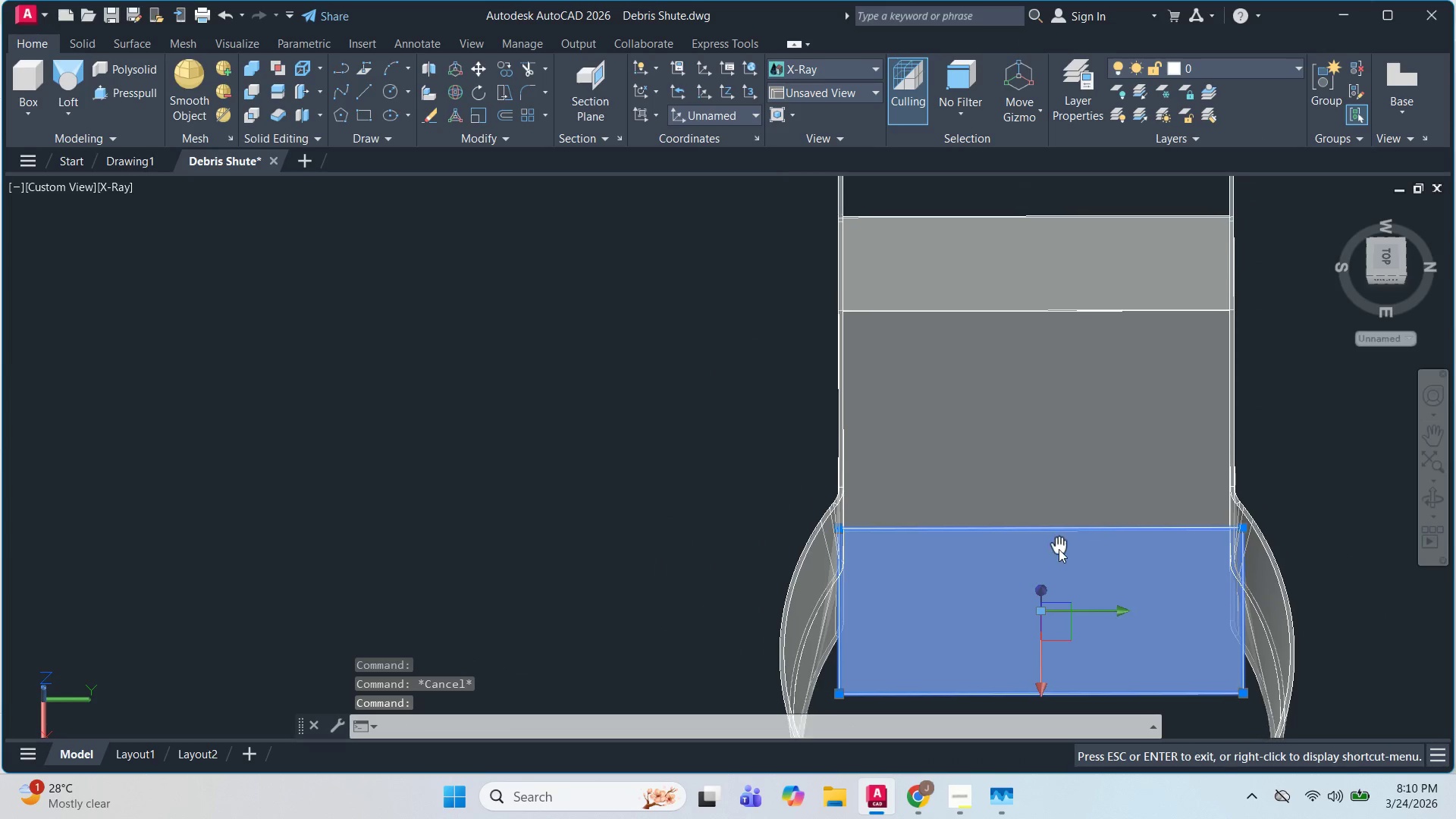 
scroll: coordinate [1105, 544], scroll_direction: down, amount: 1.0
 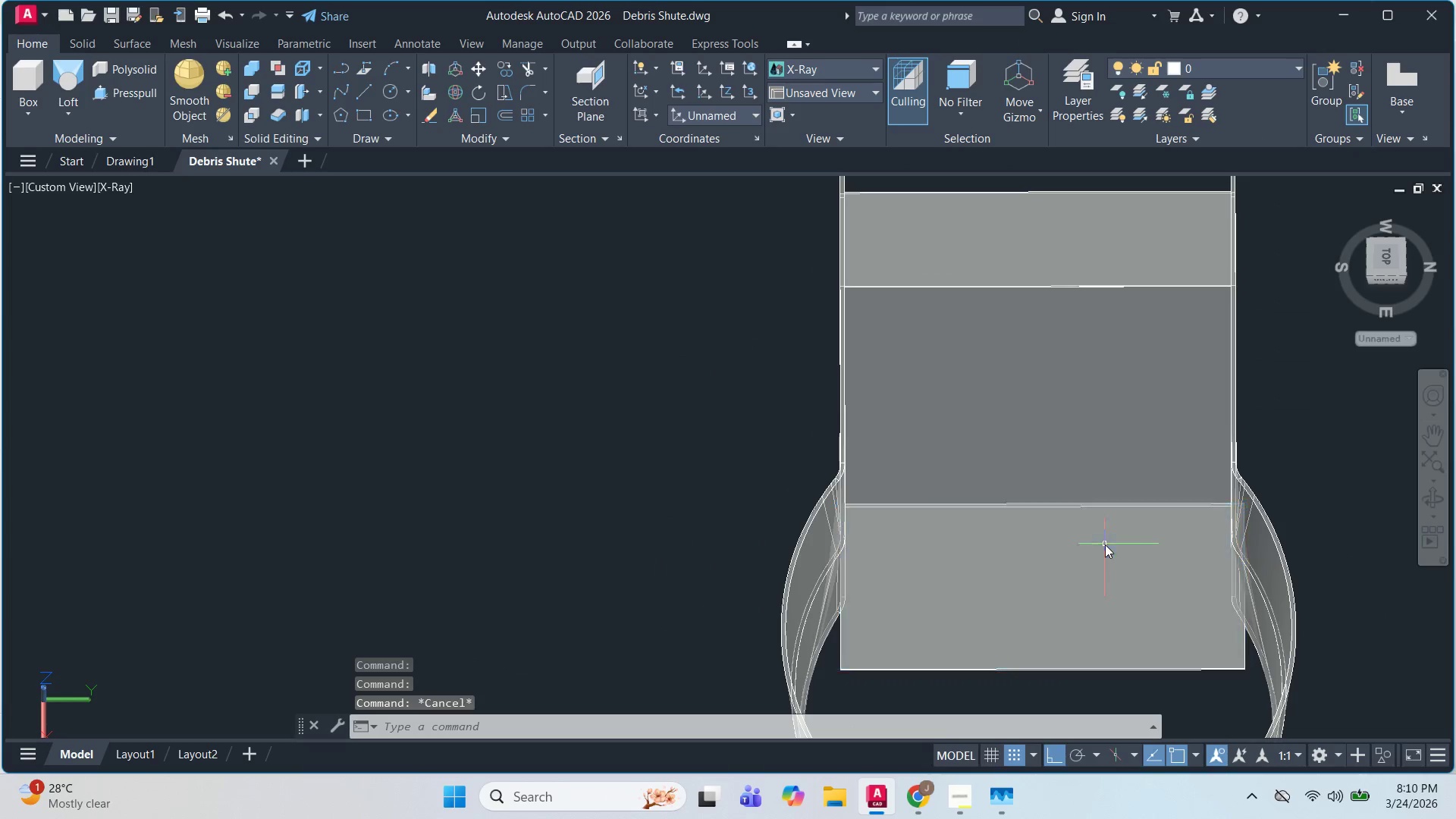 
key(M)
 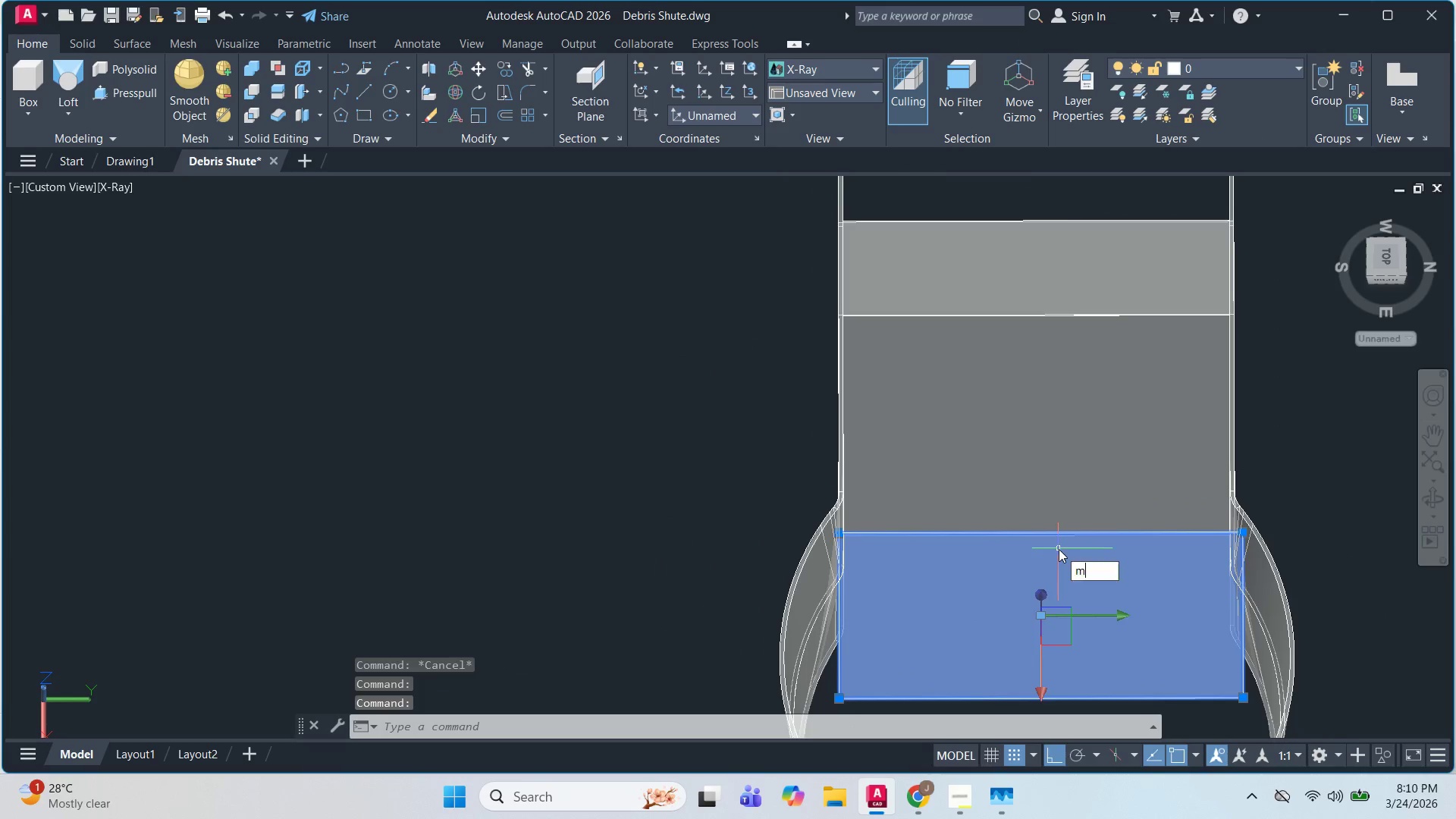 
key(Space)
 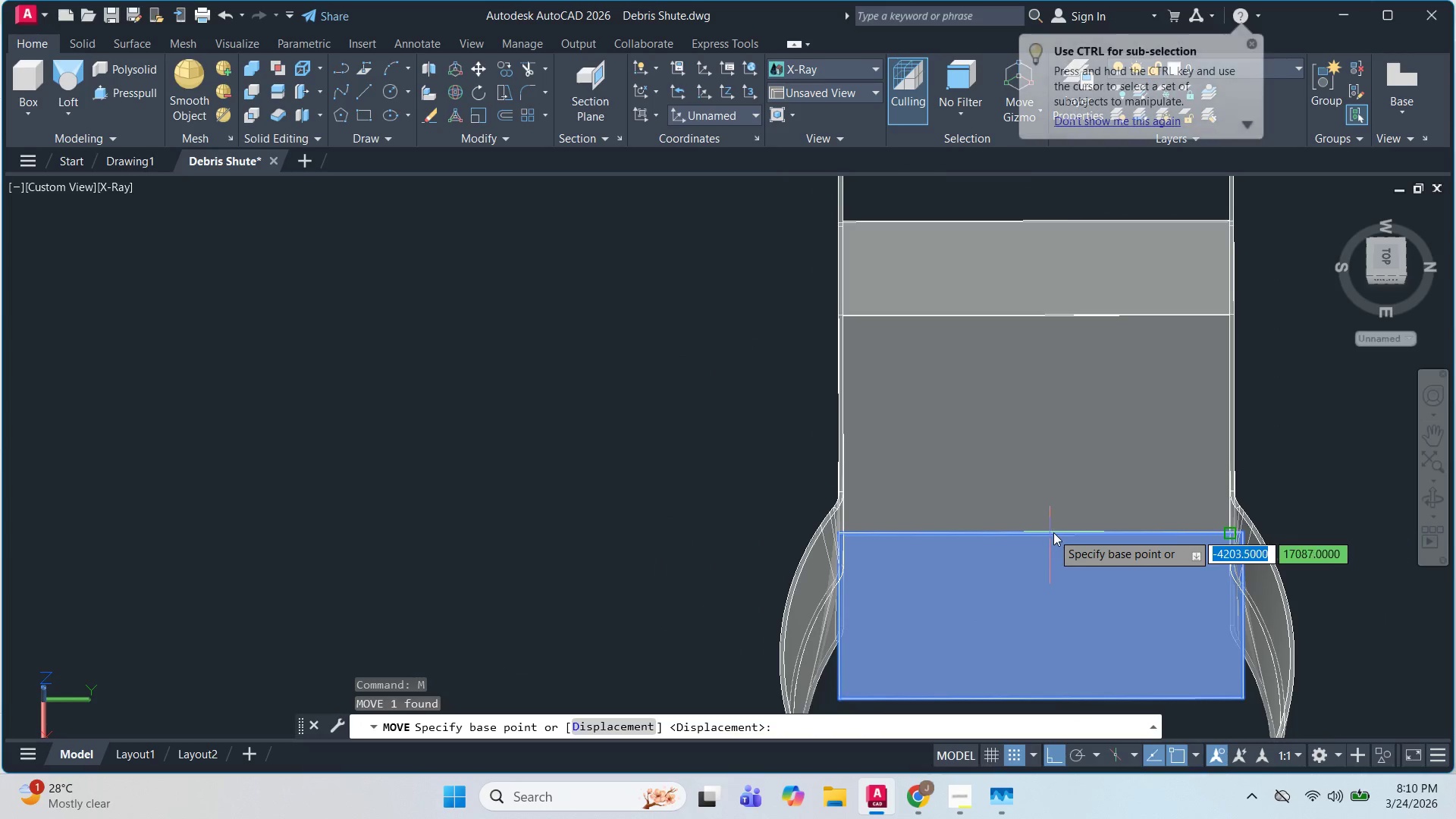 
scroll: coordinate [1069, 581], scroll_direction: none, amount: 0.0
 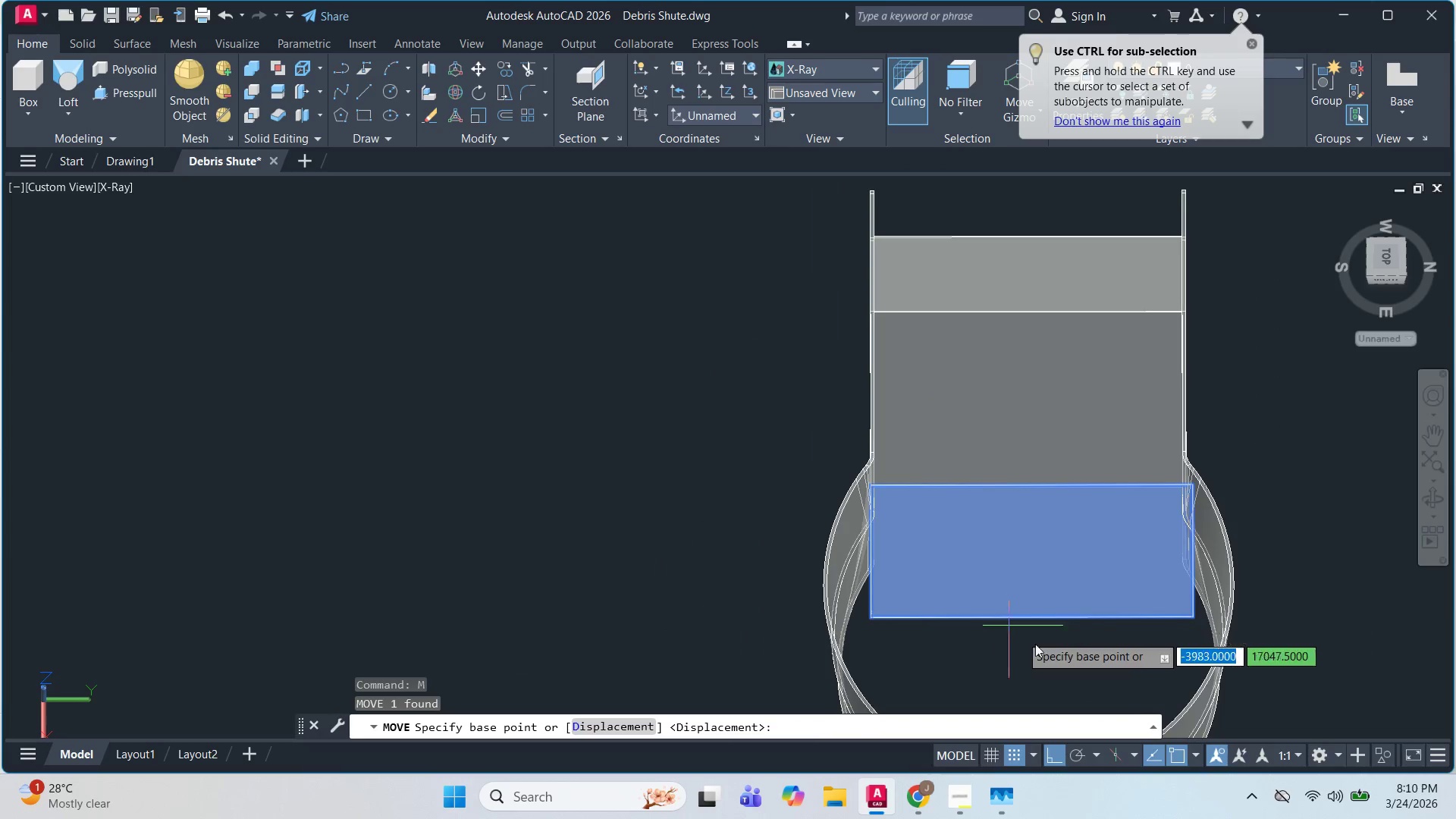 
left_click([1199, 749])
 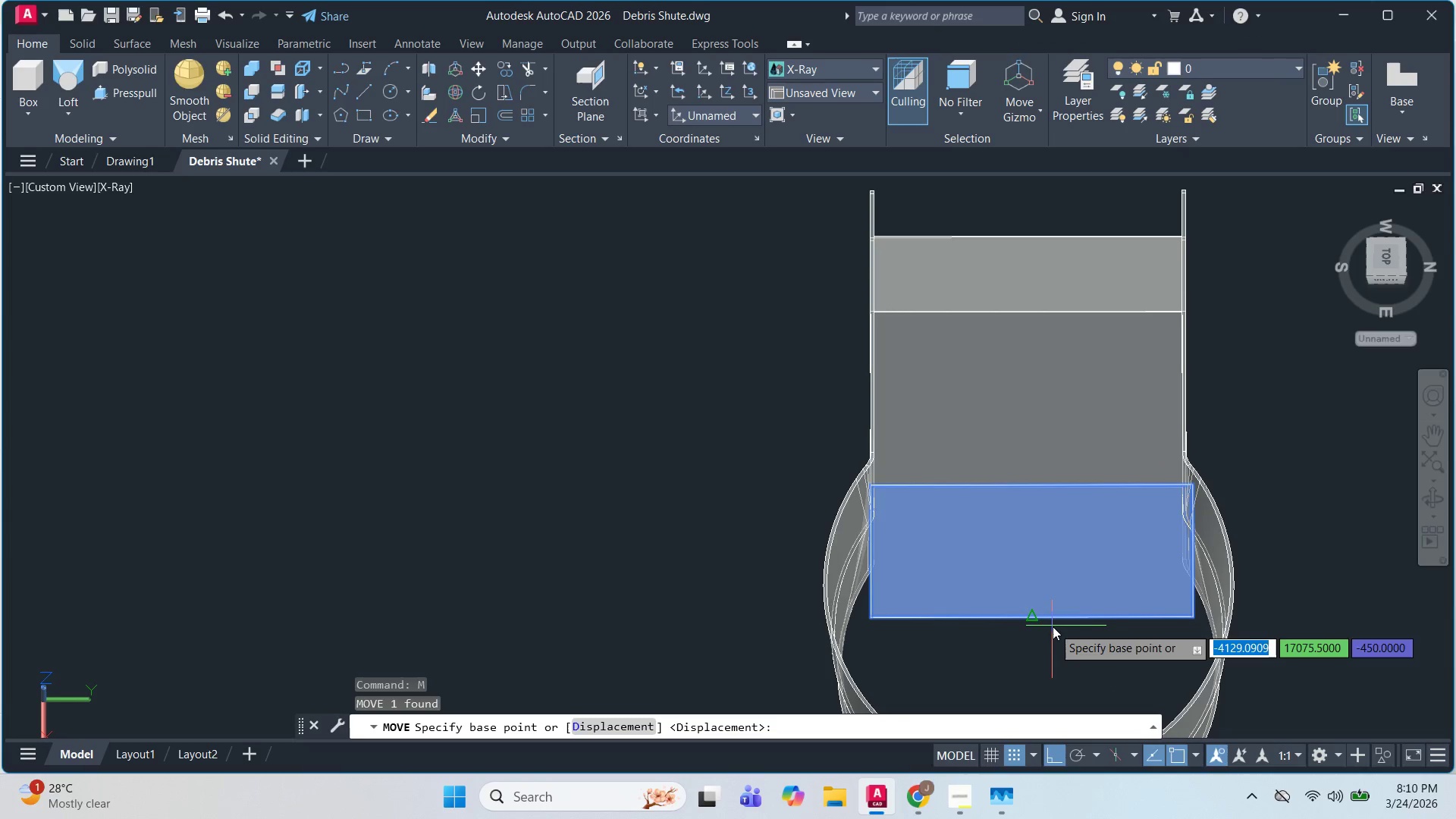 
wait(10.25)
 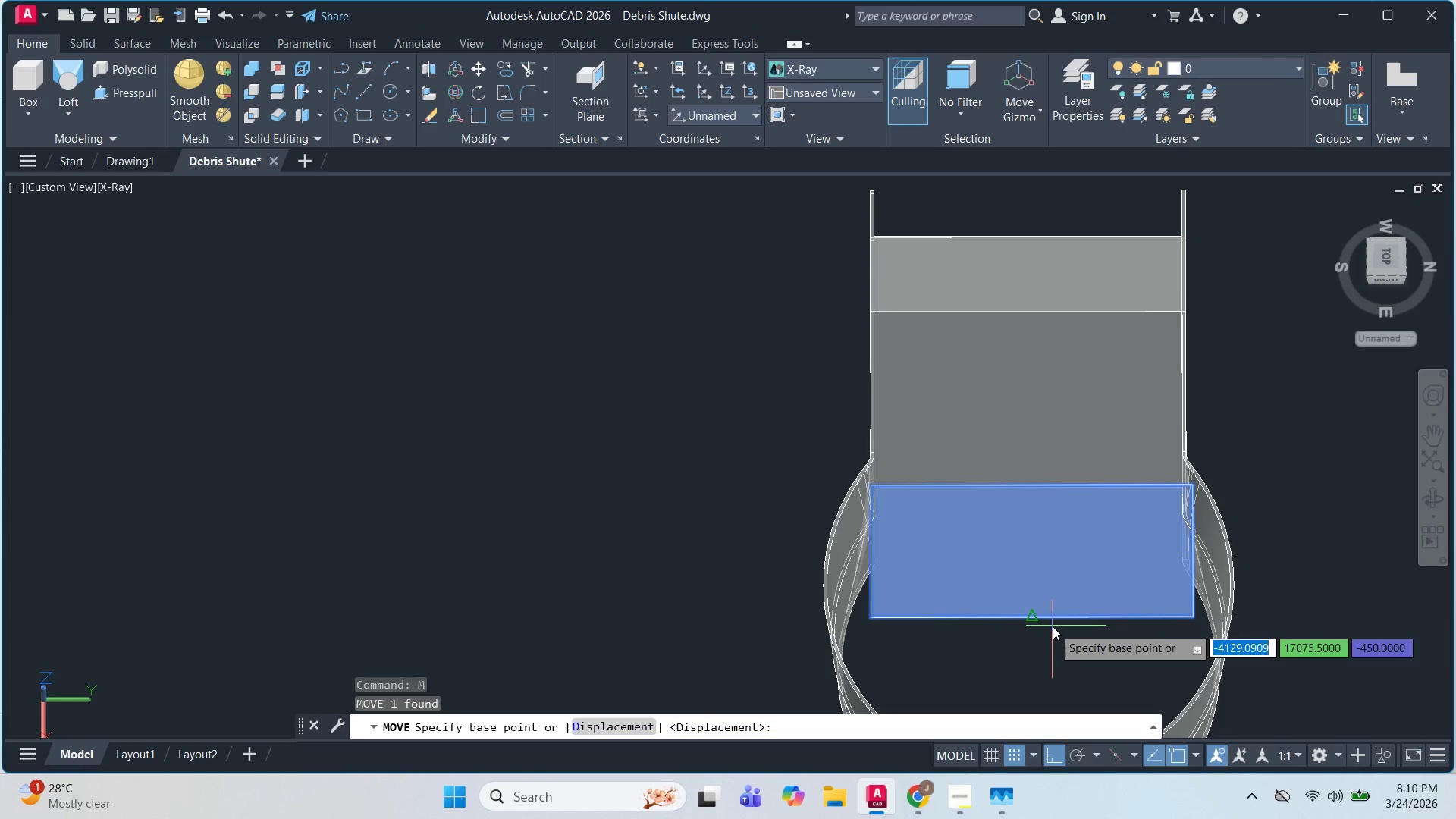 
left_click([1028, 491])
 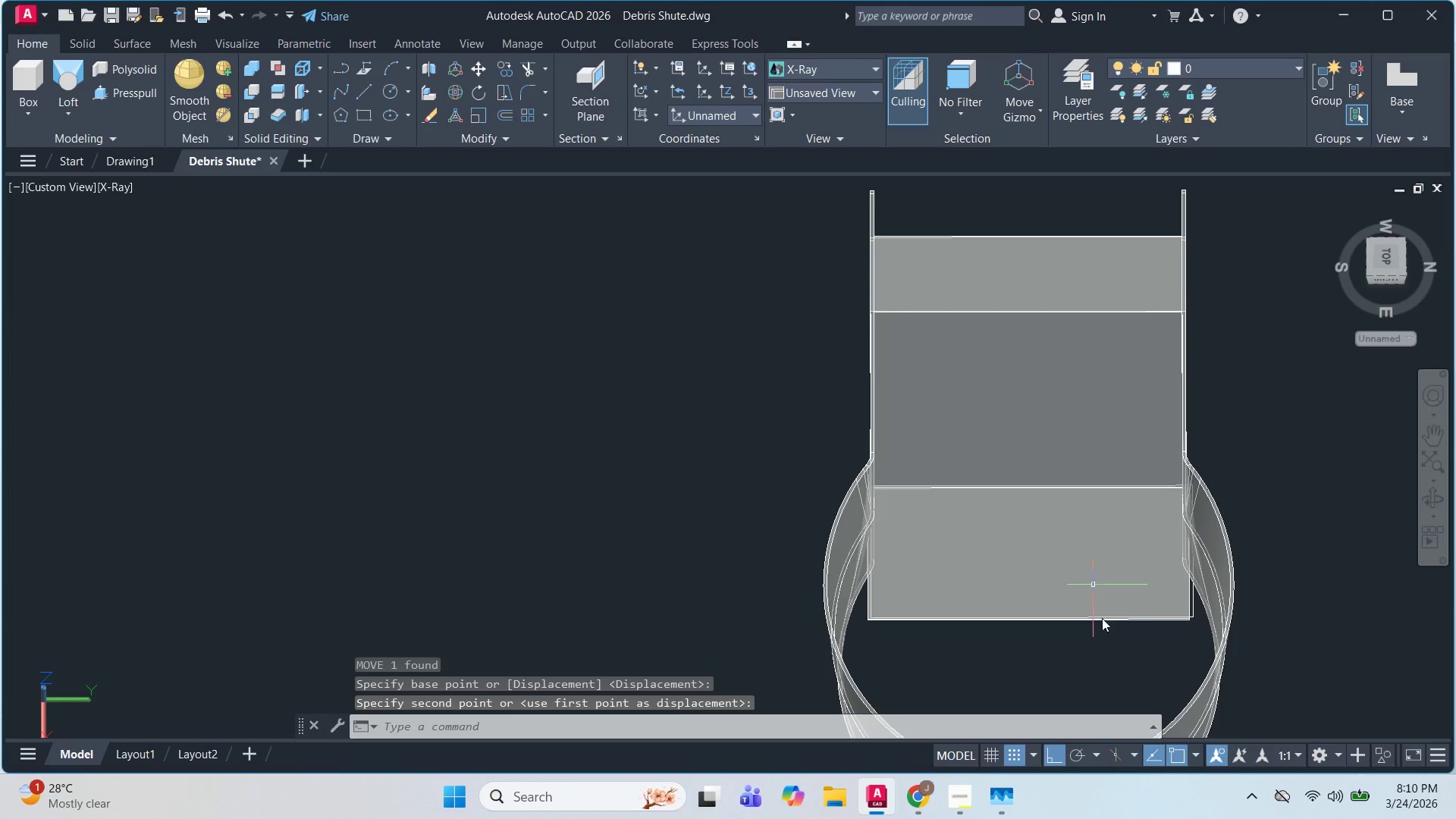 
key(Escape)
 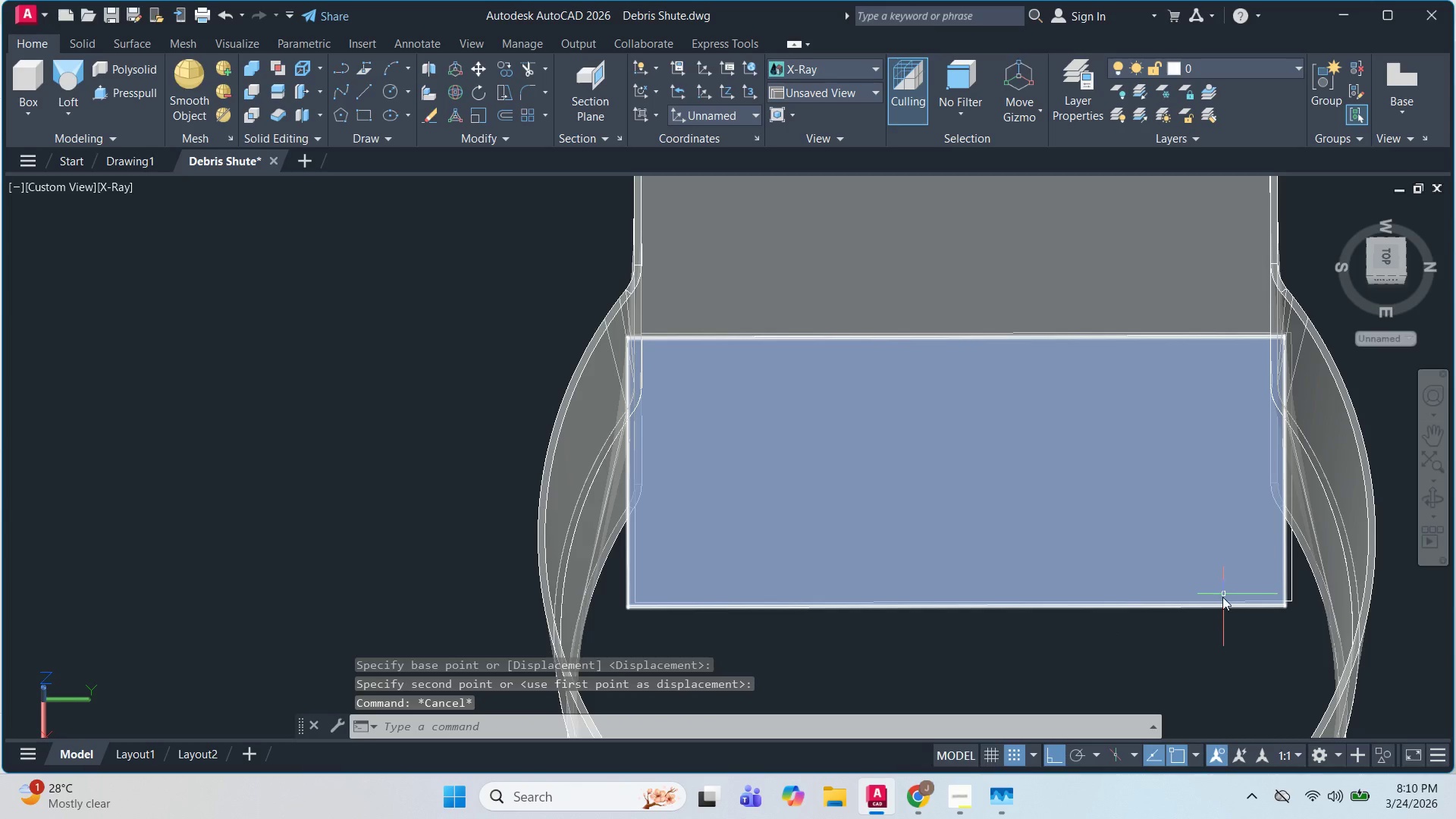 
scroll: coordinate [1098, 633], scroll_direction: up, amount: 2.0
 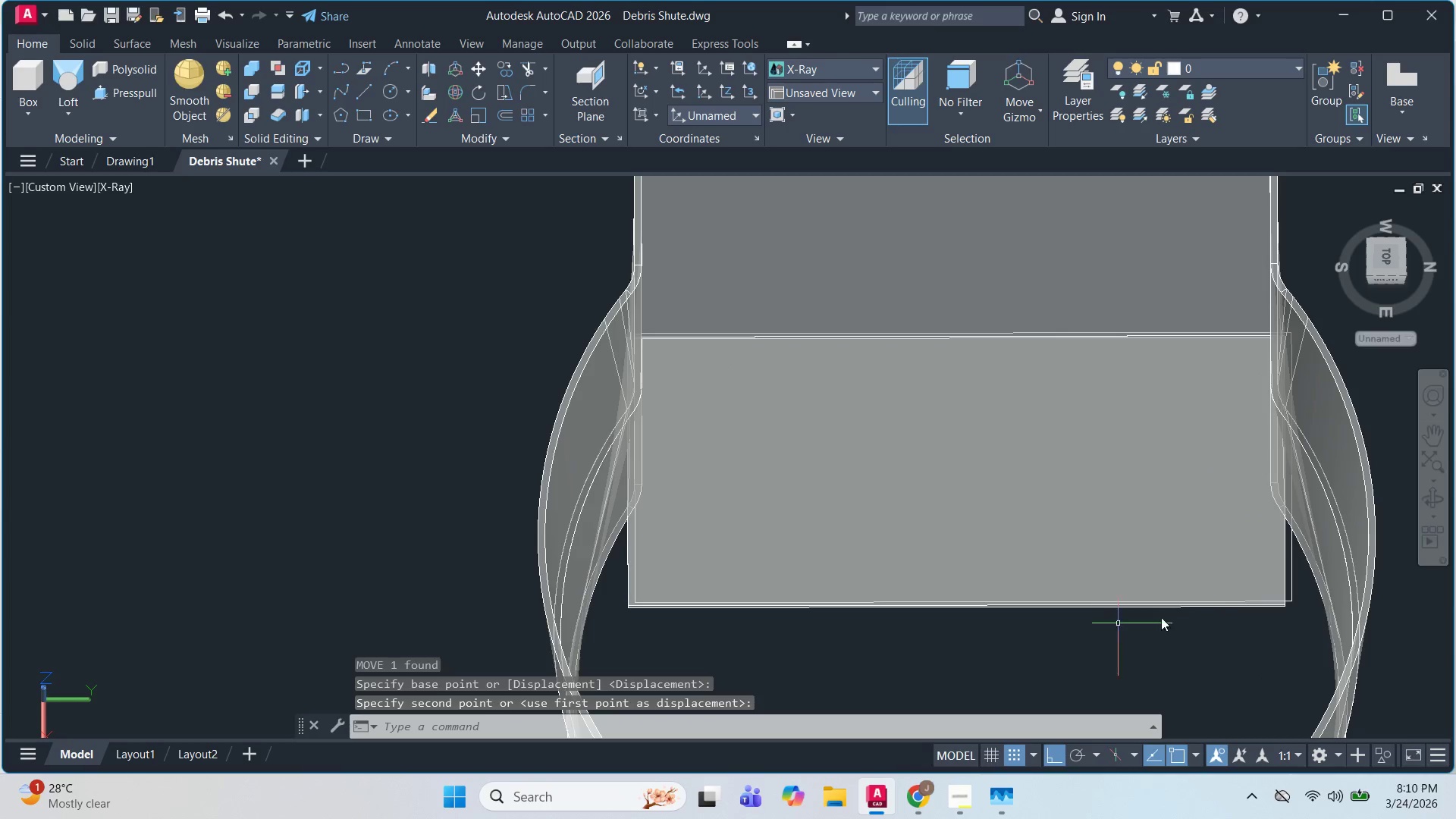 
hold_key(key=ShiftLeft, duration=1.51)
 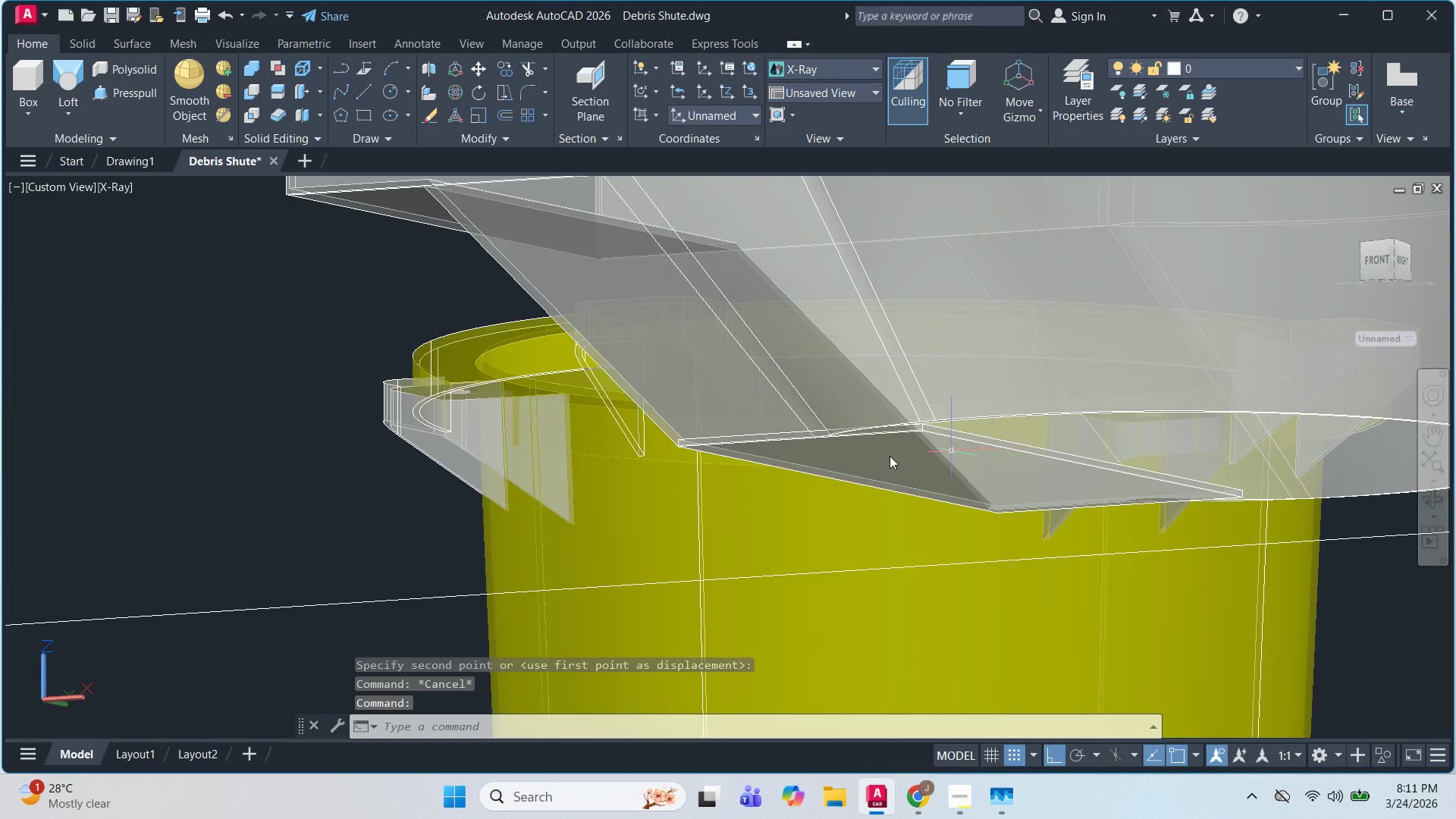 
key(Shift+ShiftLeft)
 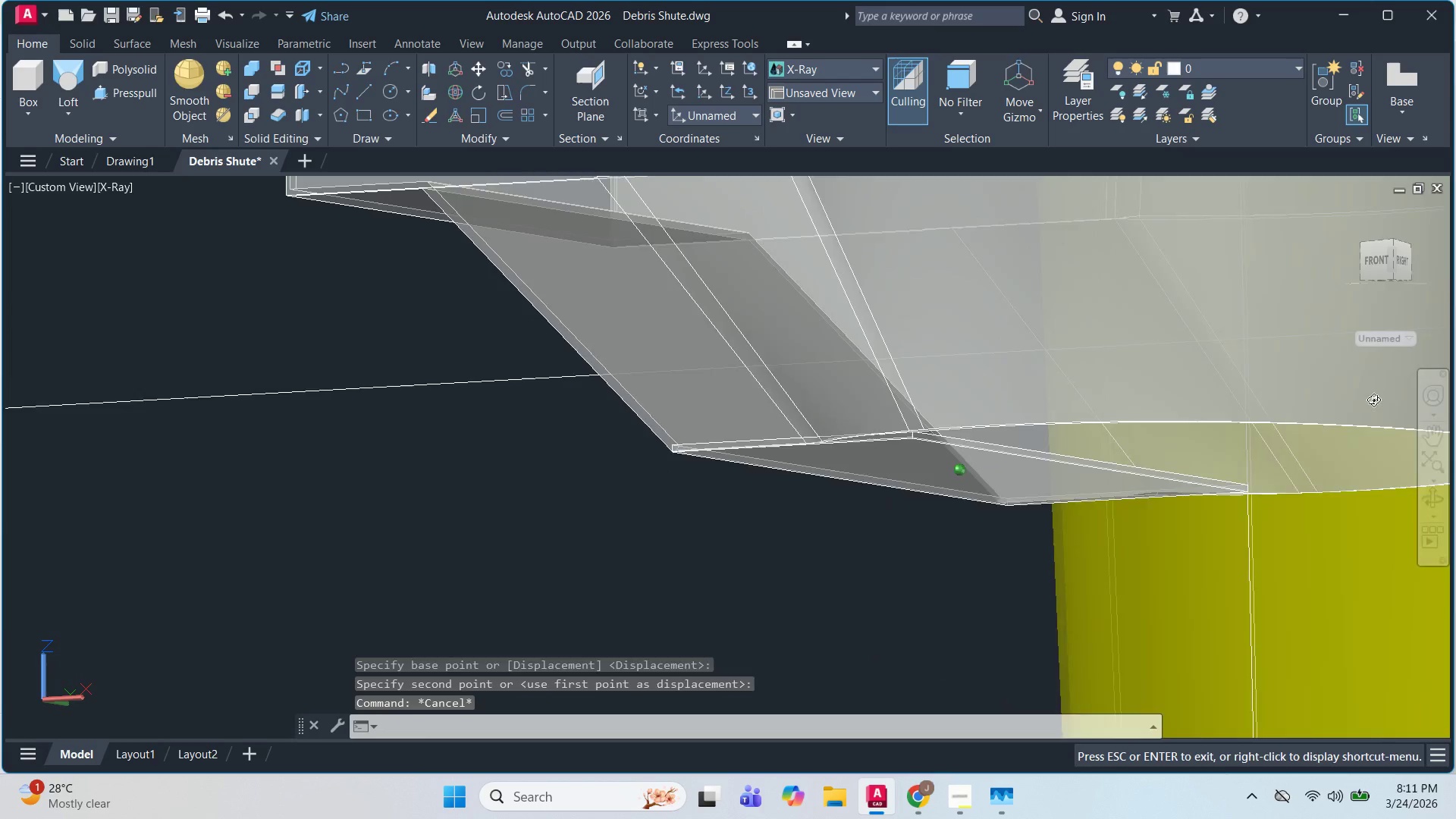 
key(Shift+ShiftLeft)
 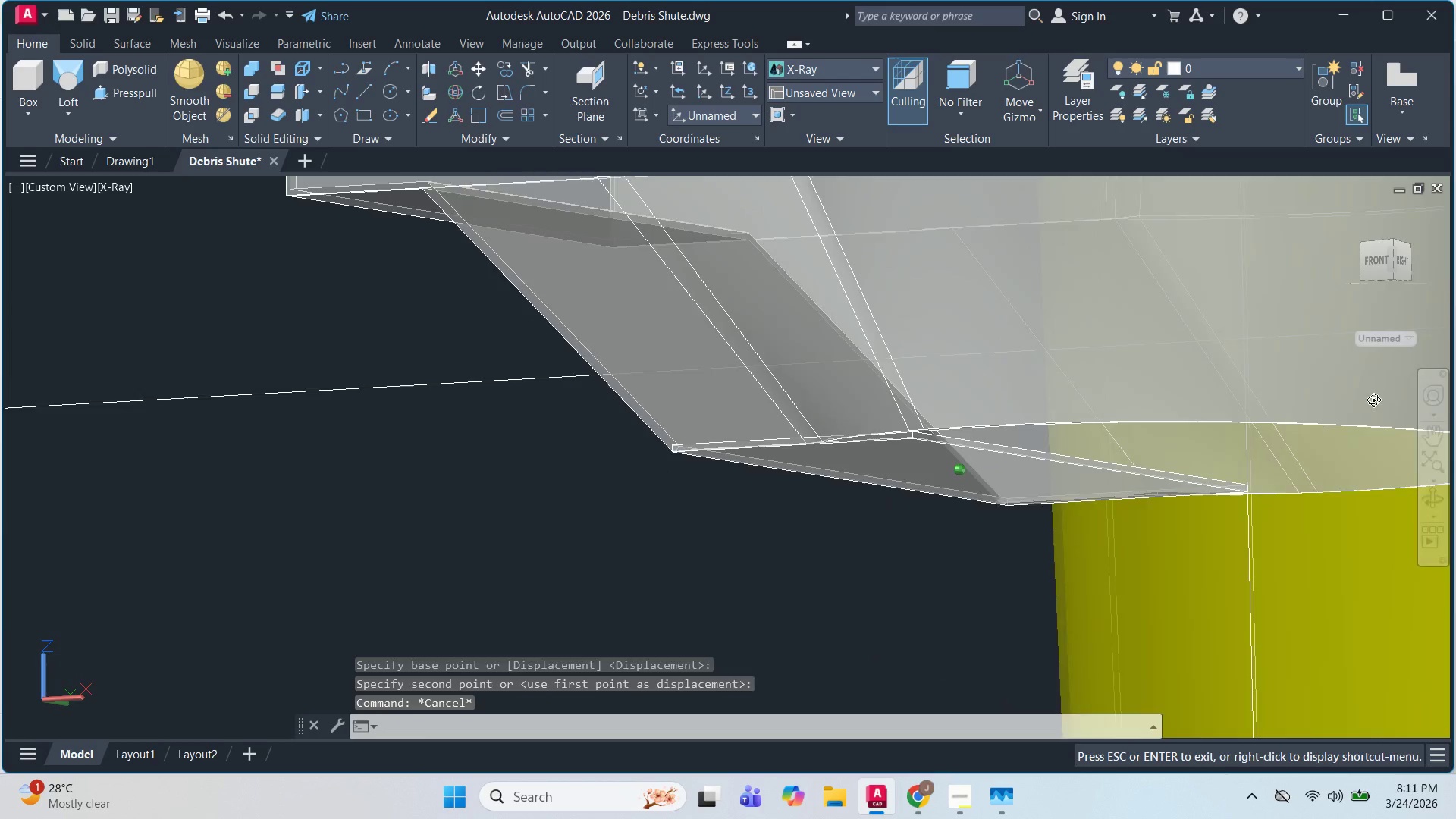 
key(Shift+ShiftLeft)
 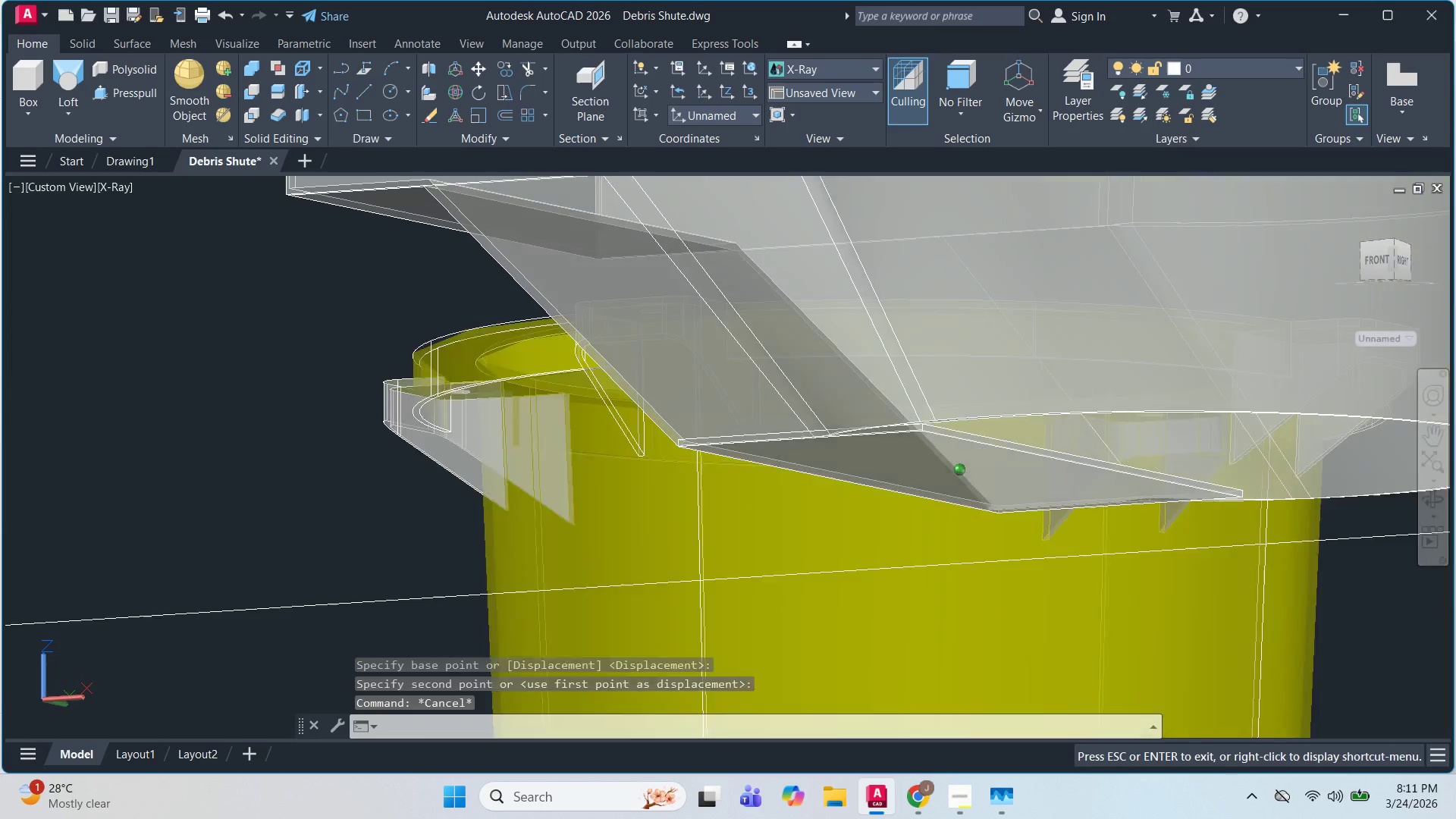 
hold_key(key=ShiftLeft, duration=1.16)
scroll: coordinate [820, 468], scroll_direction: up, amount: 2.0
 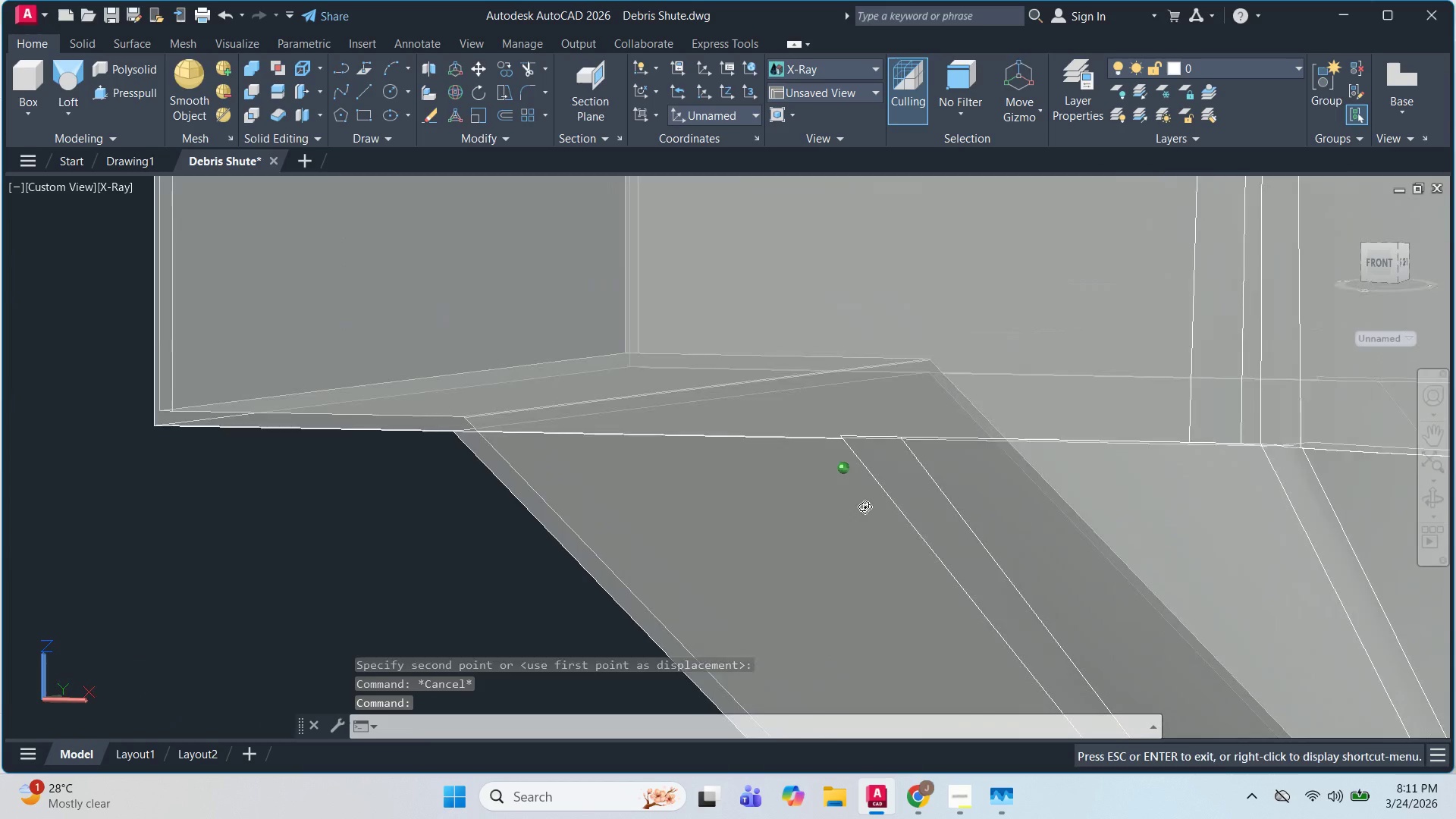 
hold_key(key=ShiftLeft, duration=0.97)
scroll: coordinate [979, 602], scroll_direction: none, amount: 0.0
 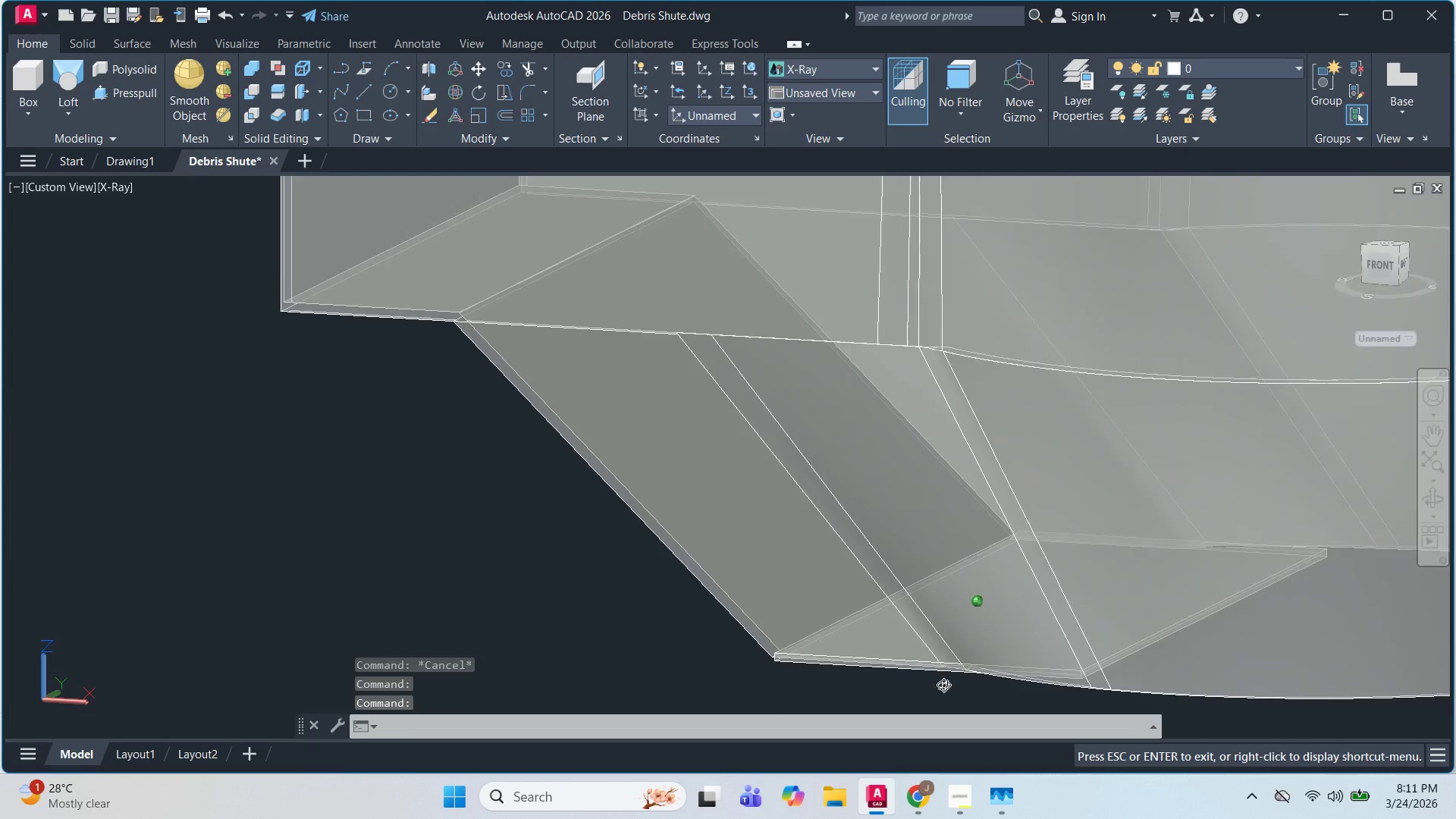 
hold_key(key=ShiftLeft, duration=1.51)
 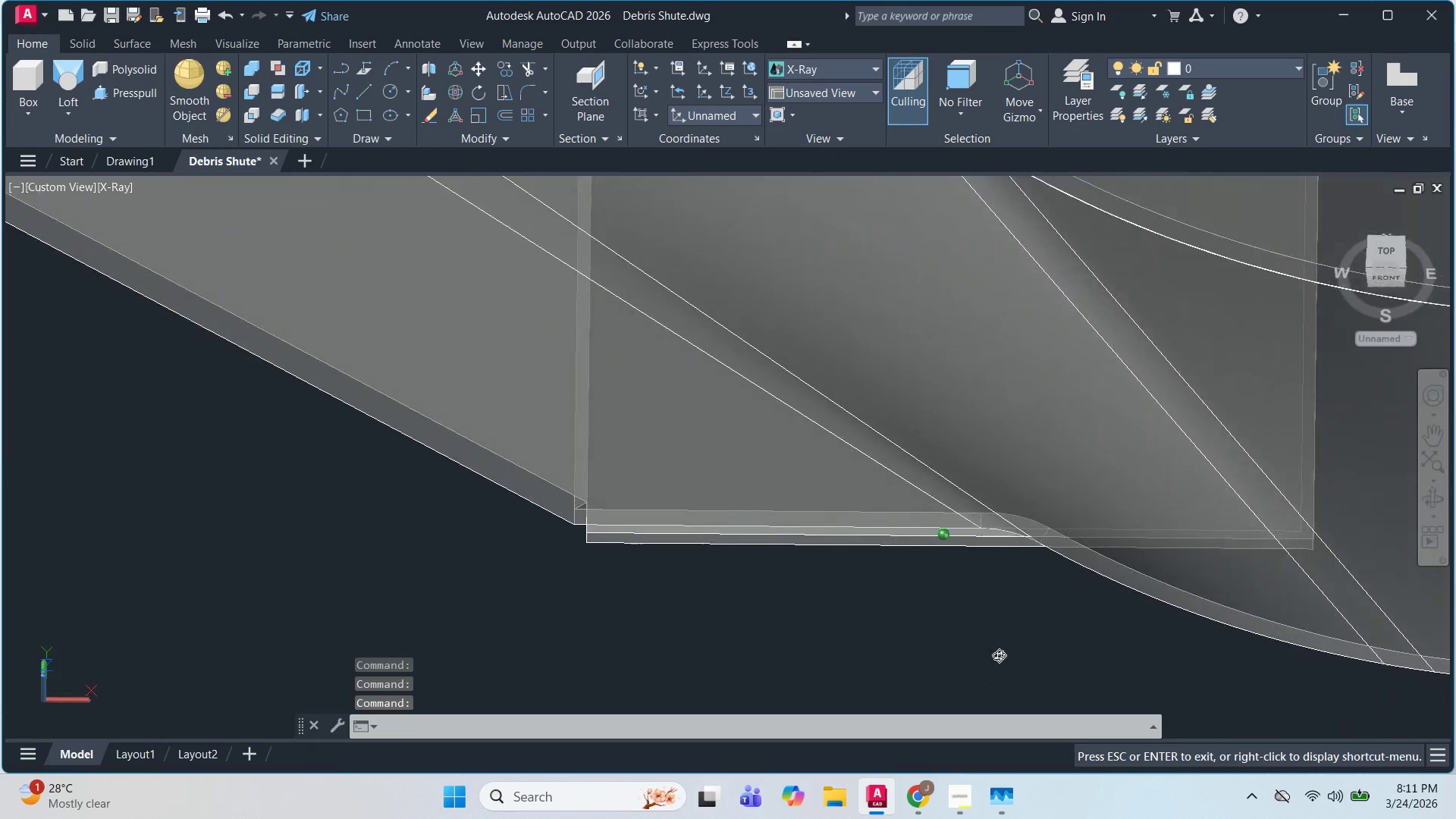 
scroll: coordinate [959, 549], scroll_direction: up, amount: 3.0
 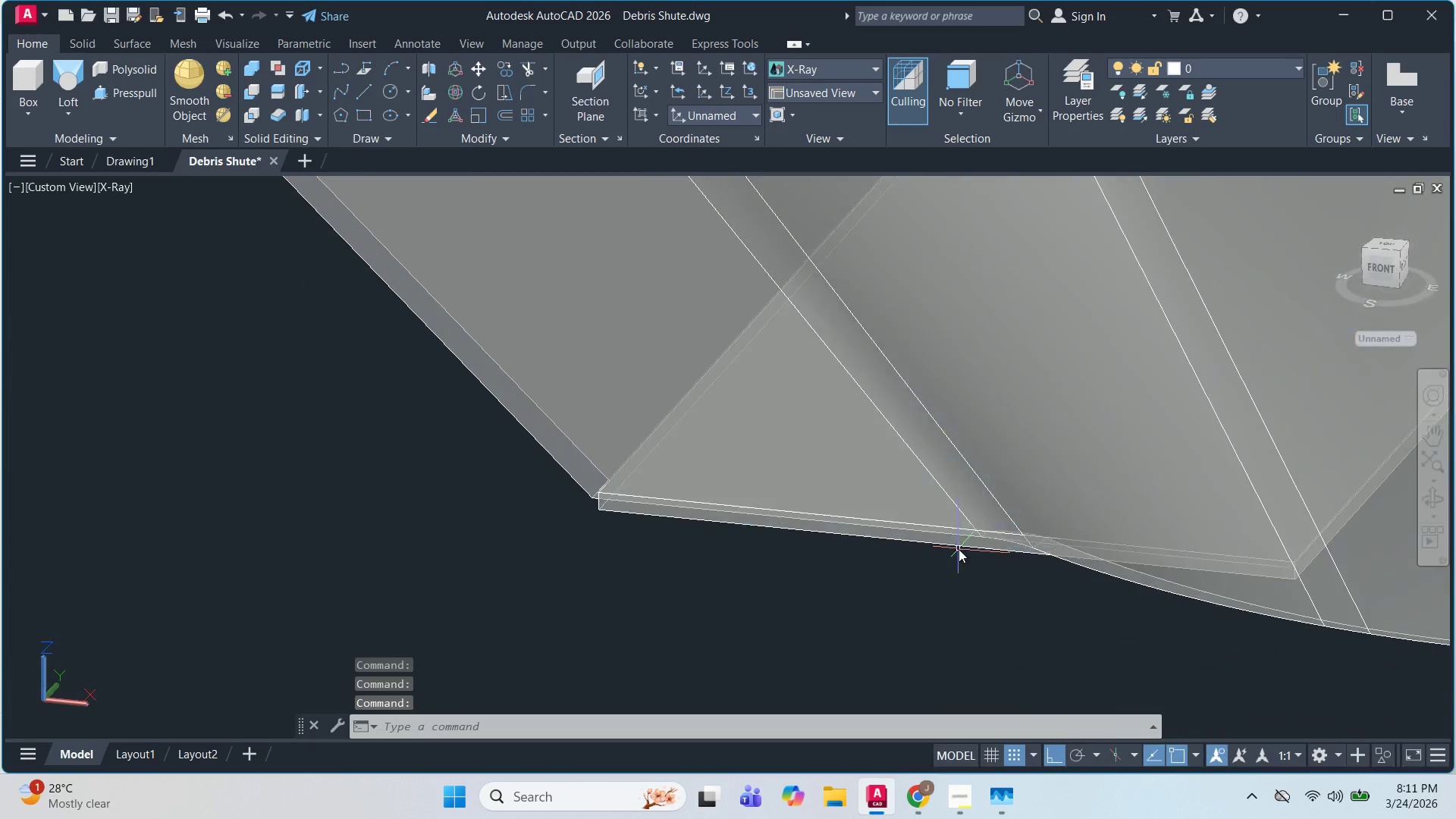 
hold_key(key=ShiftLeft, duration=1.52)
 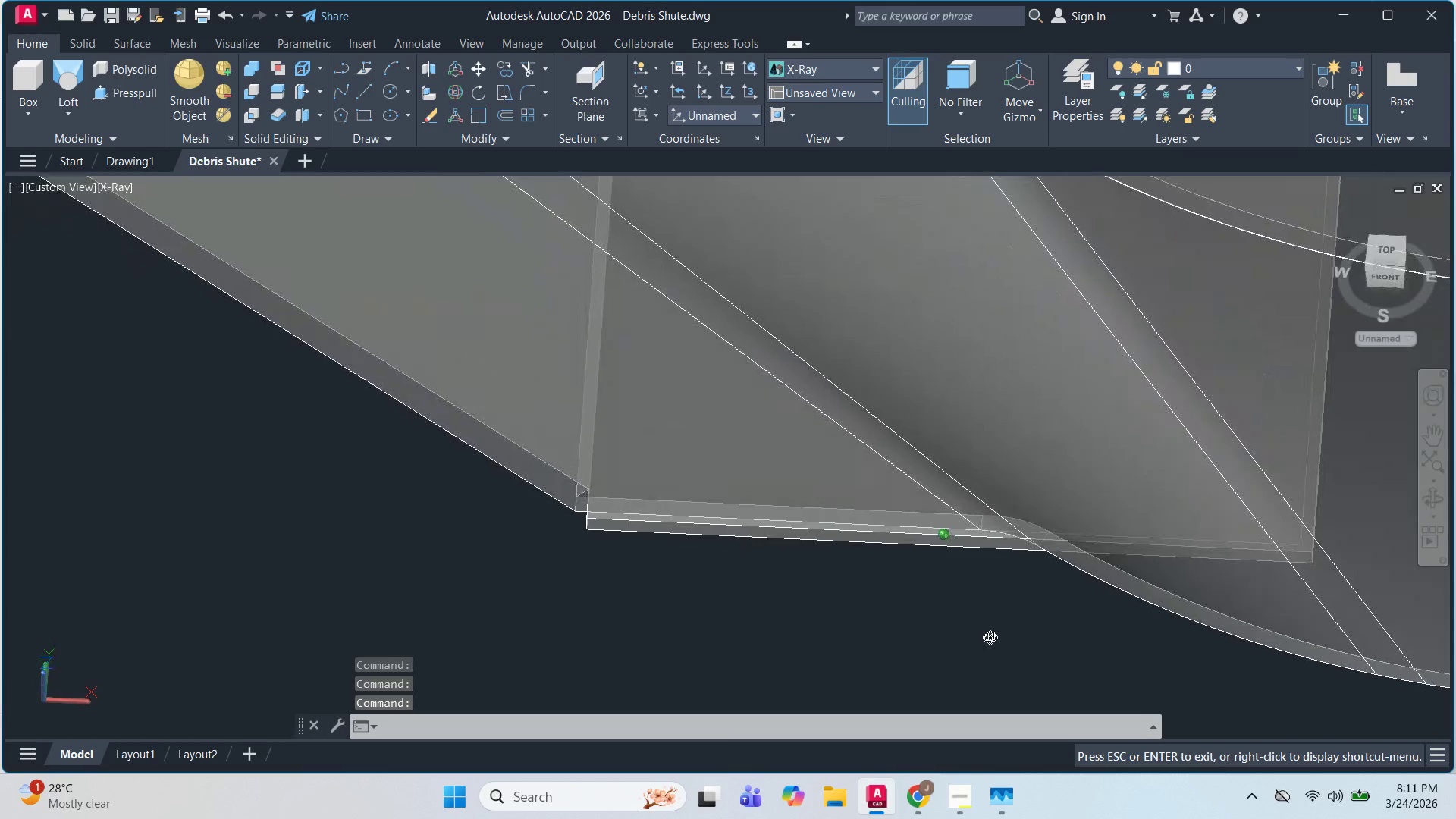 
hold_key(key=ShiftLeft, duration=1.51)
 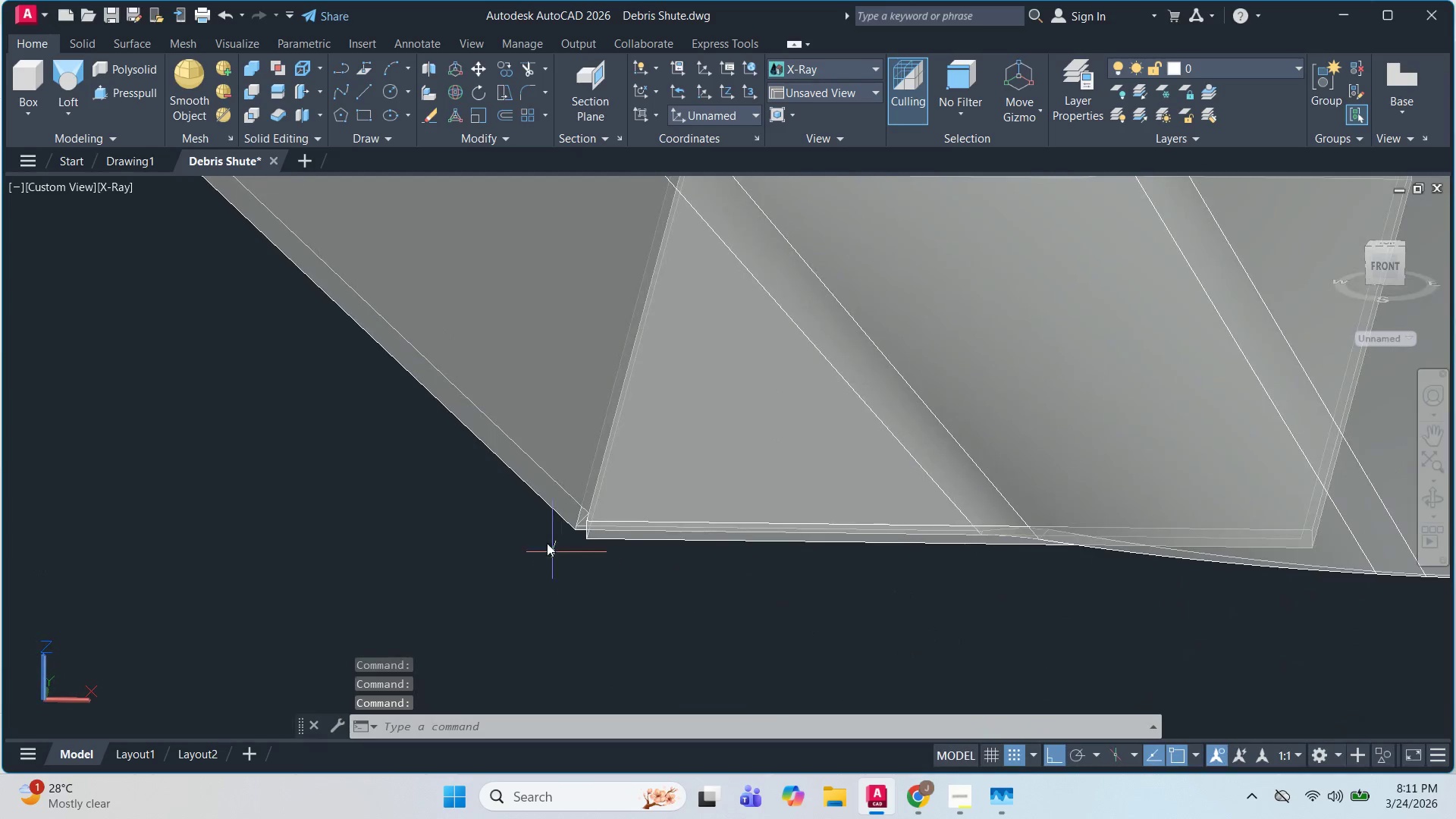 
key(Escape)
 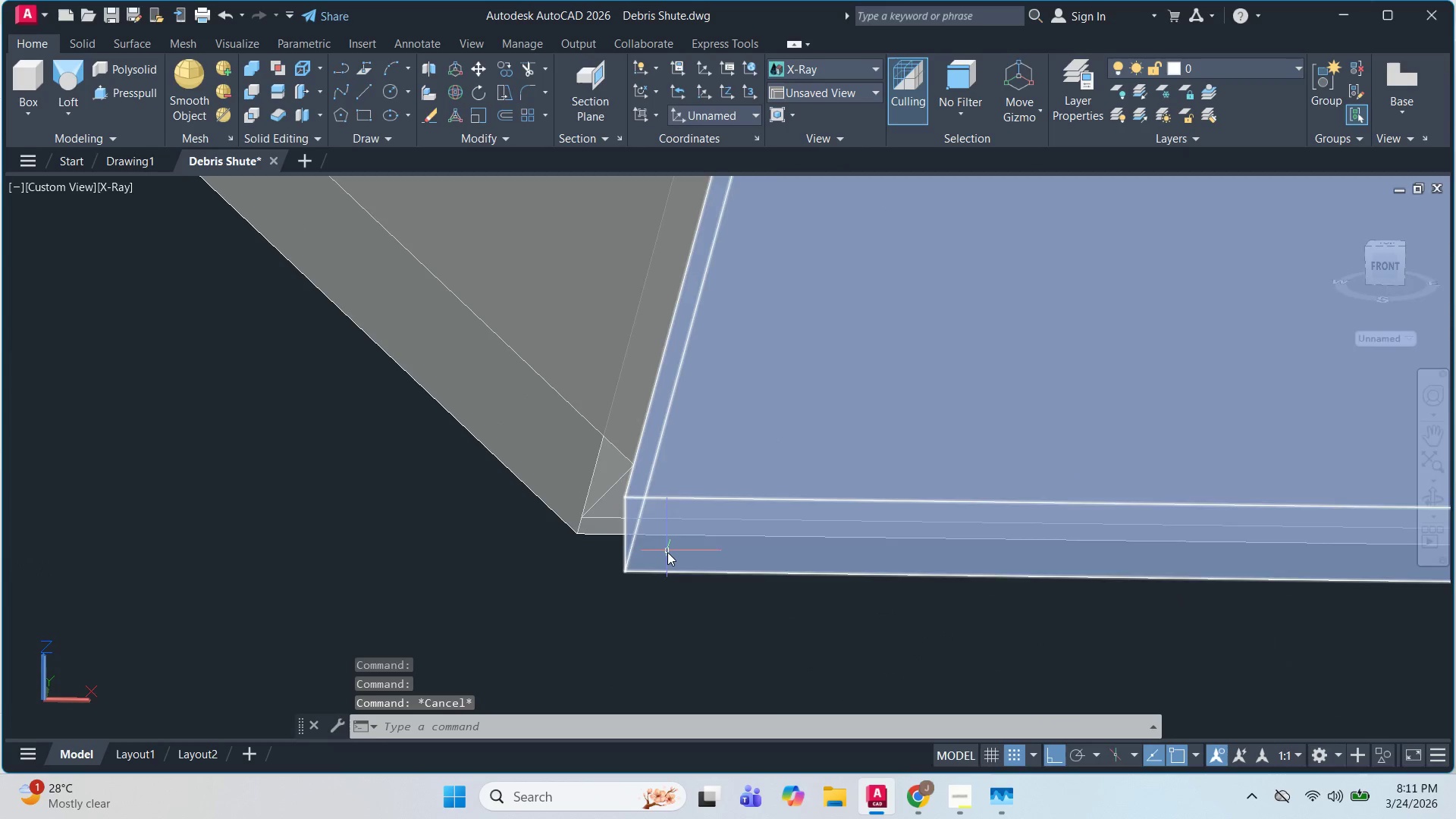 
left_click([667, 552])
 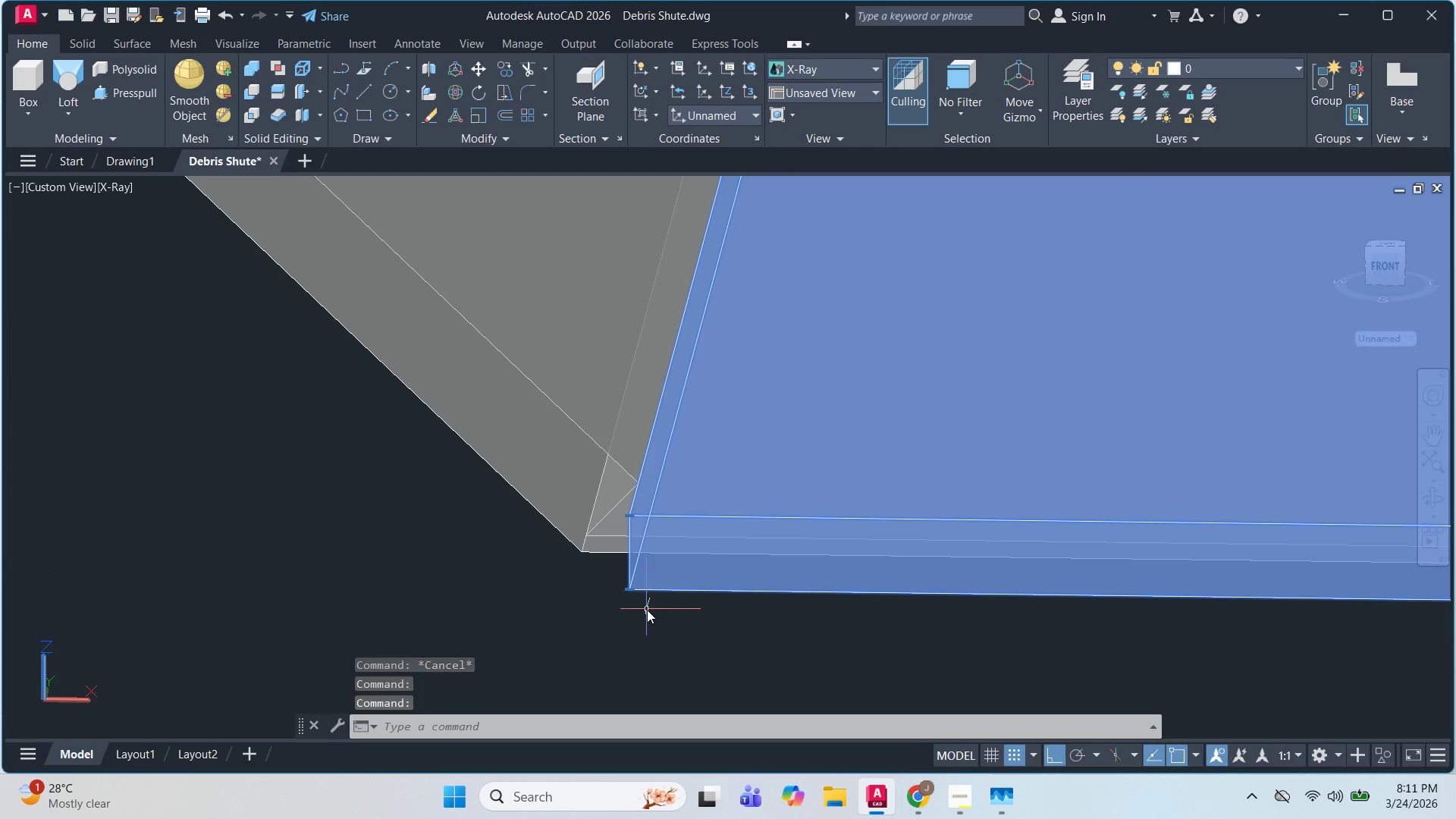 
scroll: coordinate [635, 507], scroll_direction: up, amount: 4.0
 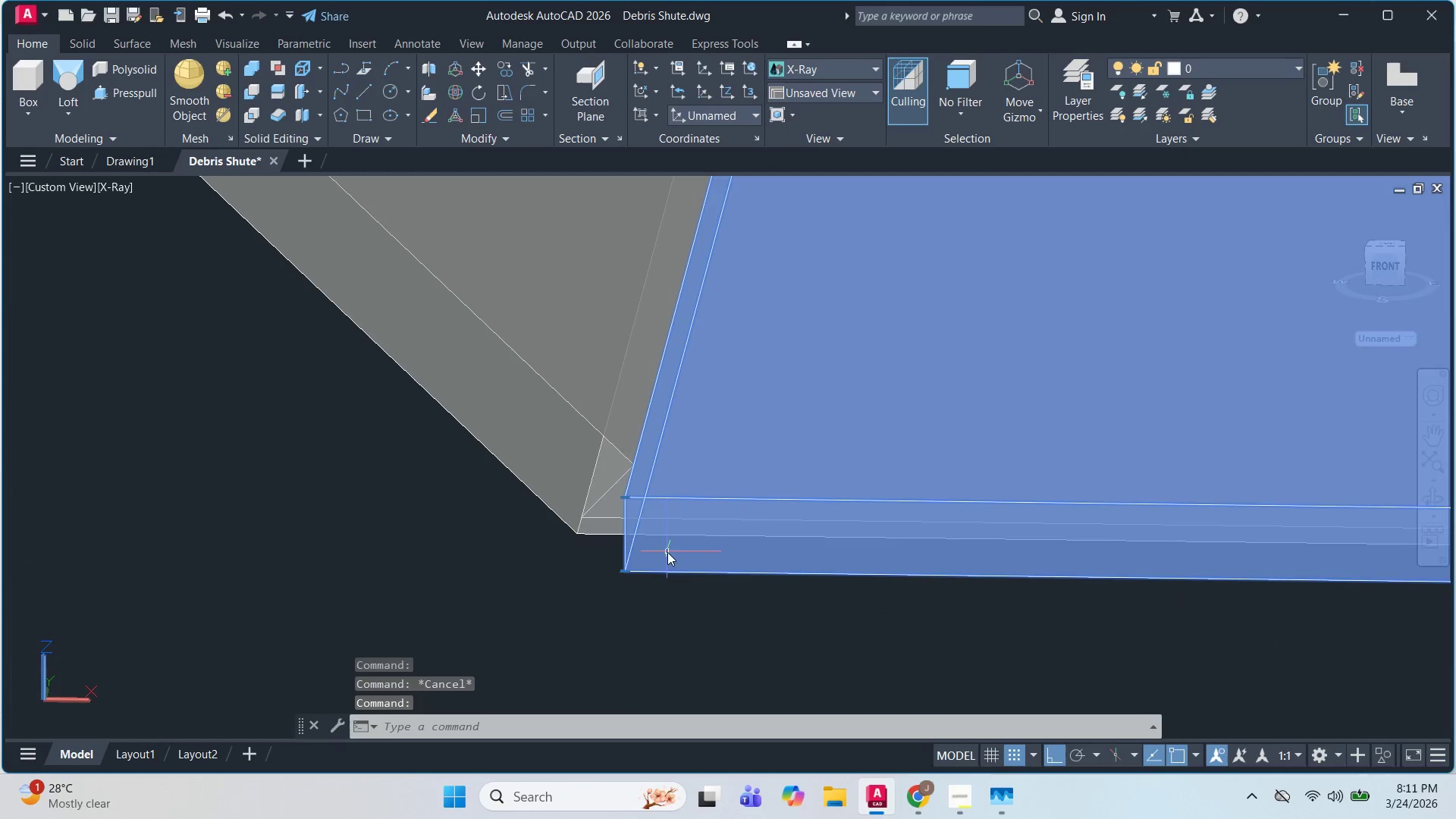 
key(M)
 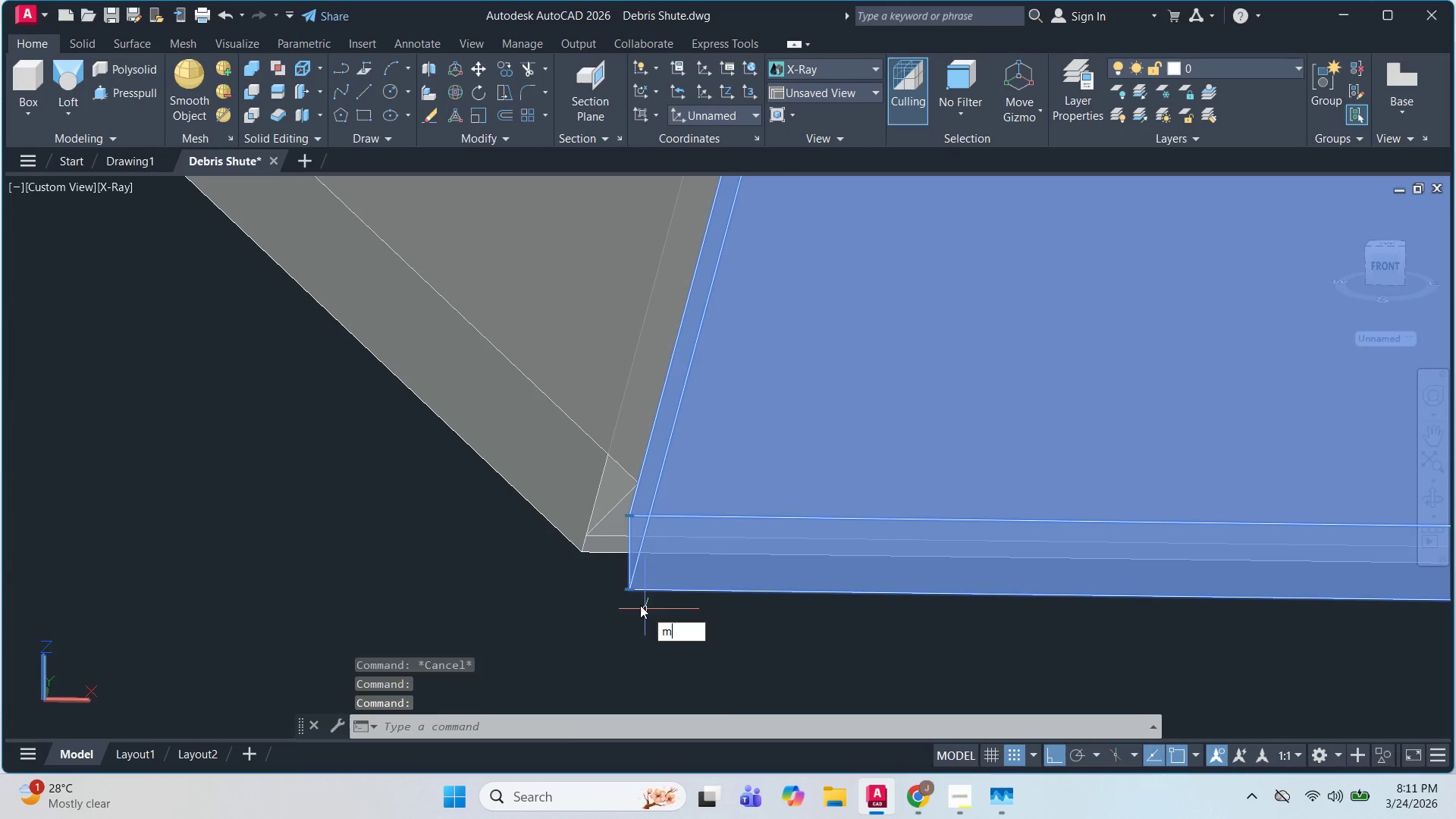 
key(Space)
 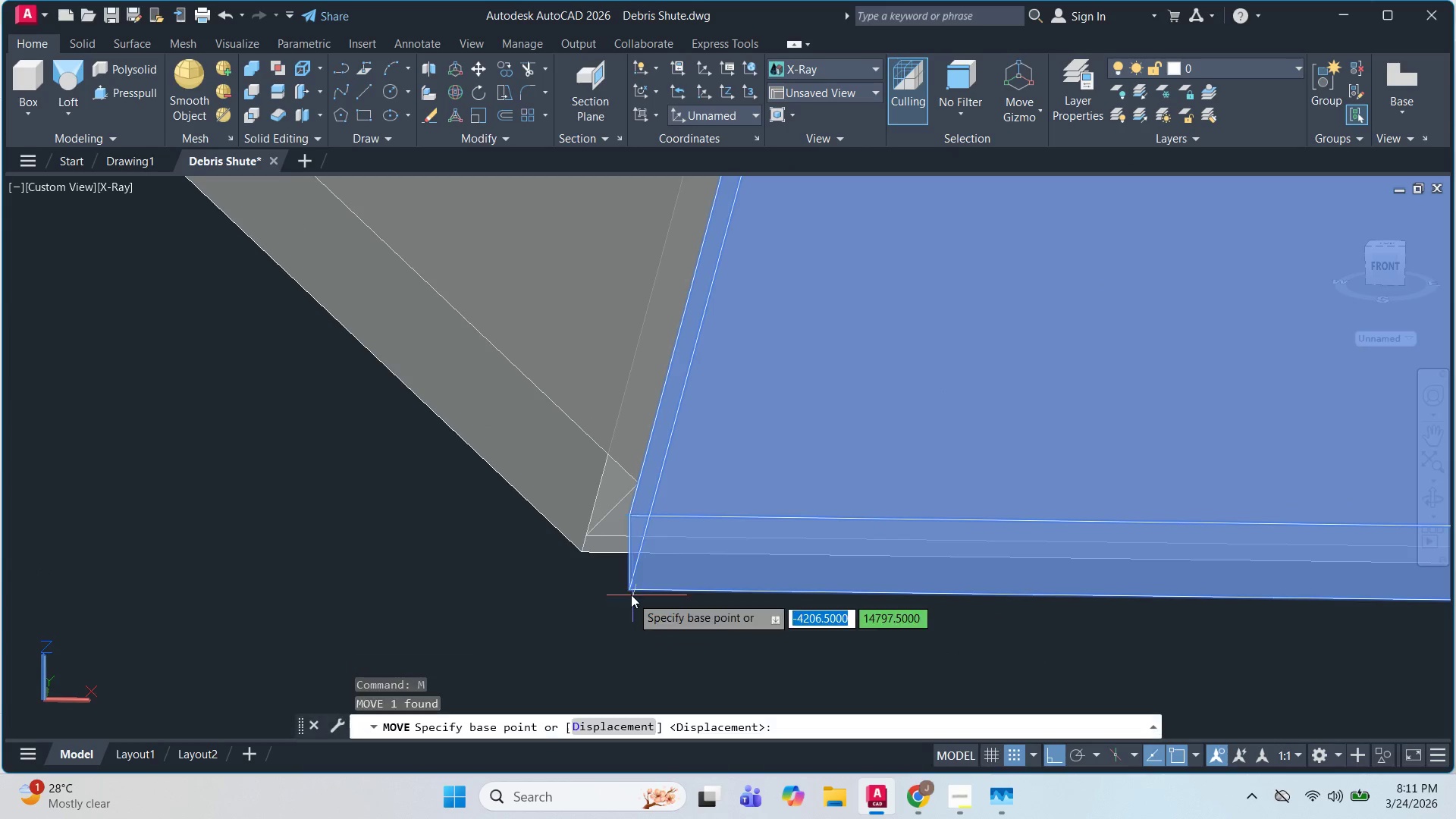 
scroll: coordinate [656, 560], scroll_direction: up, amount: 2.0
 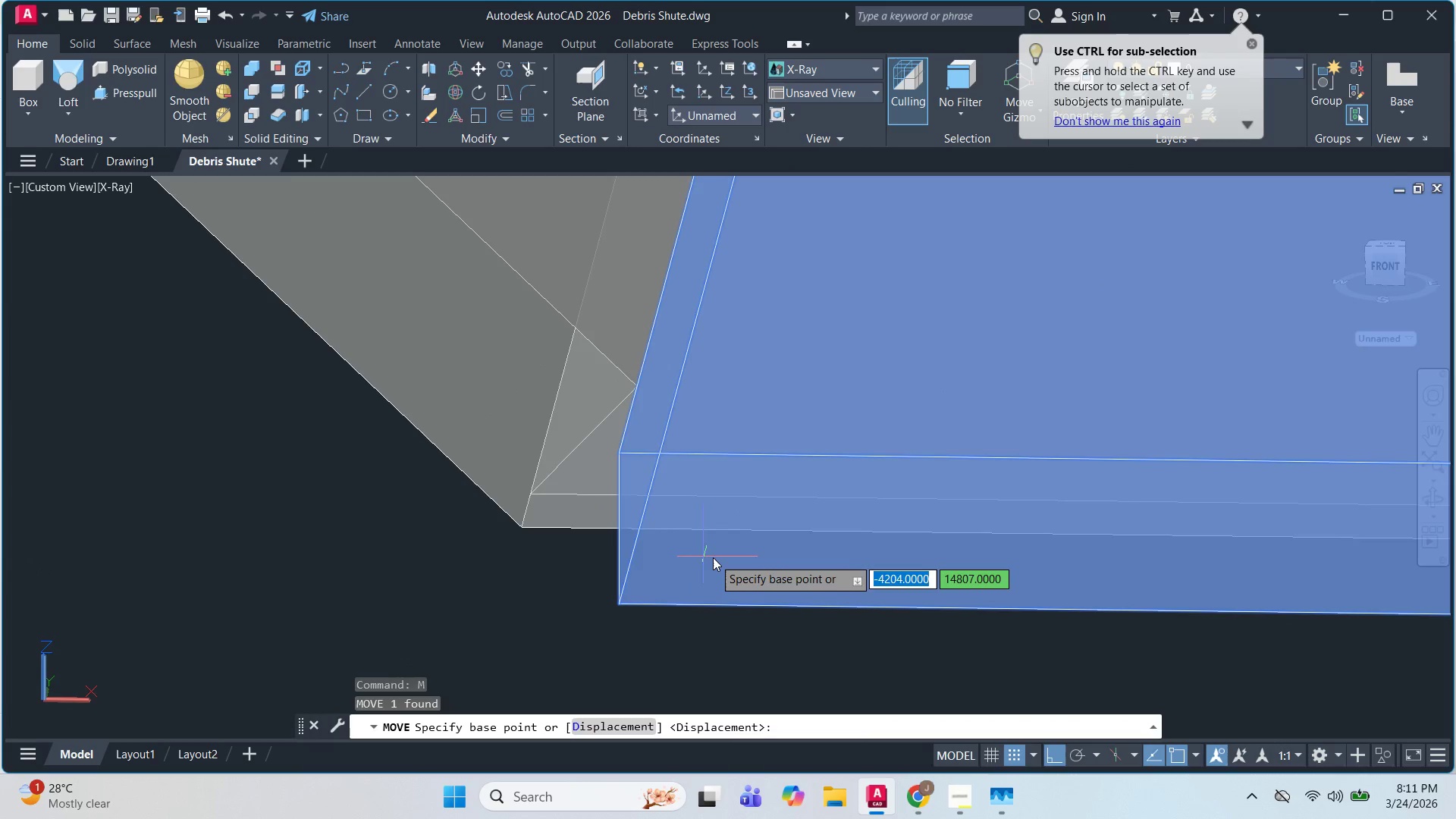 
hold_key(key=ShiftLeft, duration=1.52)
 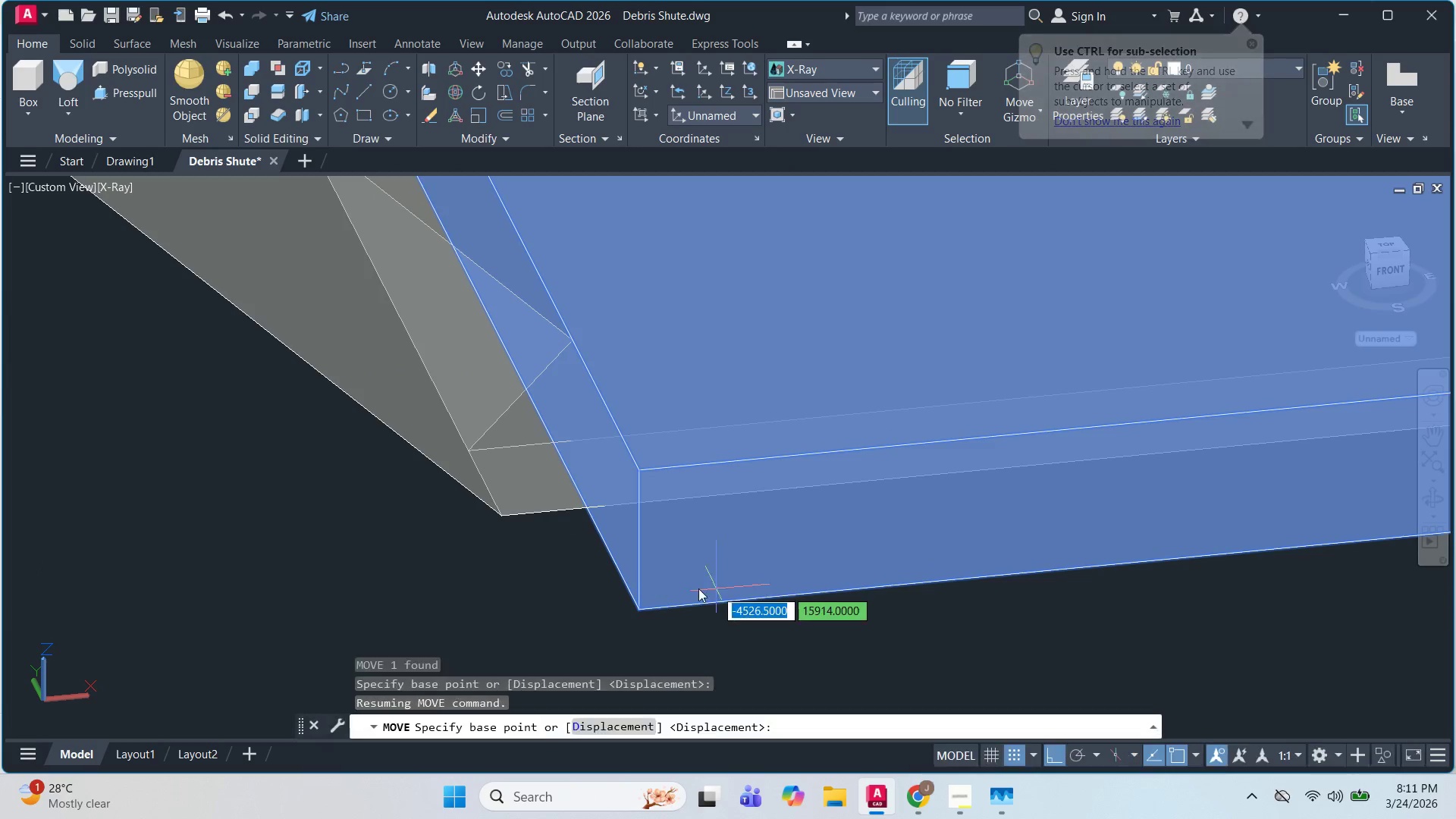 
hold_key(key=ShiftLeft, duration=0.47)
 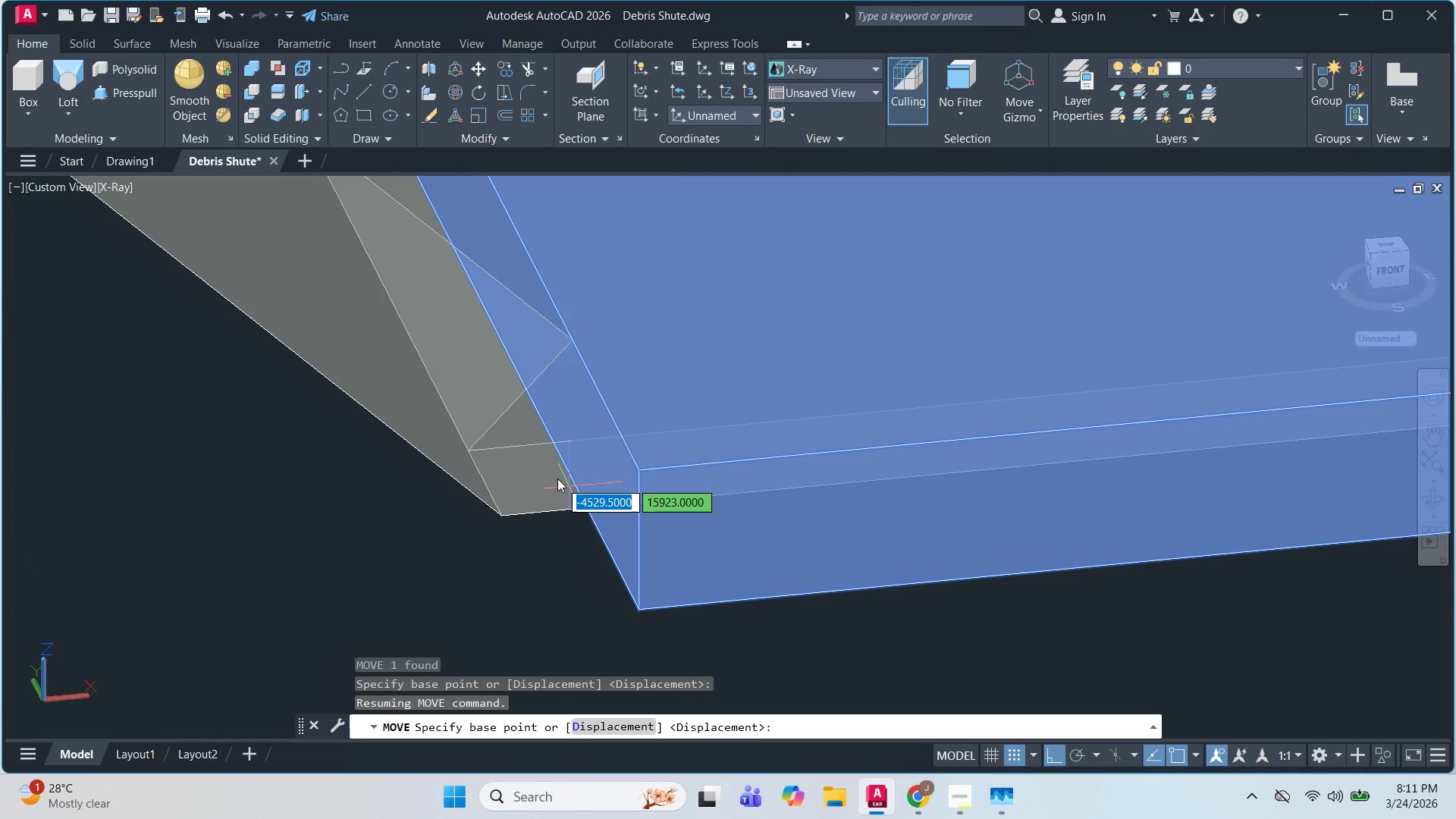 
hold_key(key=ShiftLeft, duration=5.08)
left_click([570, 439])
 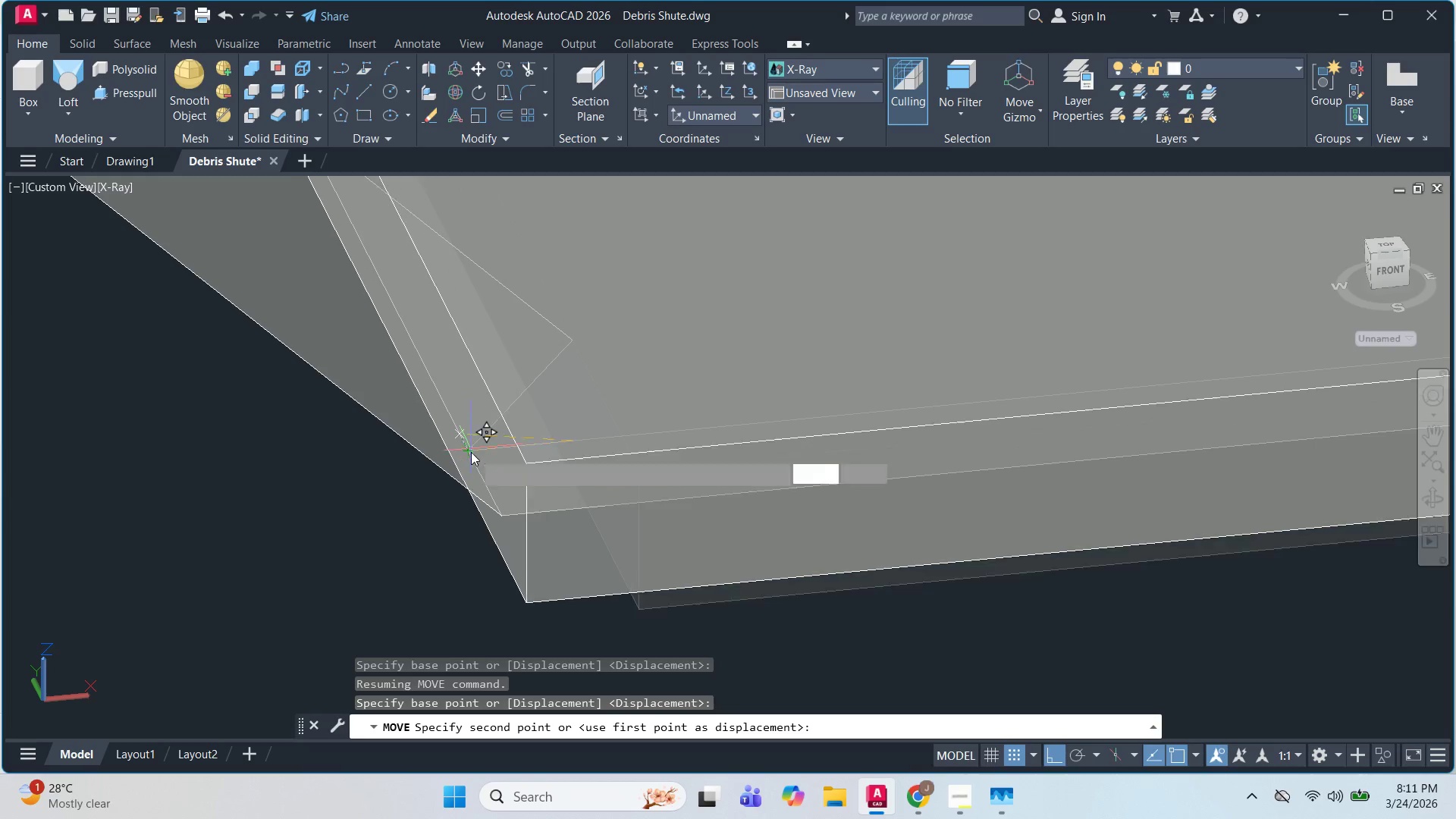 
left_click([471, 452])
 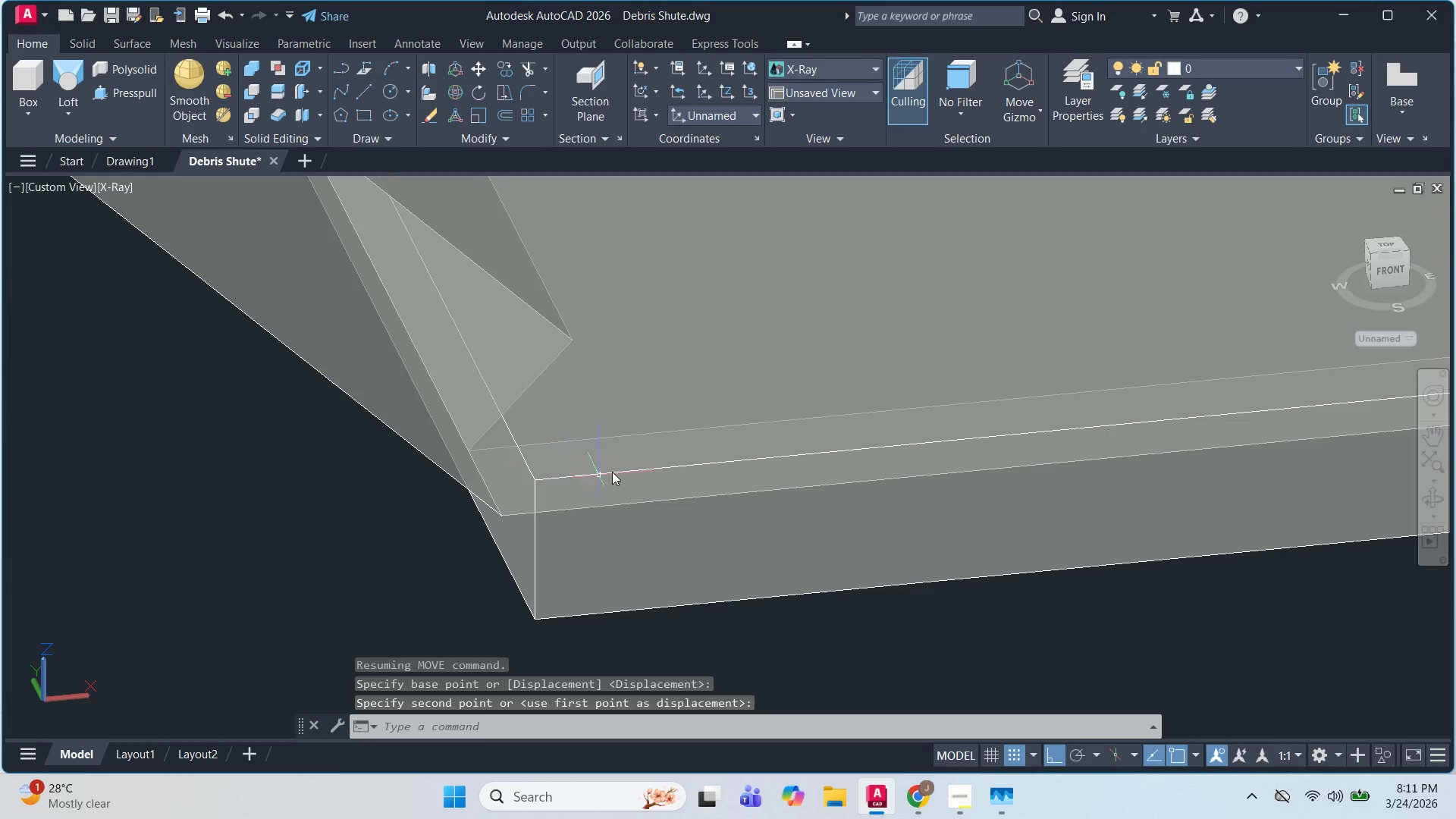 
hold_key(key=ShiftLeft, duration=0.77)
 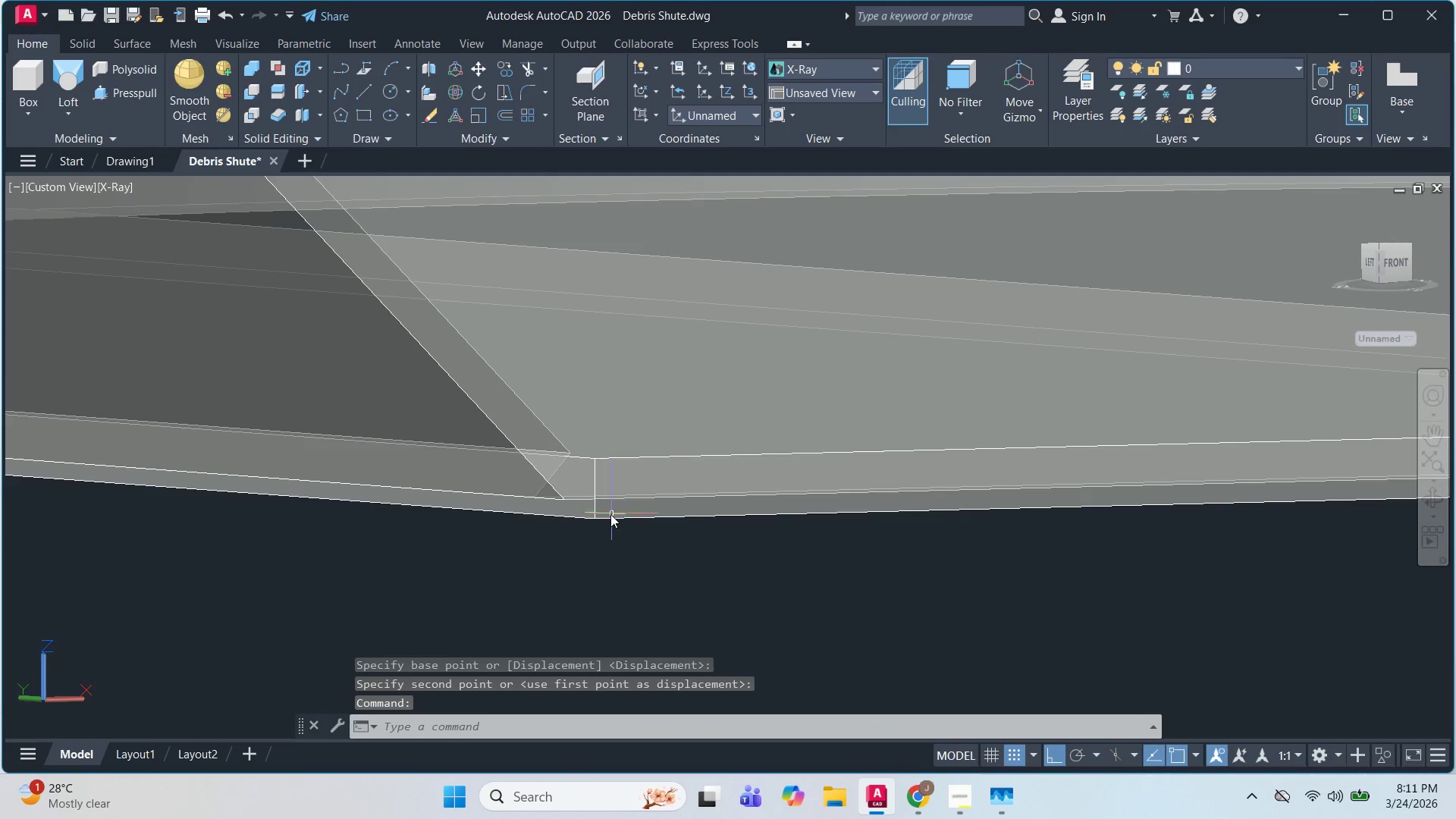 
scroll: coordinate [619, 470], scroll_direction: down, amount: 2.0
 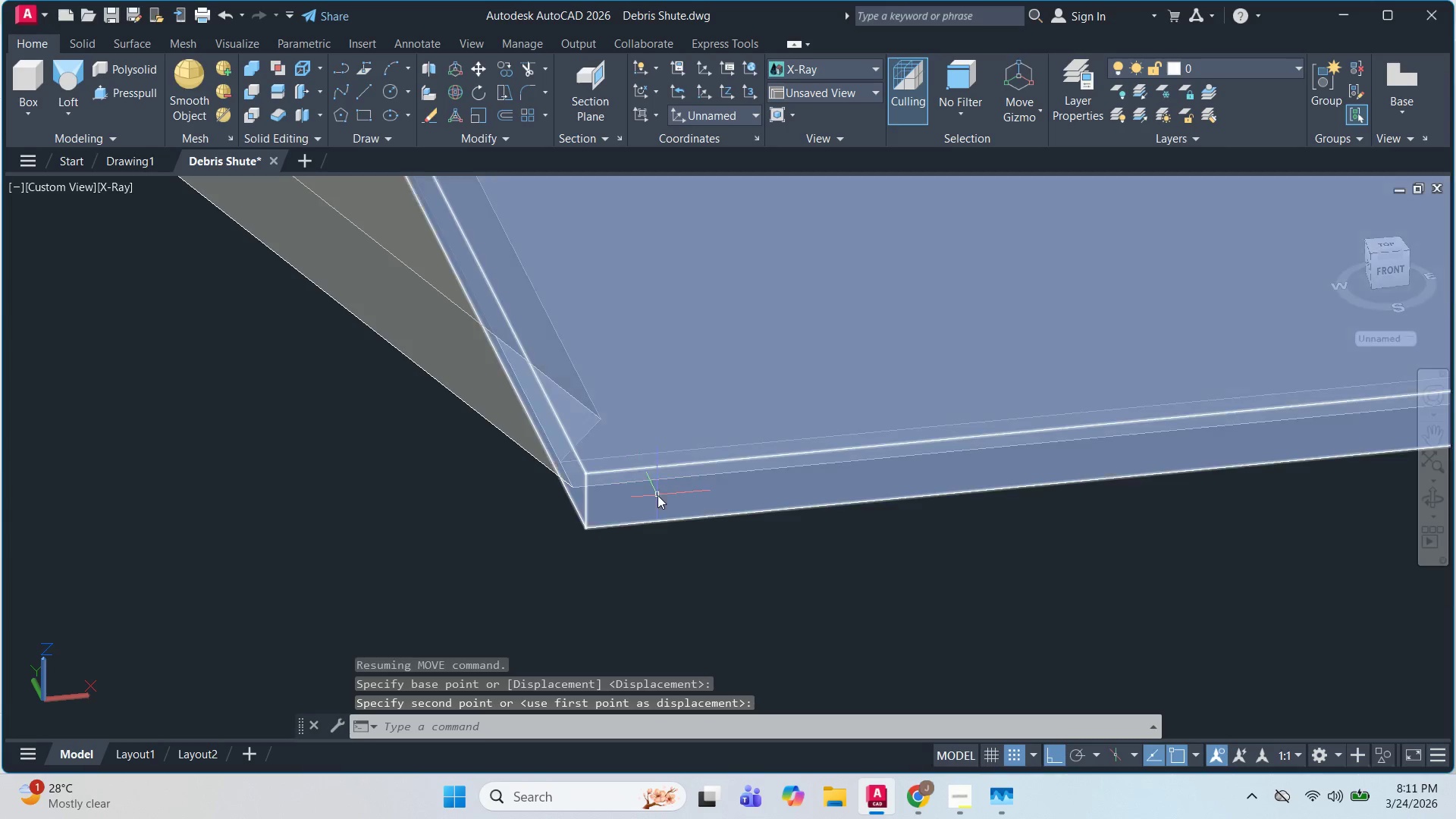 
key(Escape)
 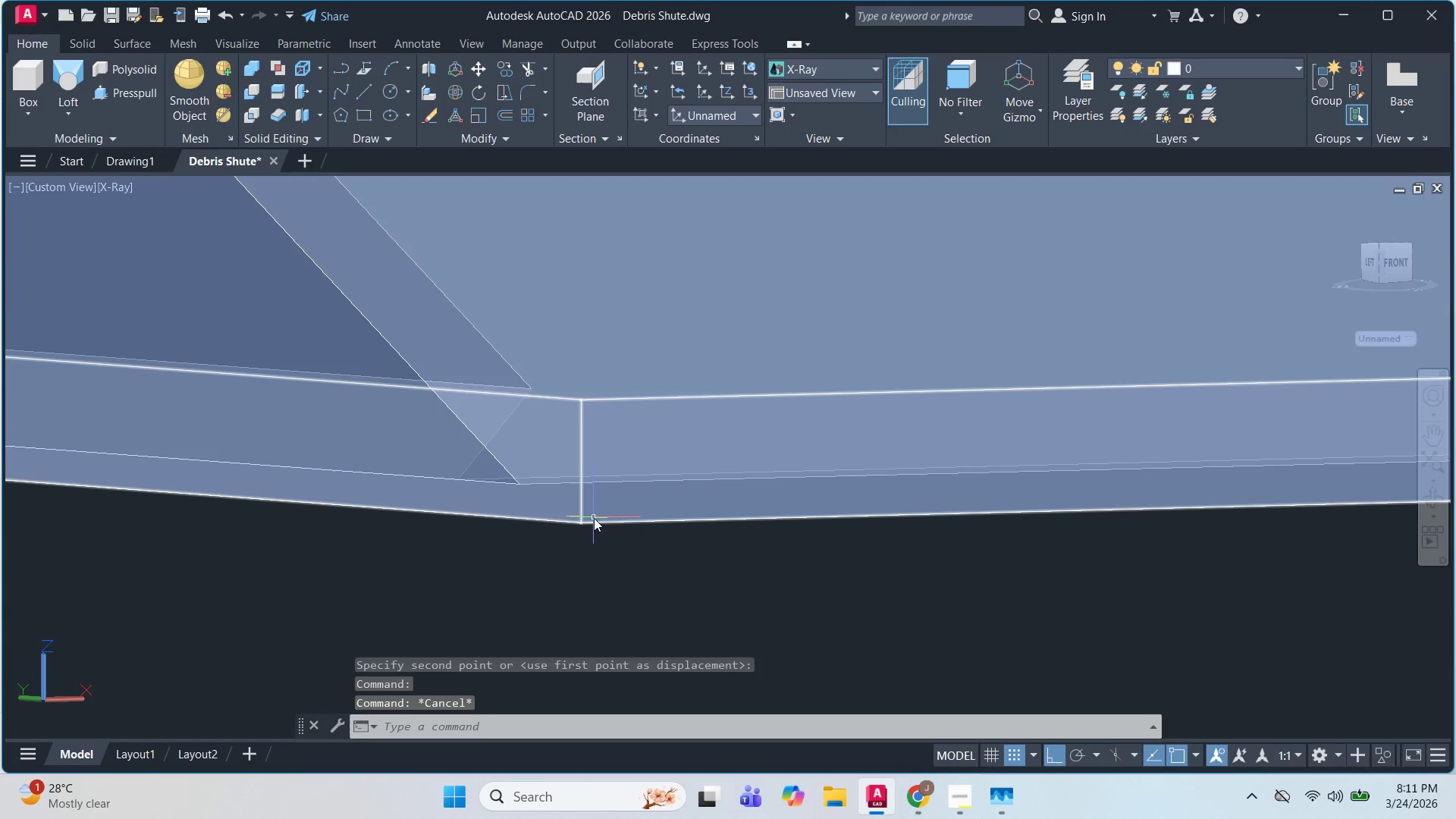 
left_click([593, 518])
 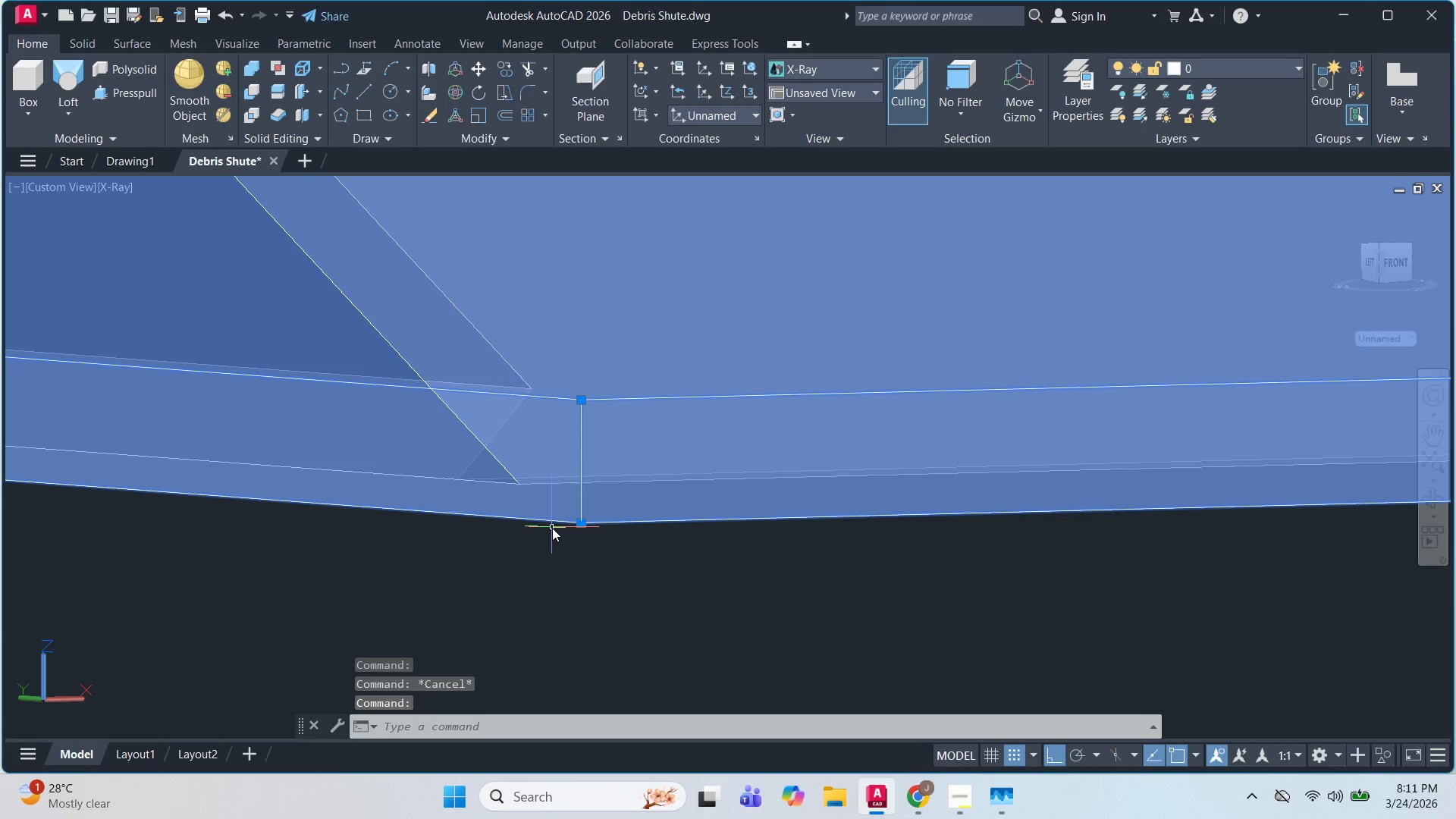 
scroll: coordinate [604, 517], scroll_direction: up, amount: 2.0
 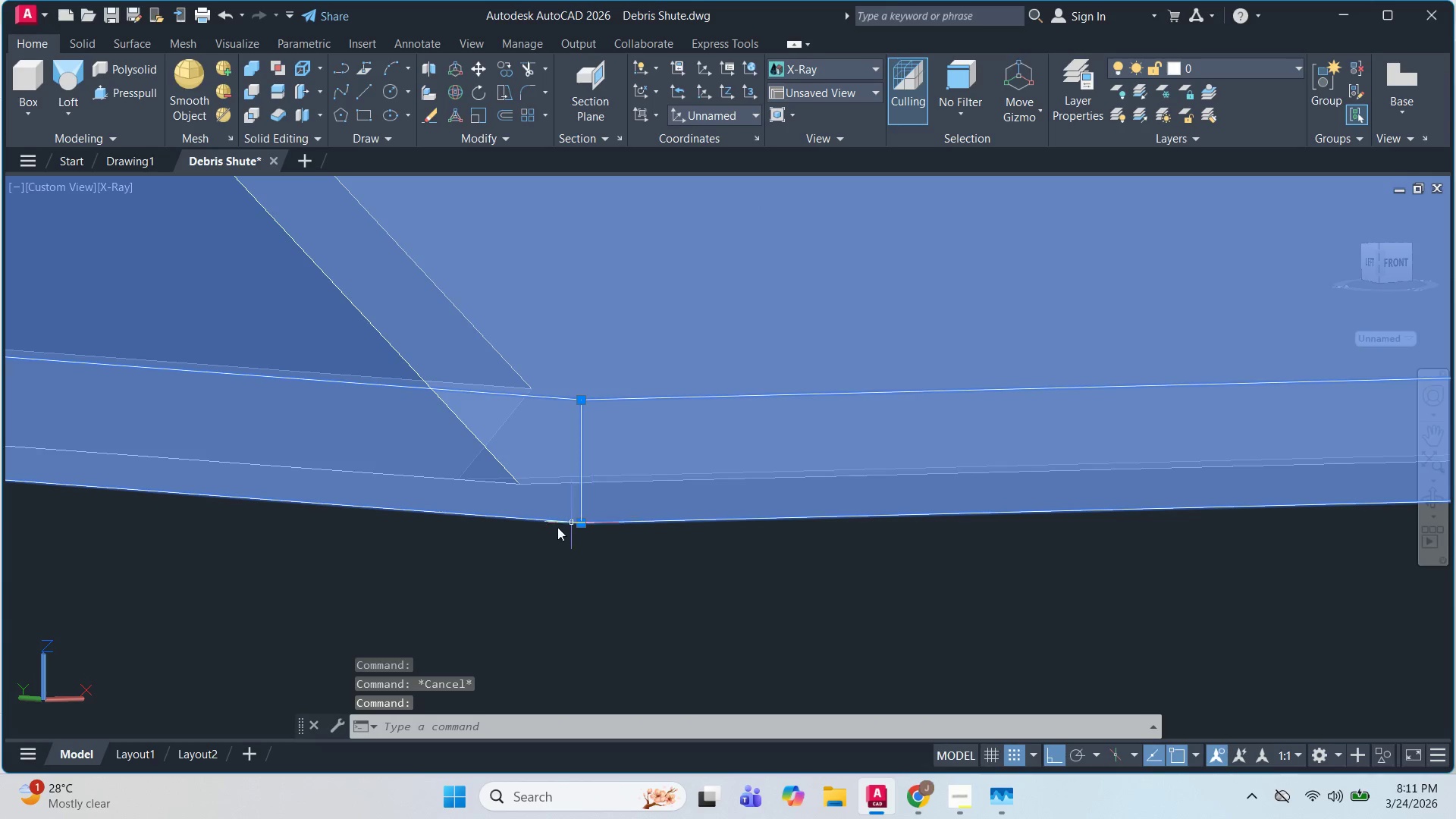 
key(Escape)
 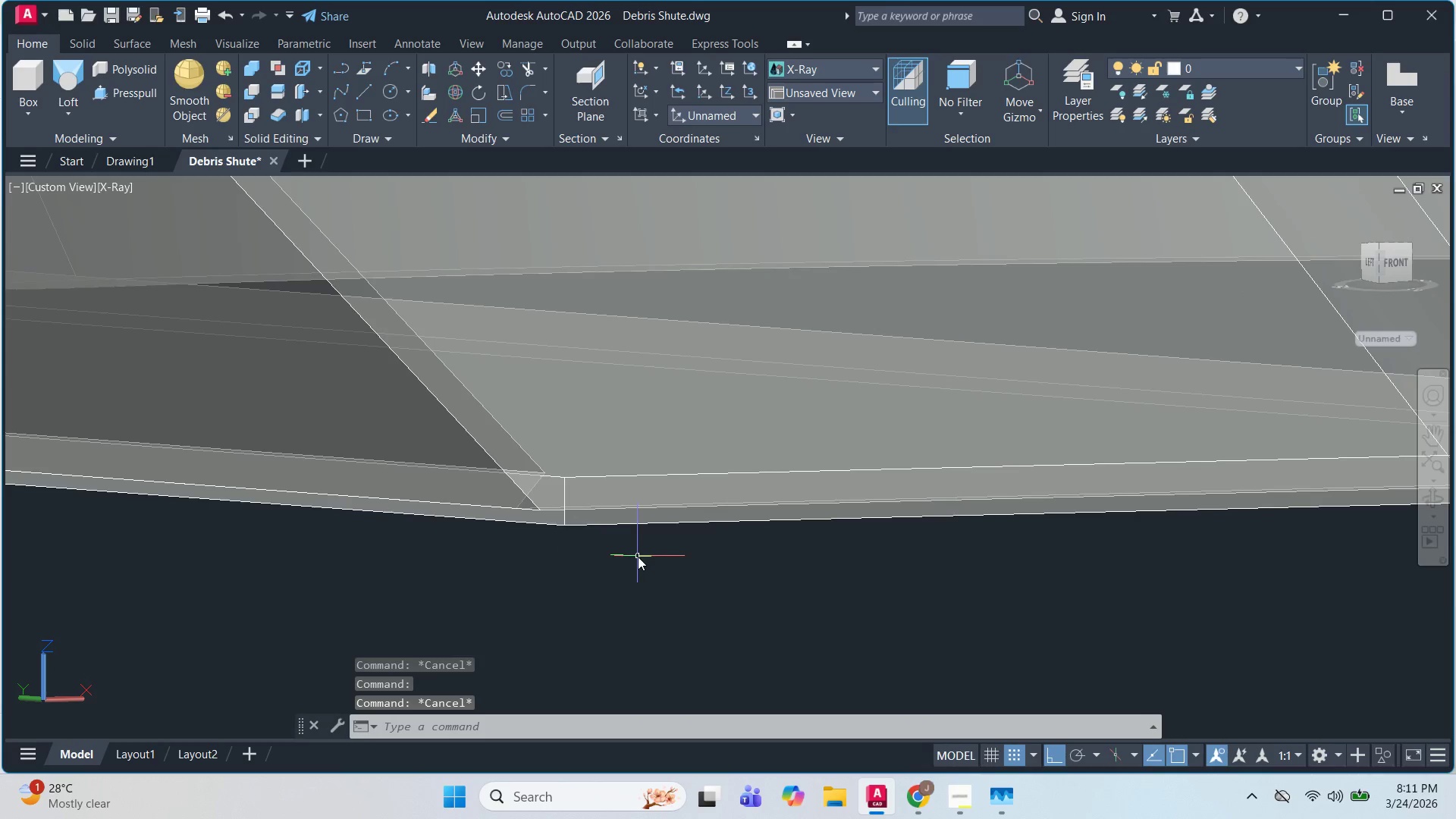 
scroll: coordinate [554, 528], scroll_direction: down, amount: 2.0
 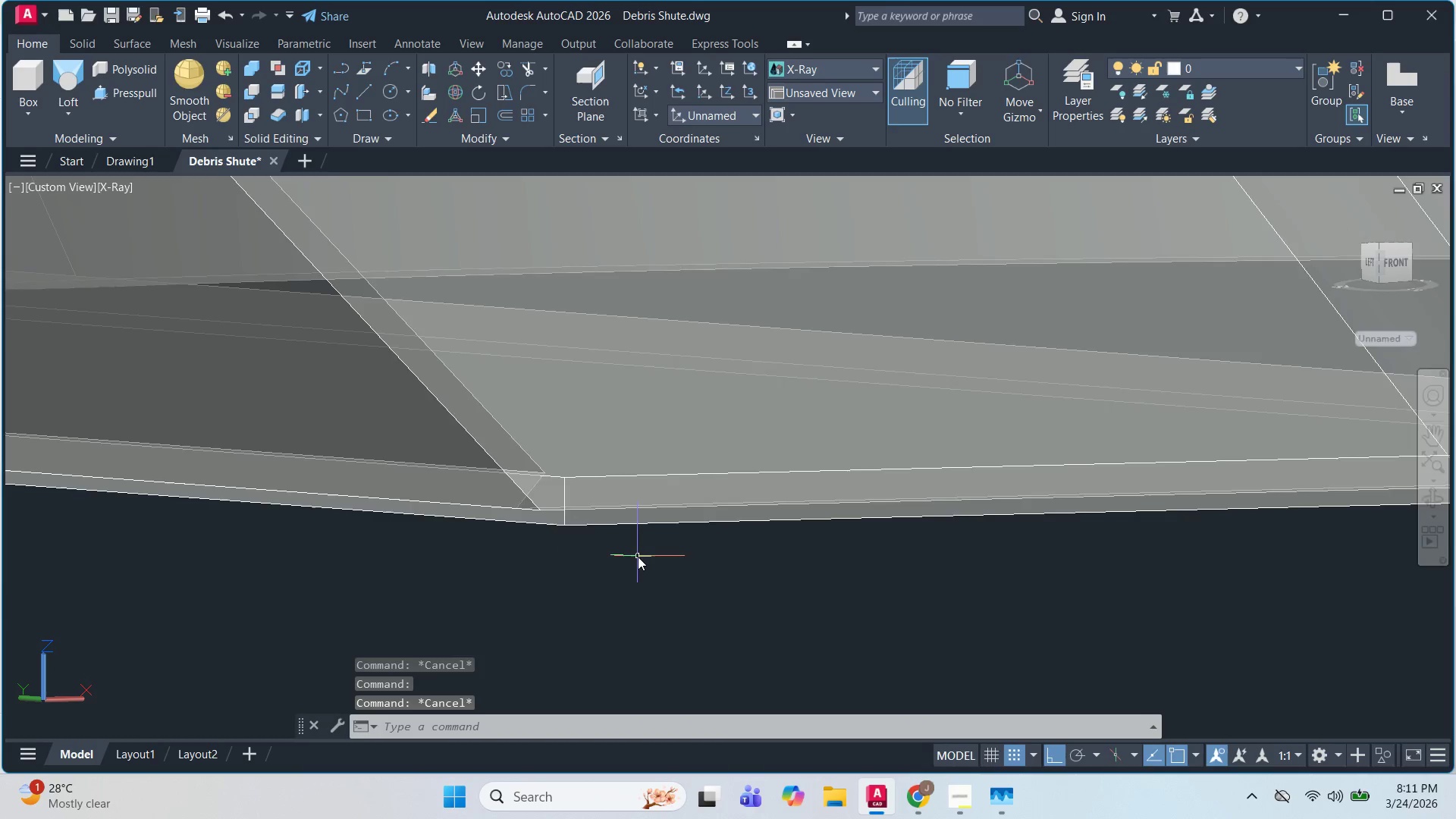 
key(Control+Z)
 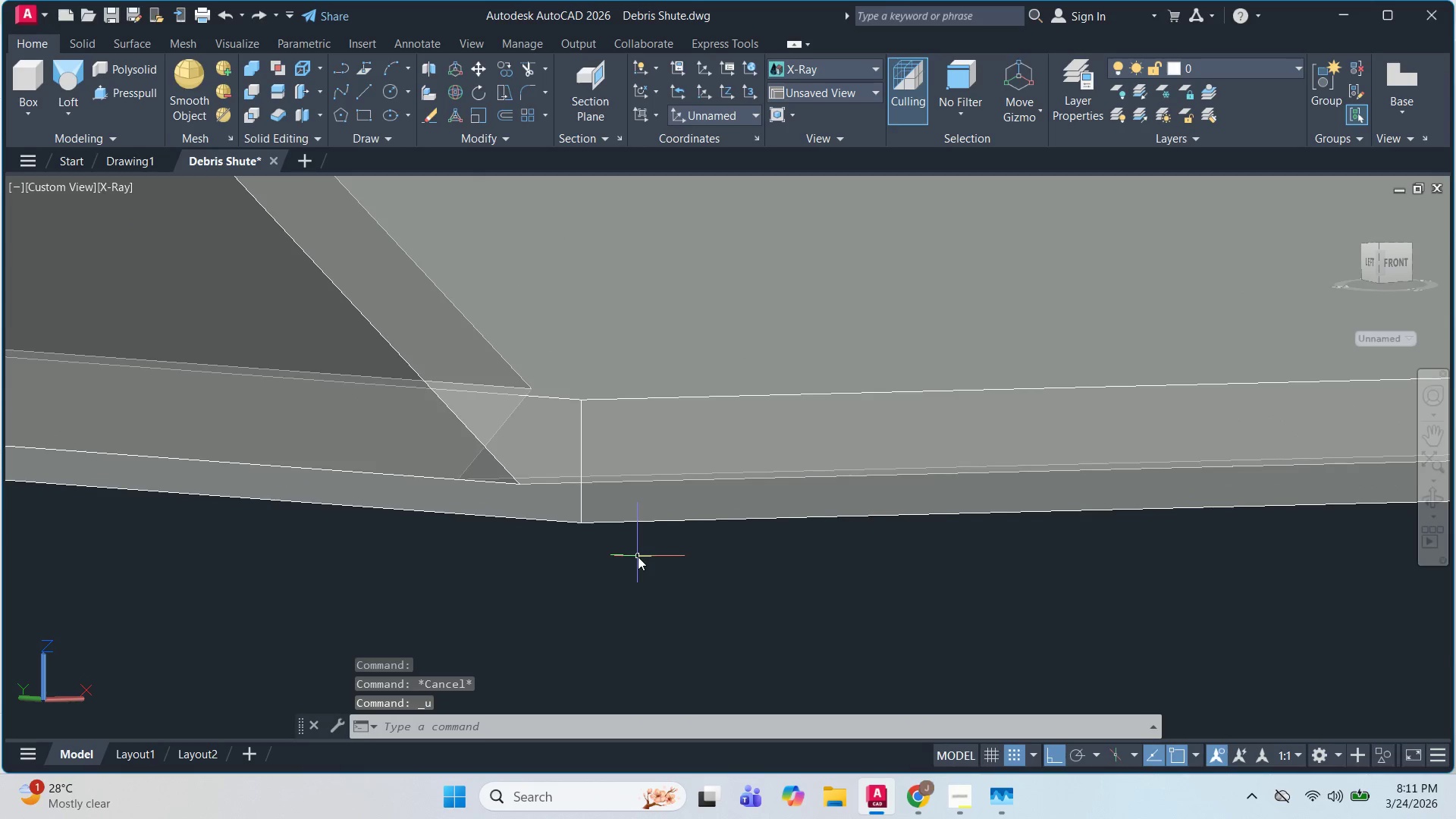 
key(Control+Z)
 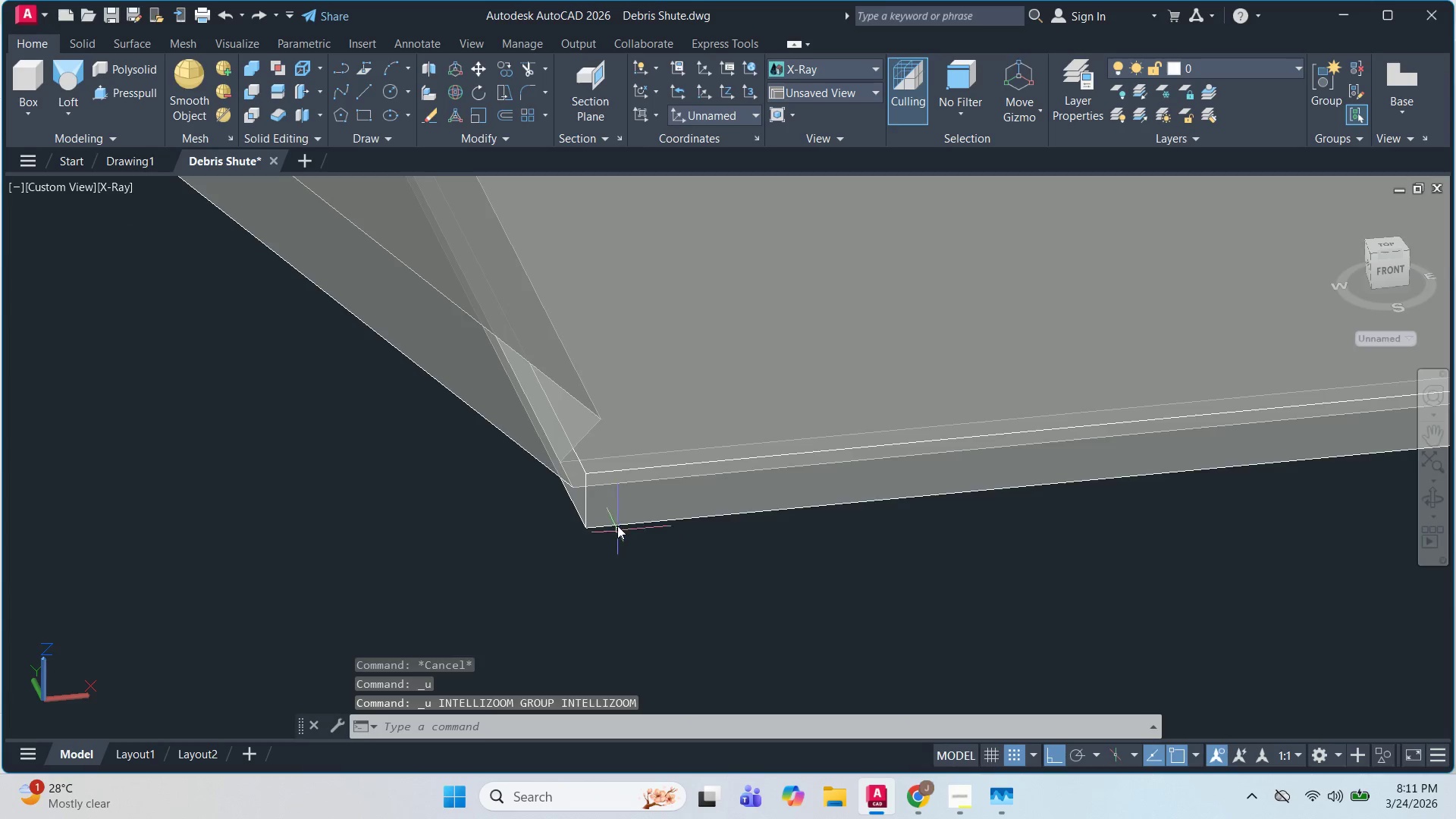 
key(Control+Z)
 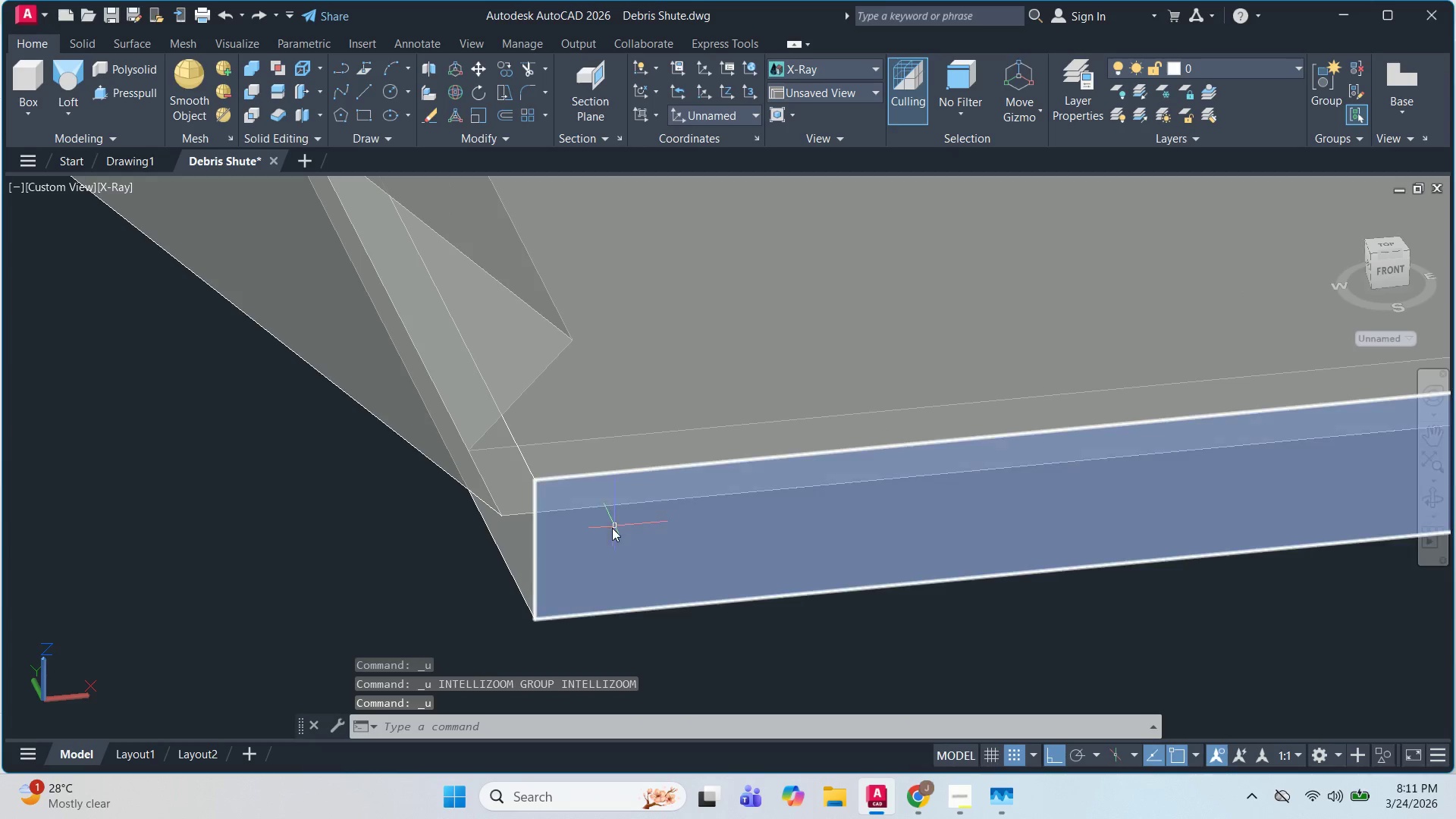 
key(Control+Z)
 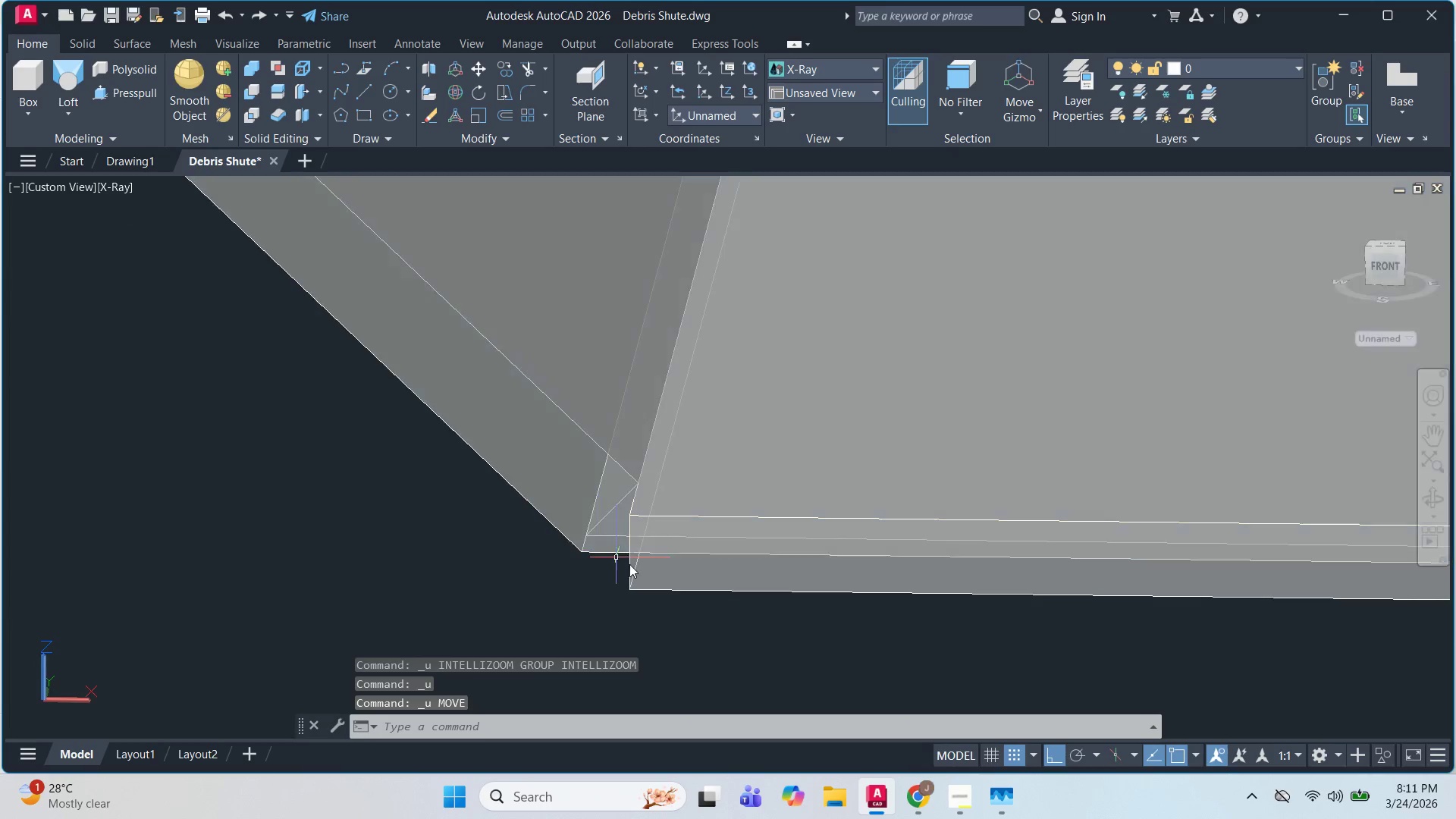 
scroll: coordinate [635, 565], scroll_direction: up, amount: 2.0
 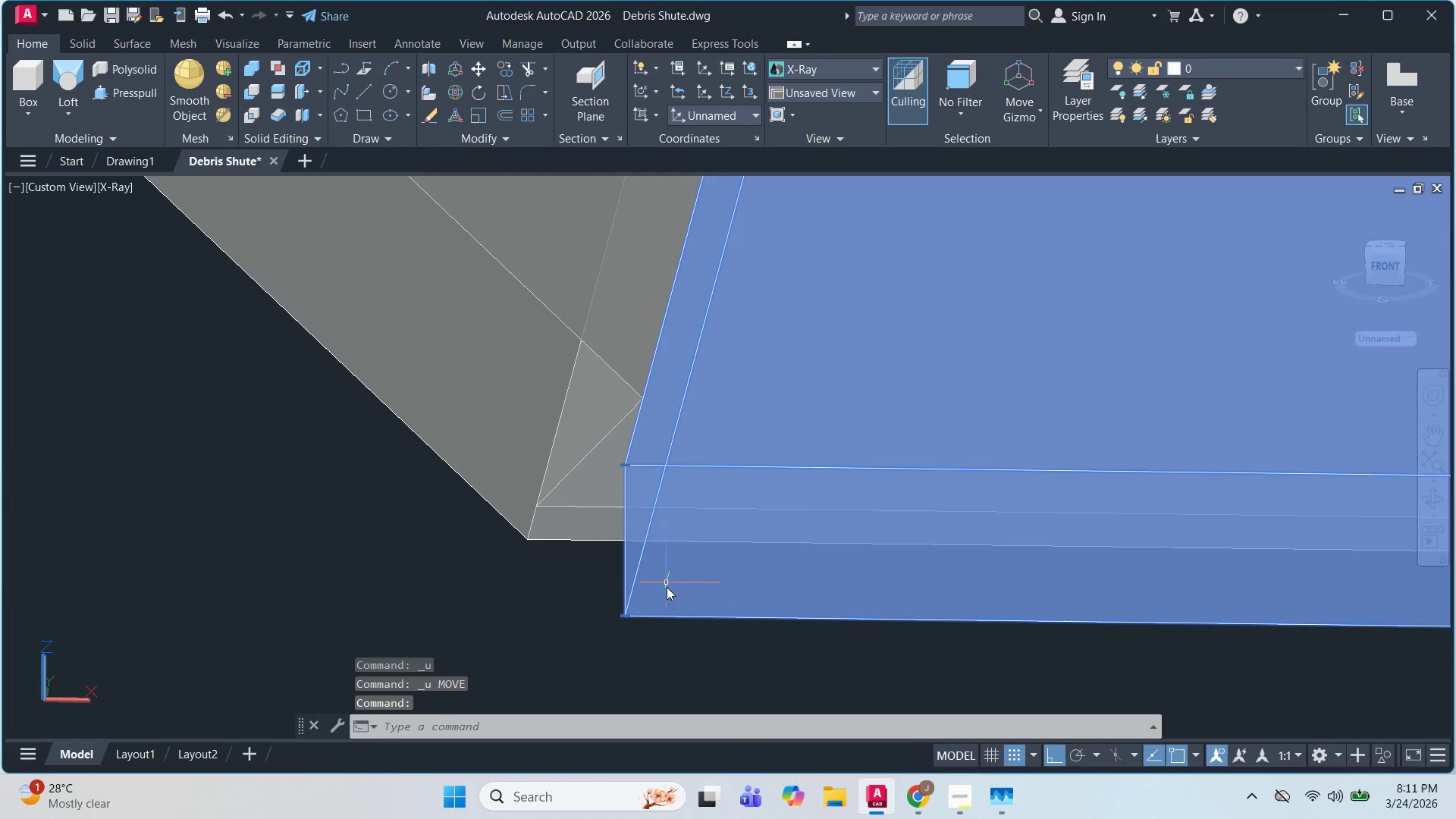 
hold_key(key=ShiftLeft, duration=0.44)
 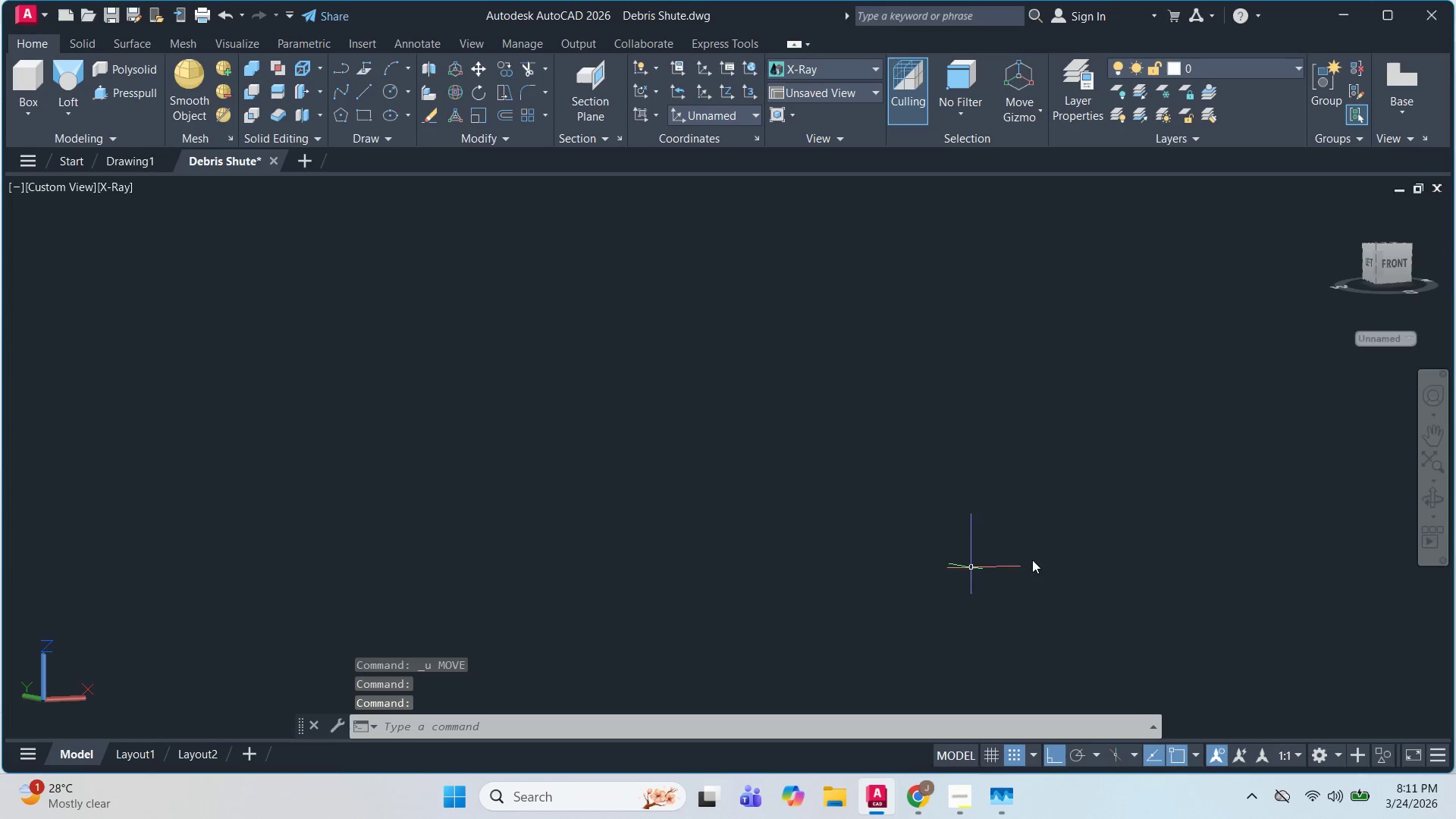 
key(Escape)
 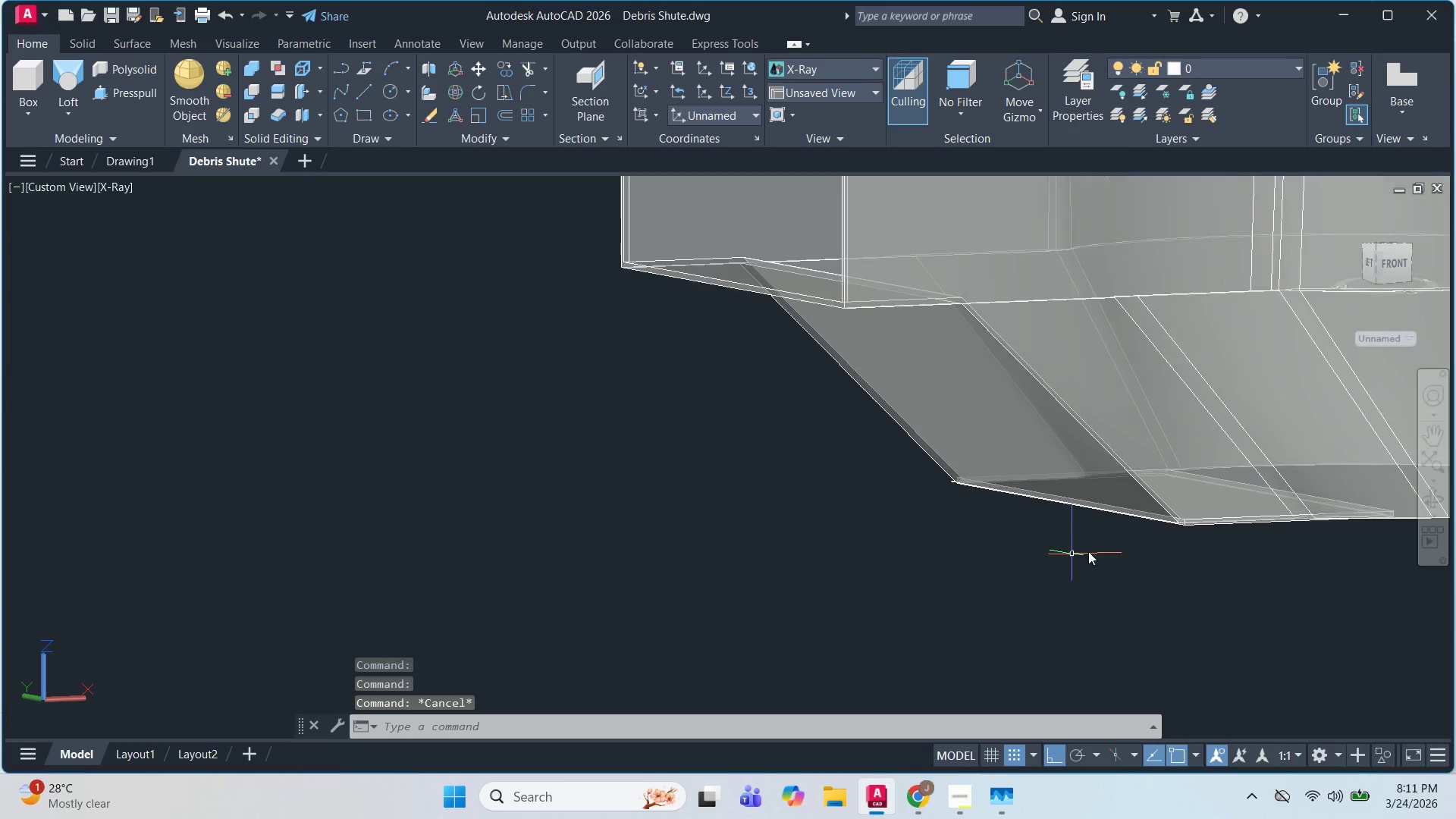 
key(Escape)
 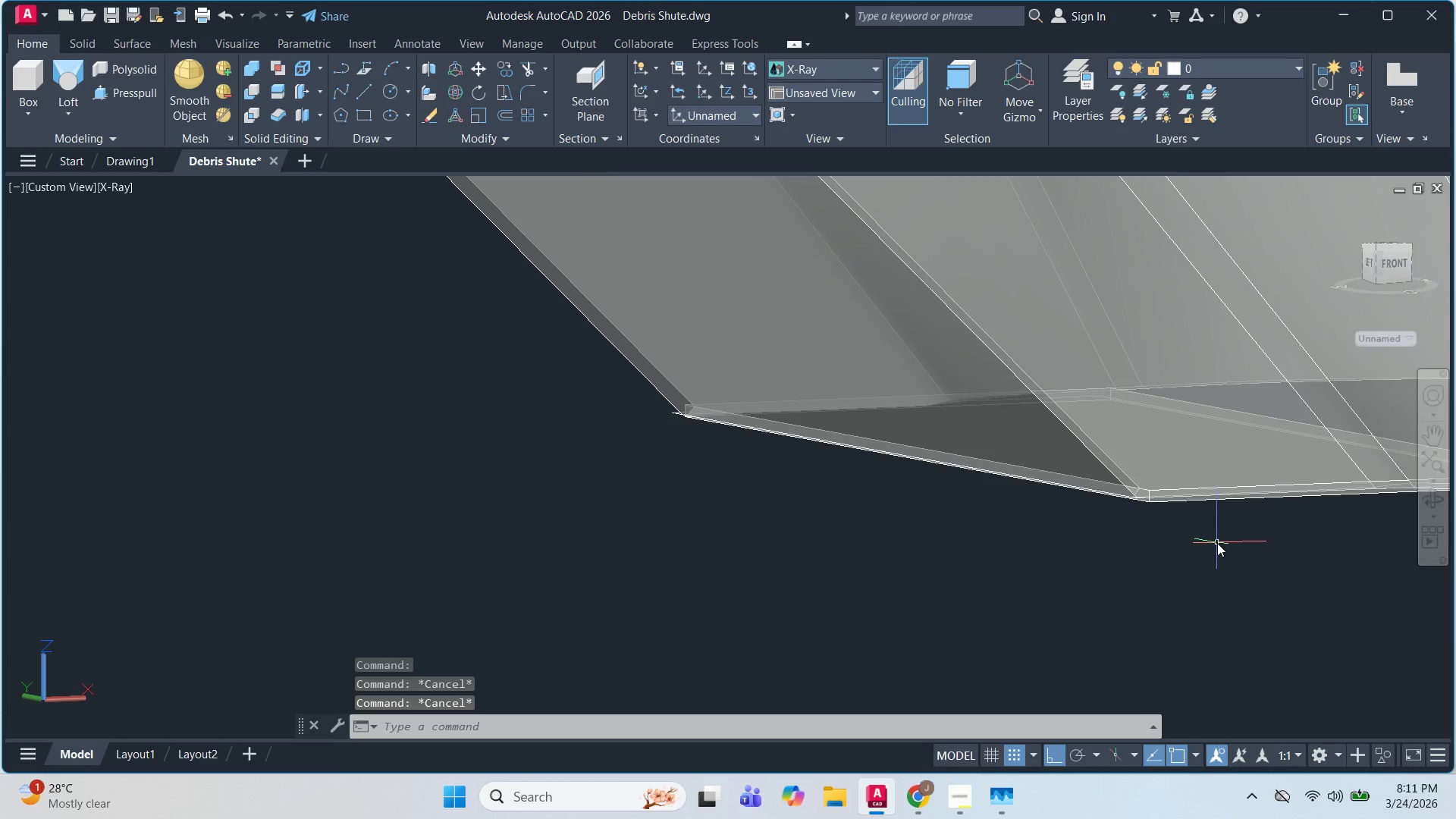 
hold_key(key=ShiftLeft, duration=1.51)
scroll: coordinate [975, 425], scroll_direction: up, amount: 3.0
 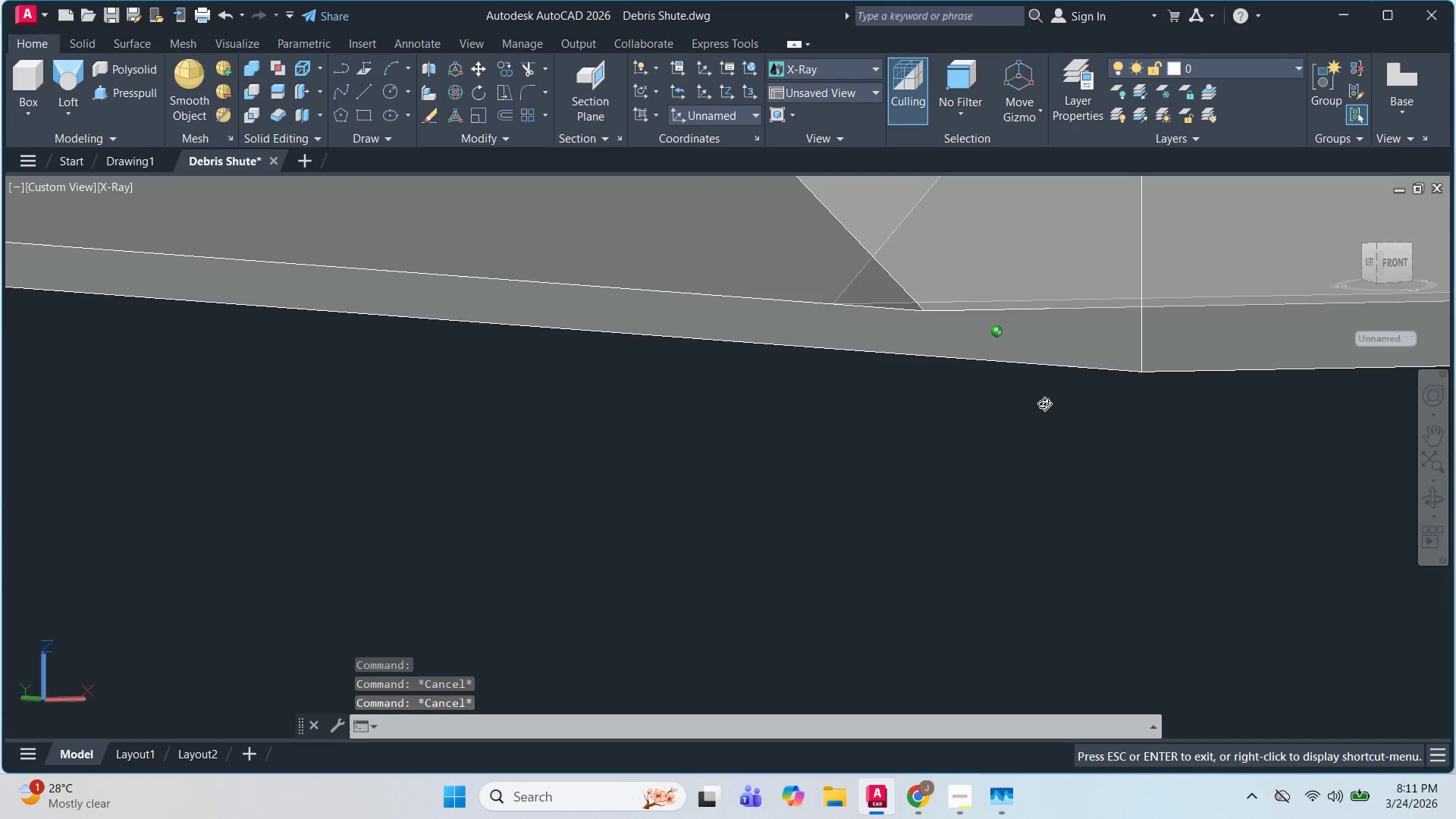 
hold_key(key=ShiftLeft, duration=0.89)
 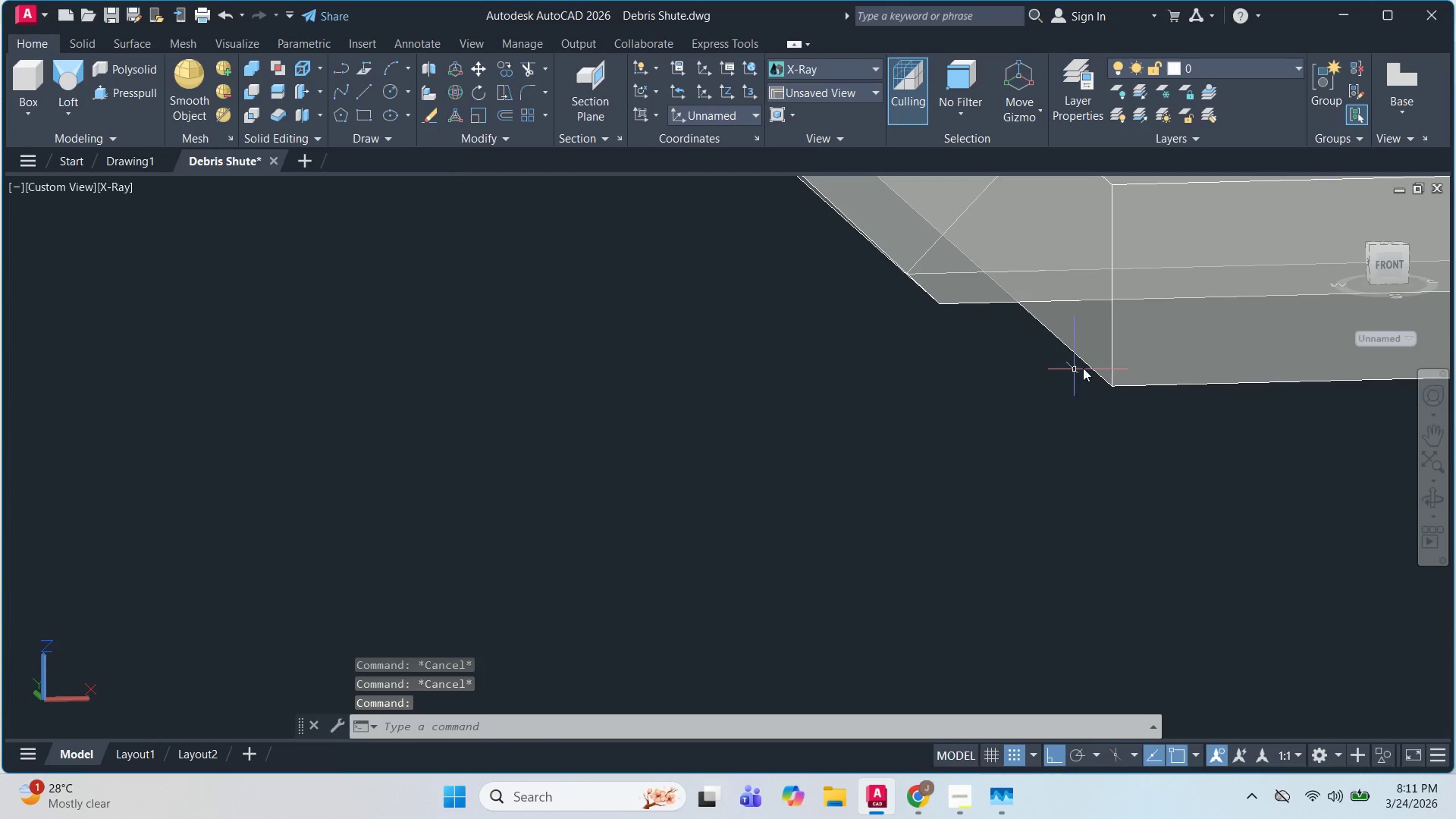 
left_click([1083, 368])
 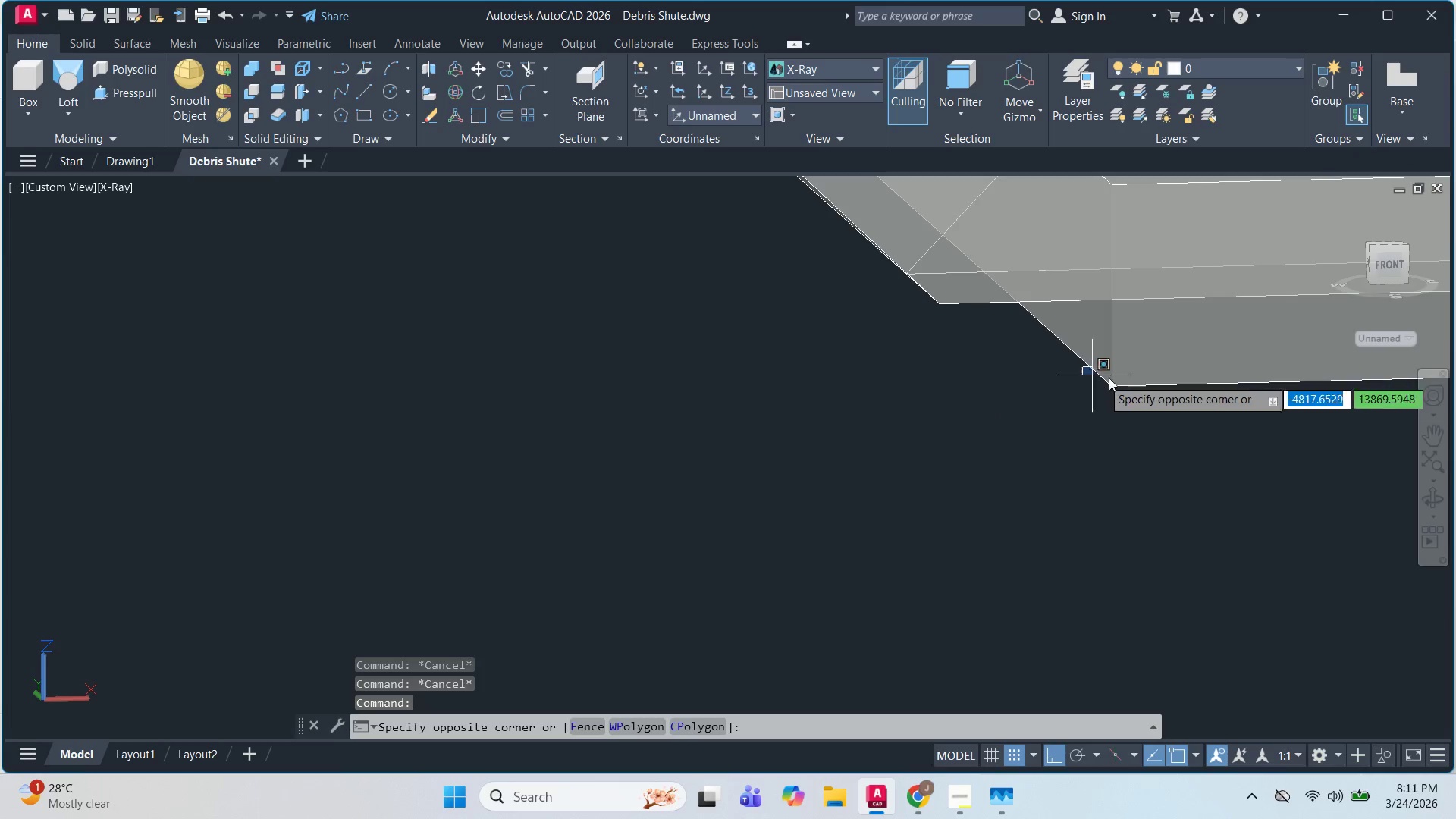 
key(Escape)
 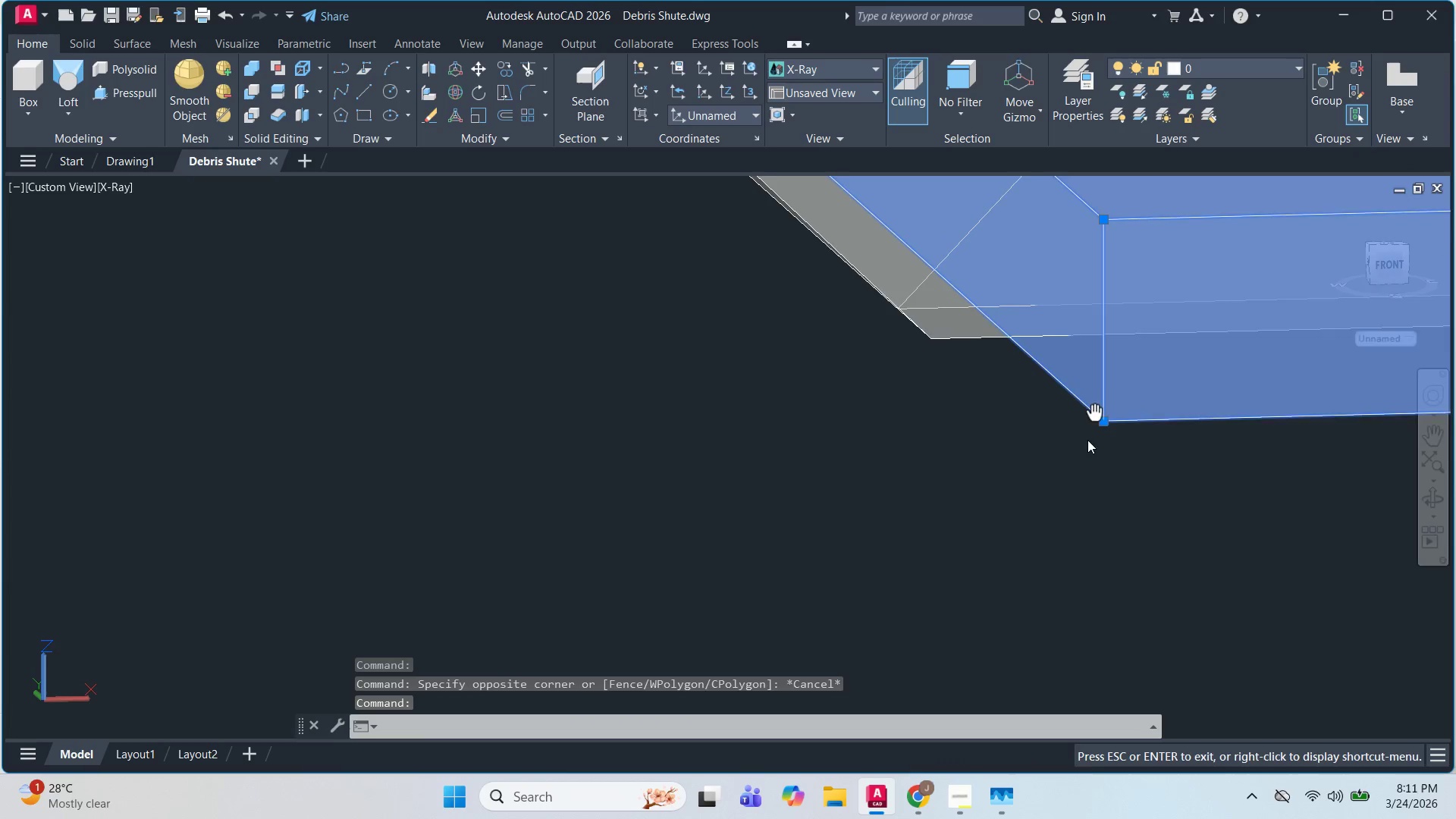 
key(M)
 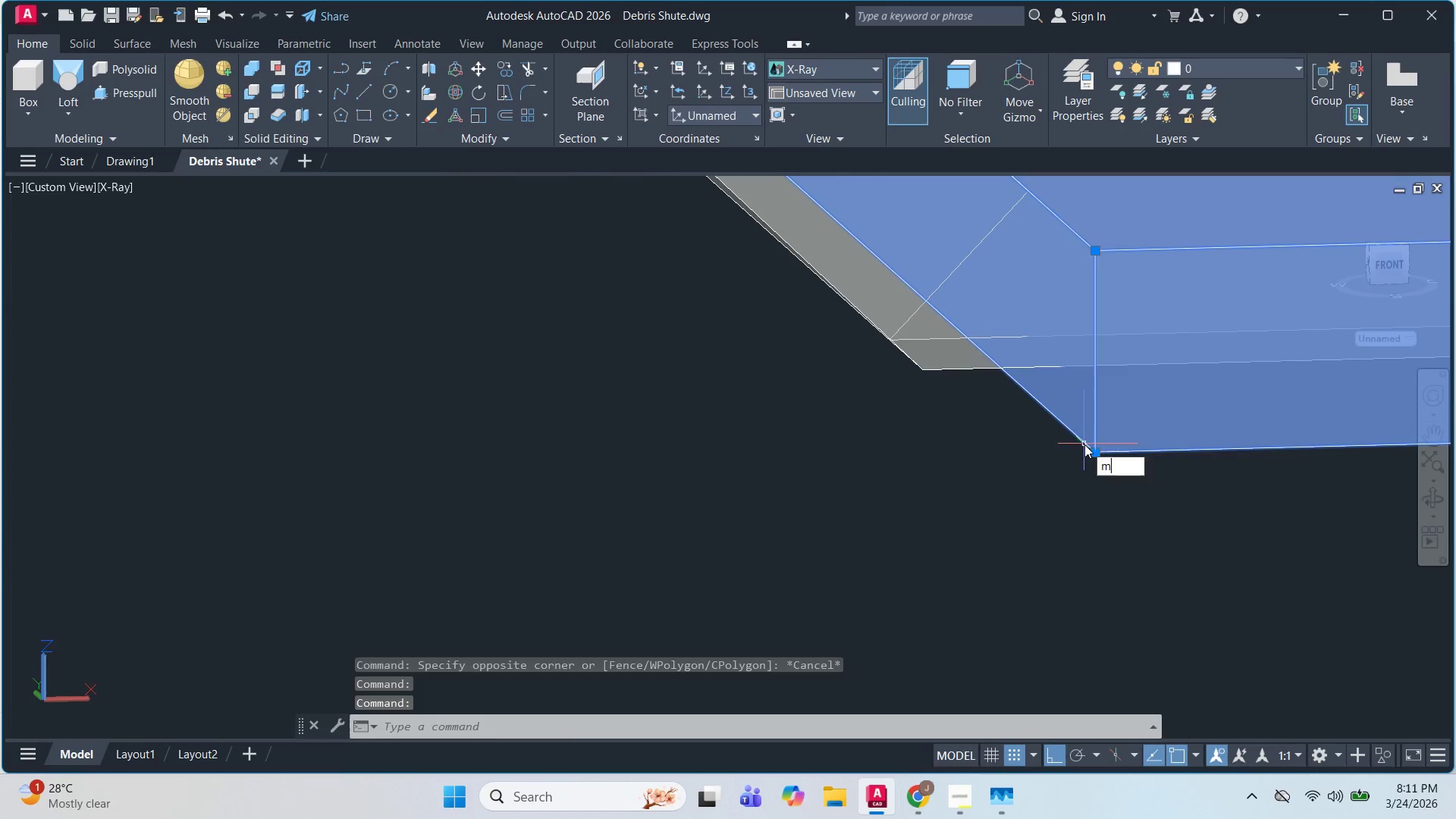 
key(Space)
 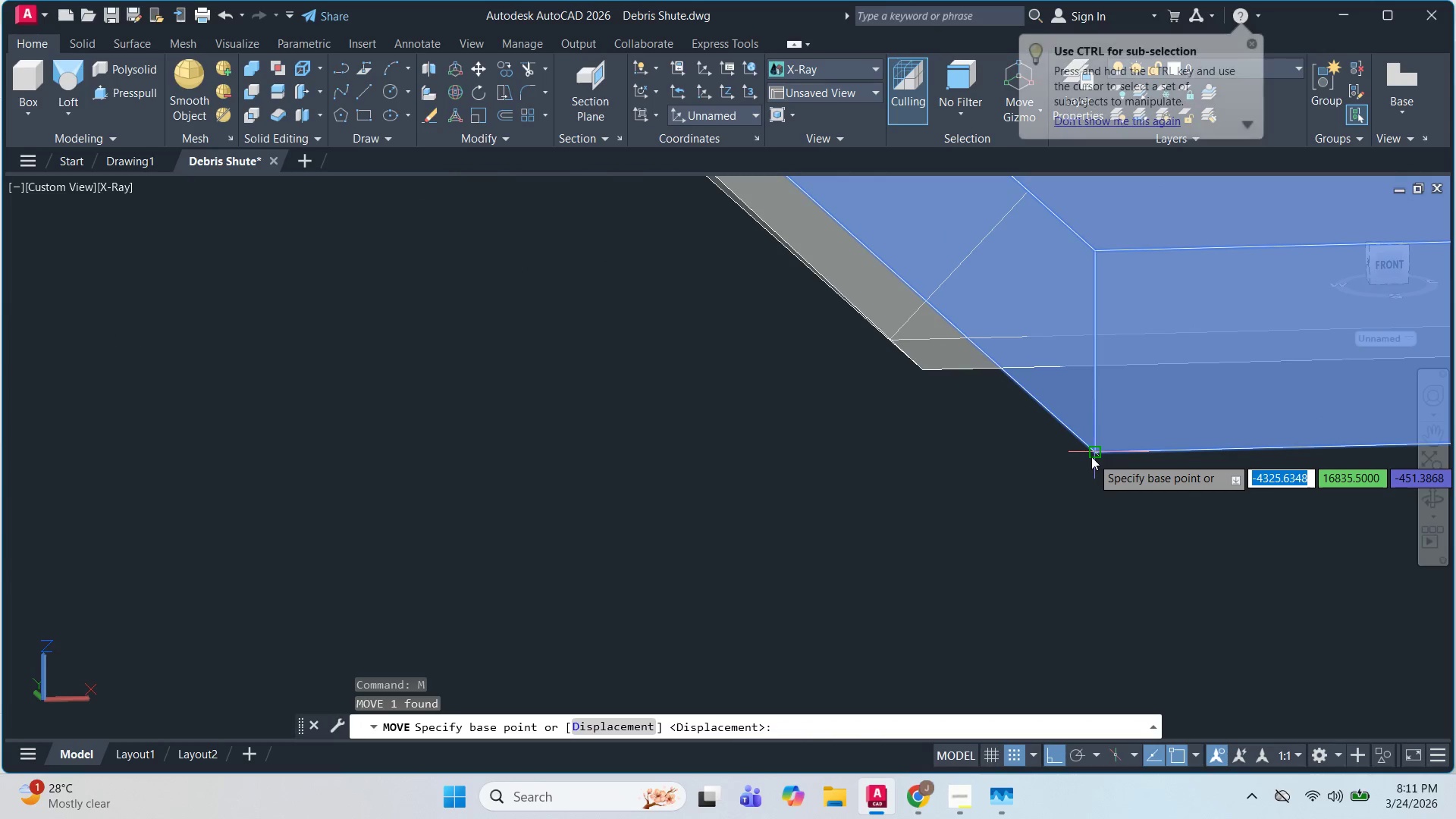 
hold_key(key=ShiftLeft, duration=0.62)
 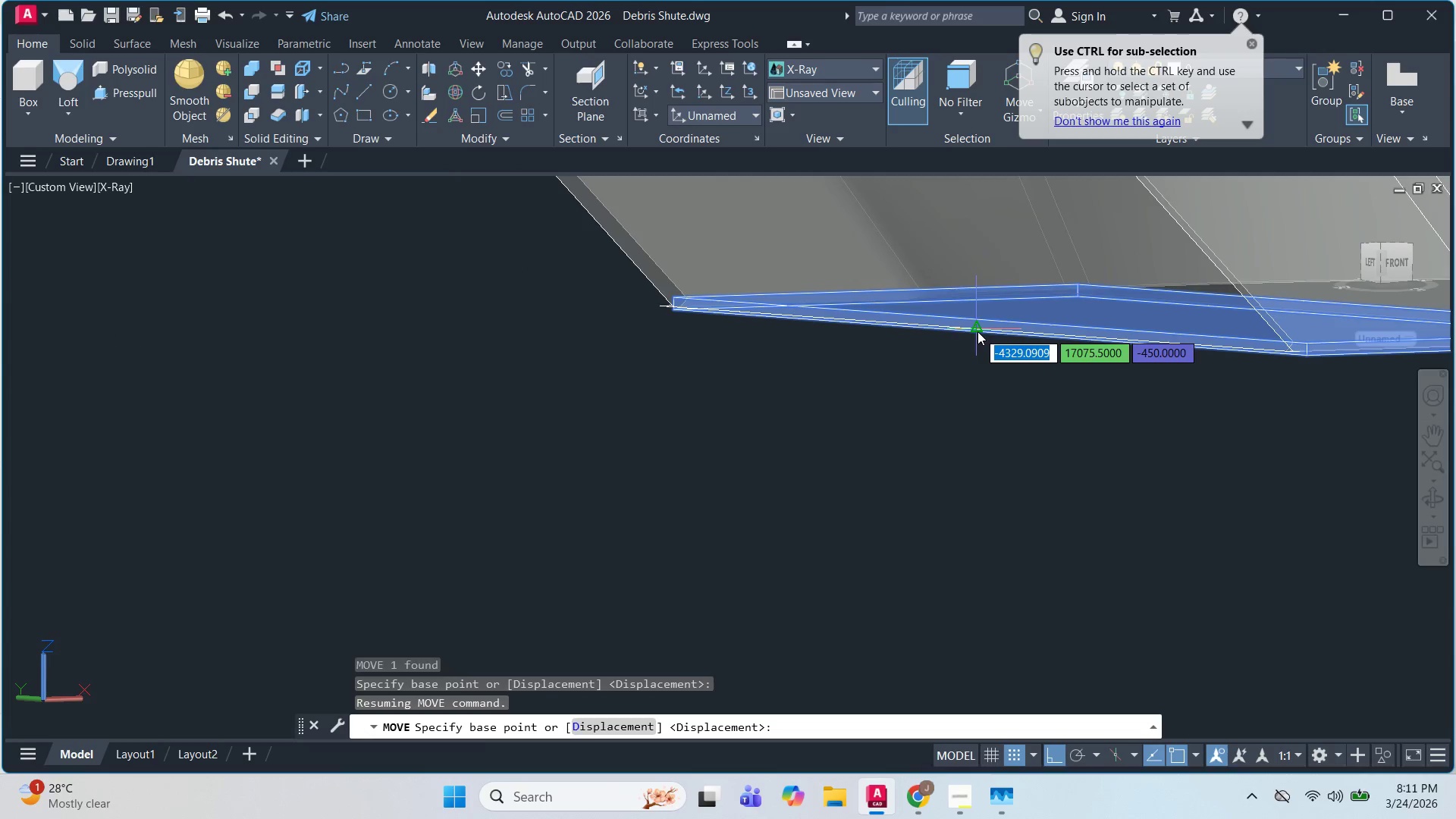 
scroll: coordinate [989, 428], scroll_direction: down, amount: 6.0
 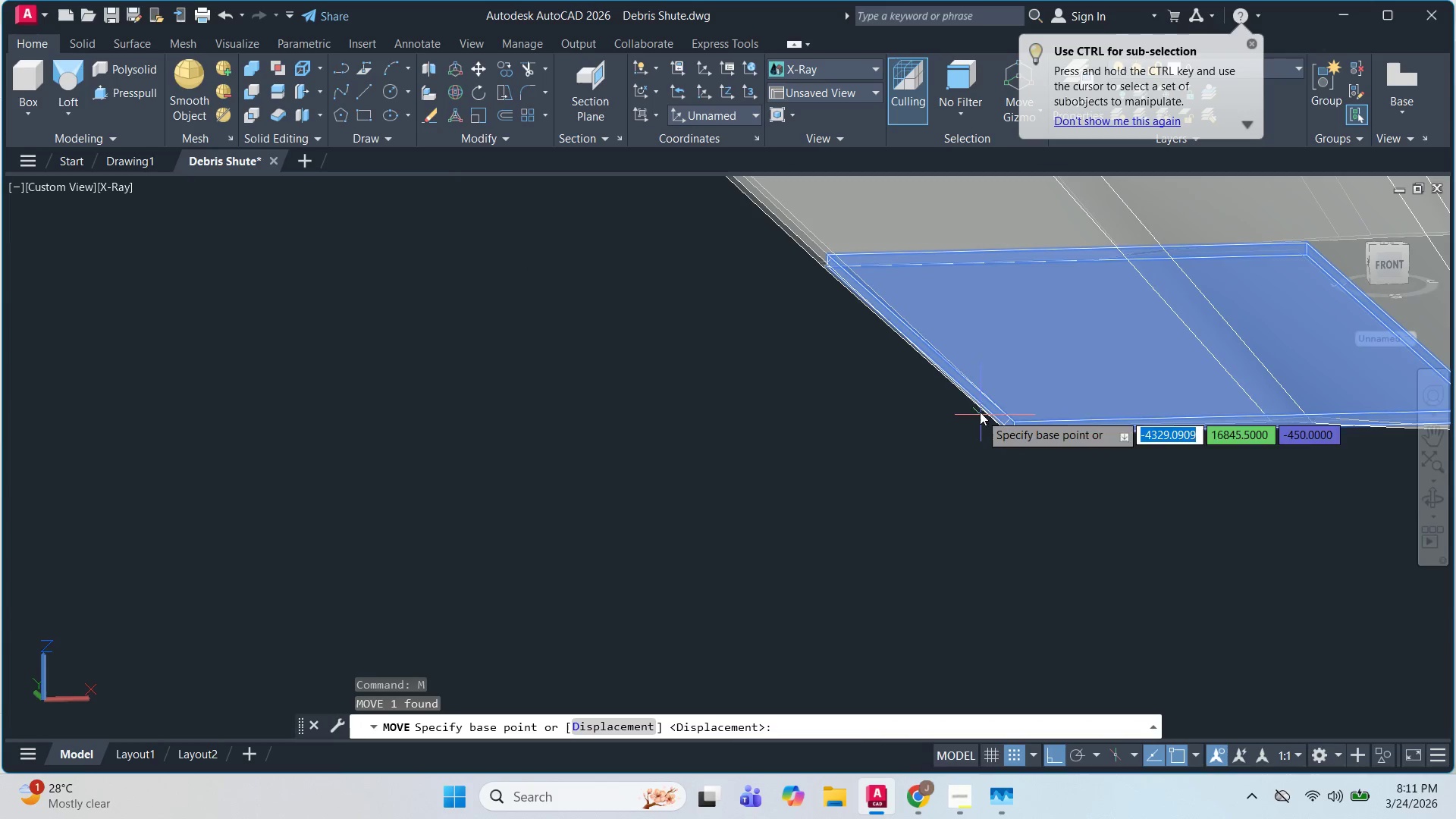 
scroll: coordinate [971, 322], scroll_direction: up, amount: 5.0
 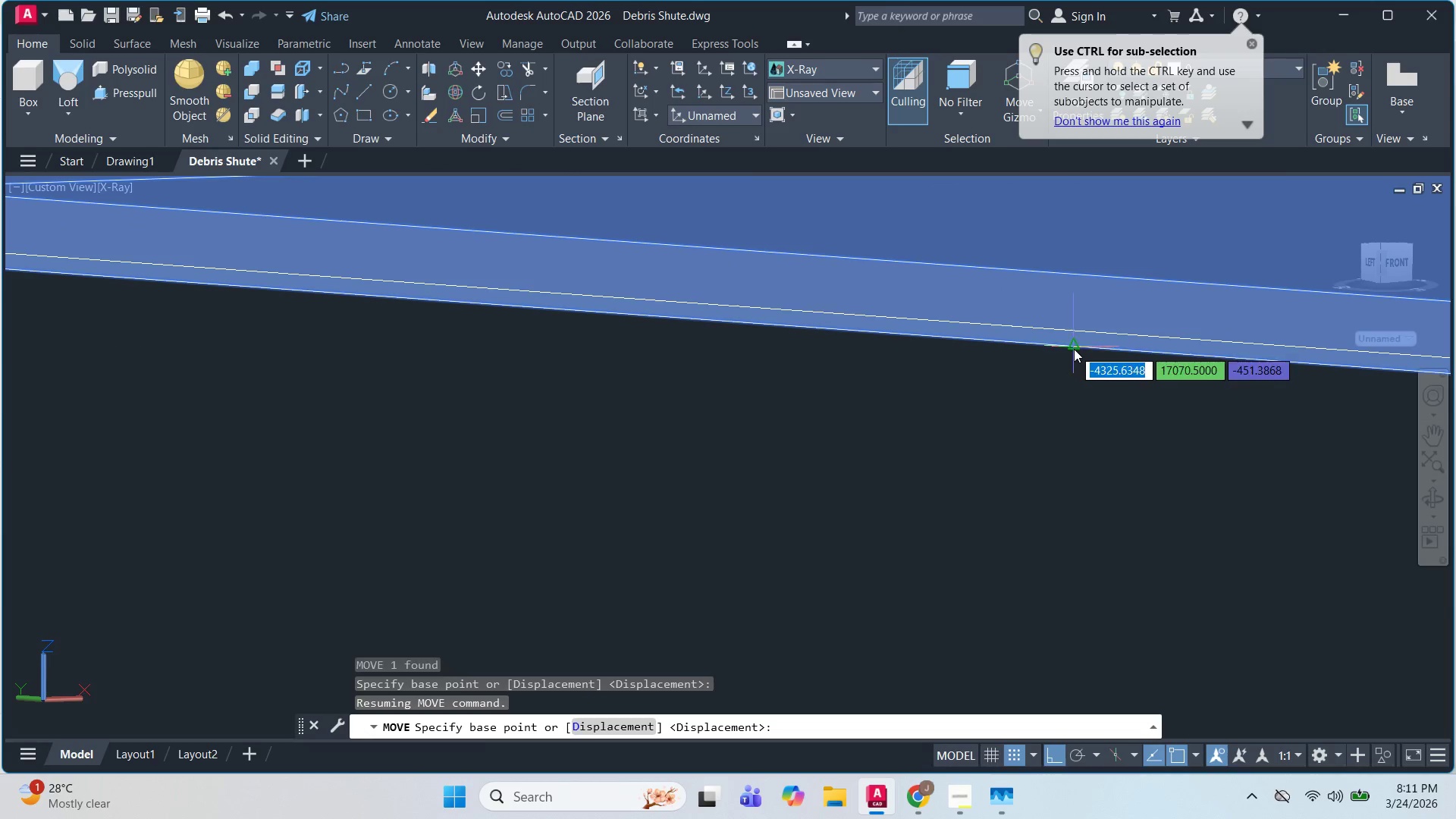 
left_click([1074, 349])
 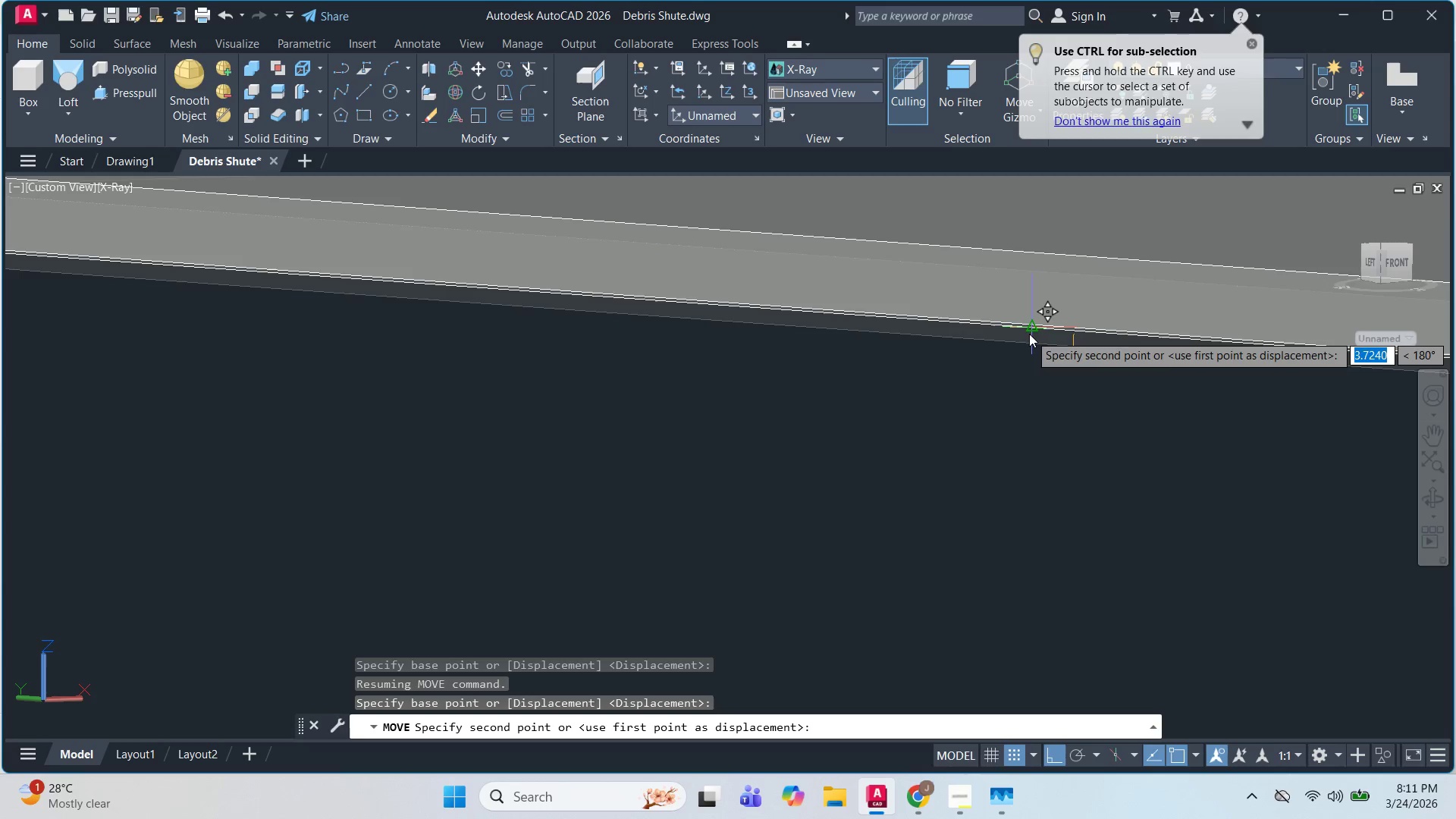 
left_click([1029, 334])
 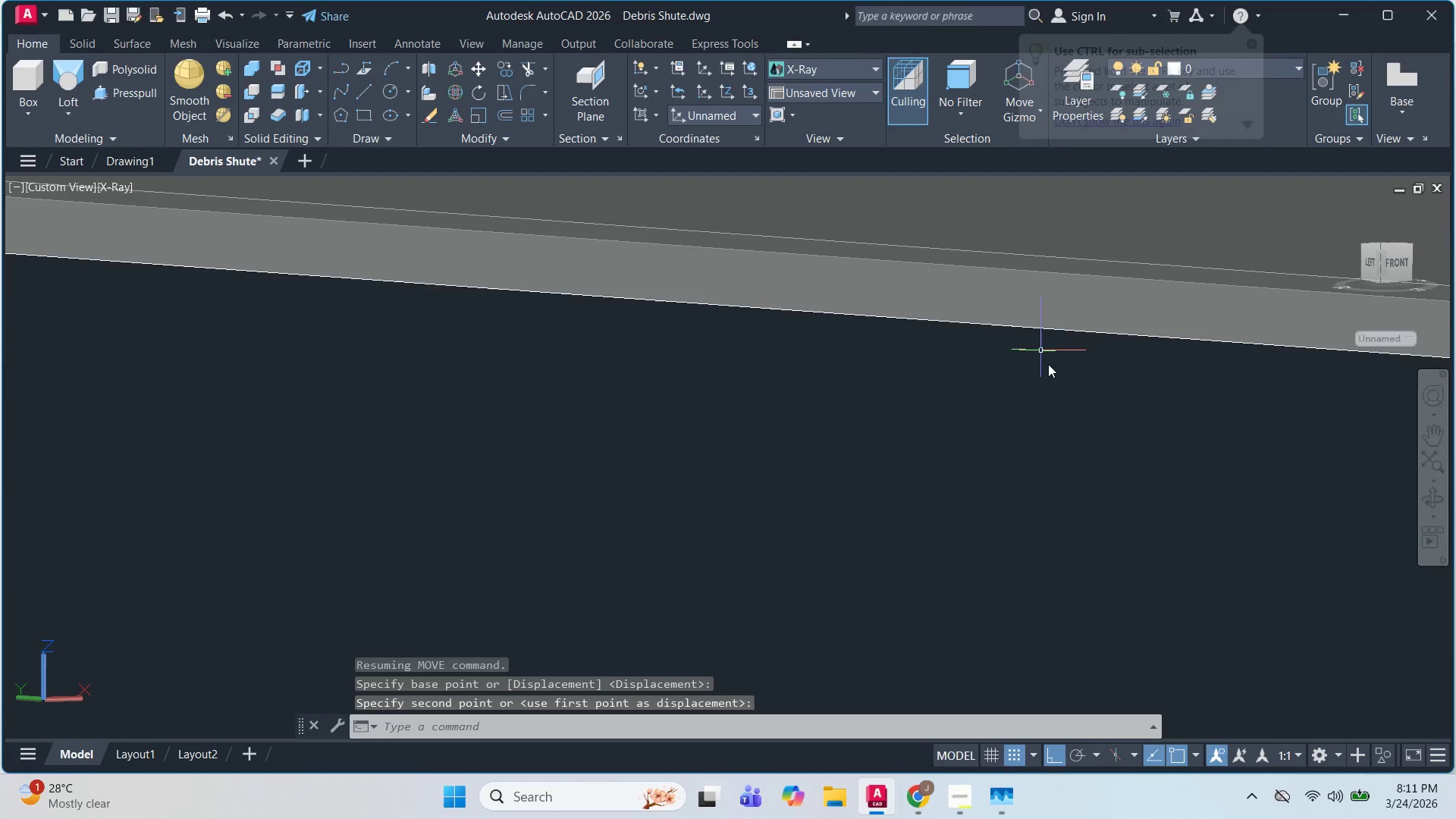 
scroll: coordinate [1053, 398], scroll_direction: down, amount: 4.0
 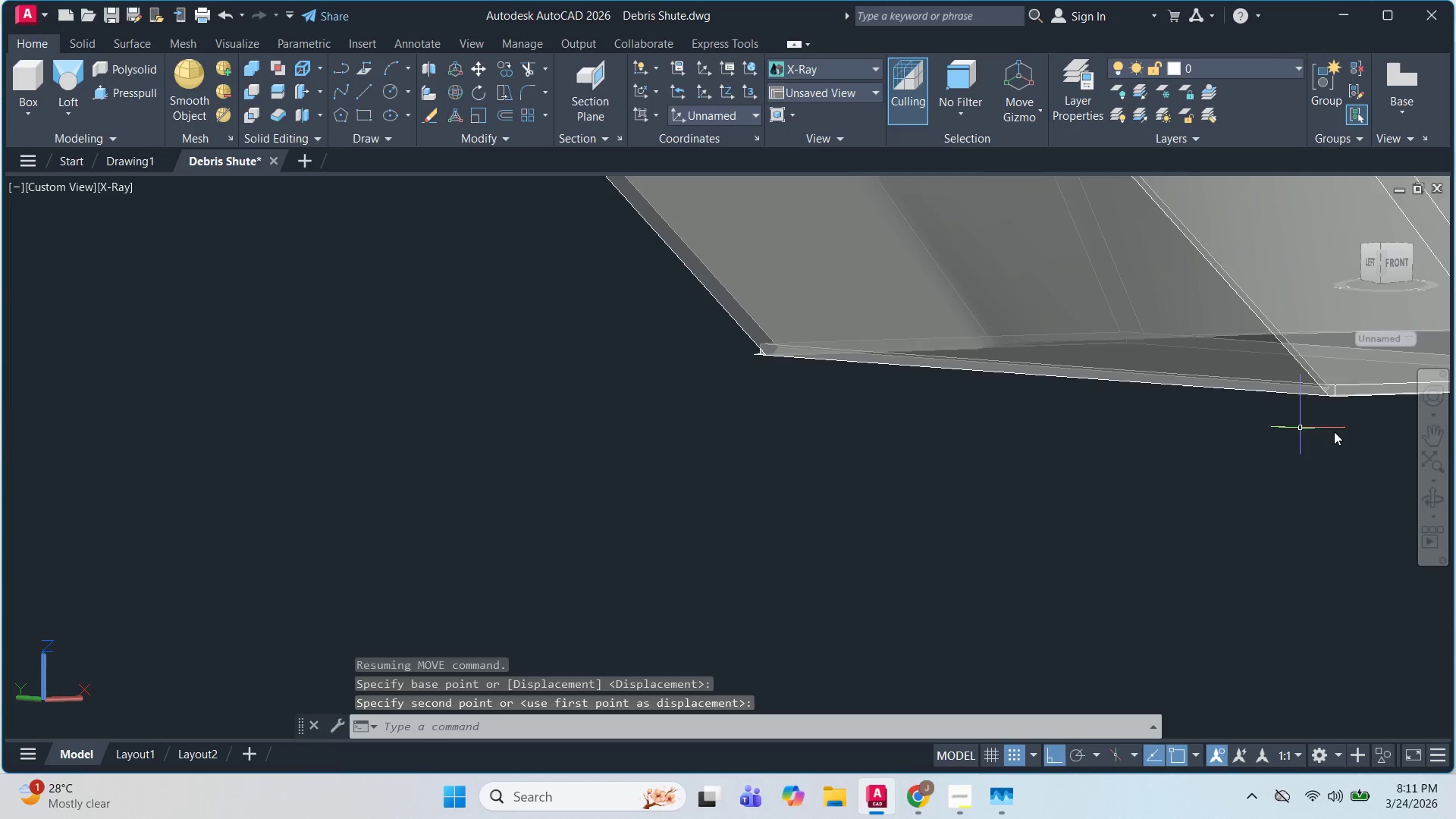 
hold_key(key=ShiftLeft, duration=0.58)
 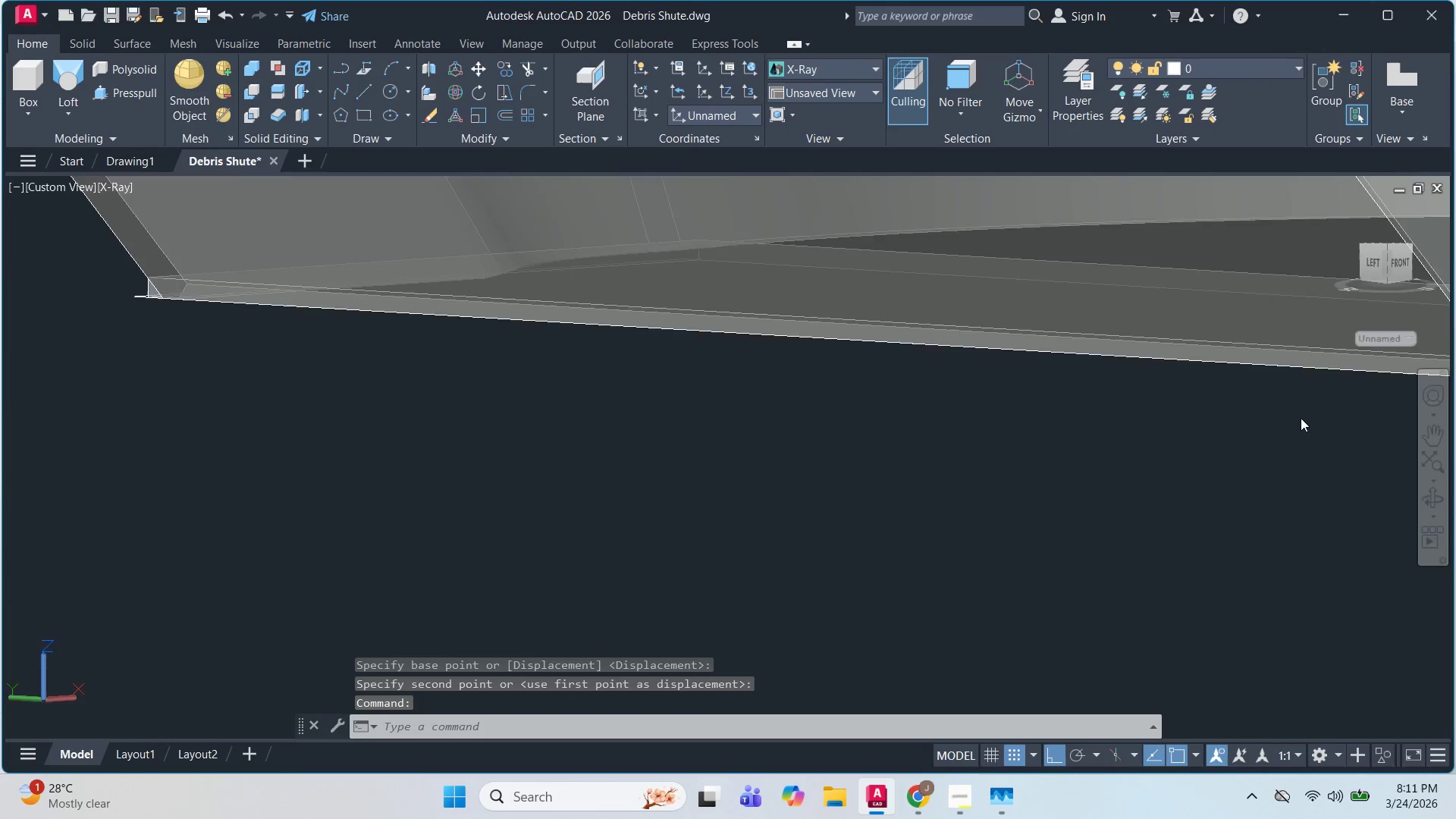 
scroll: coordinate [1323, 419], scroll_direction: up, amount: 3.0
 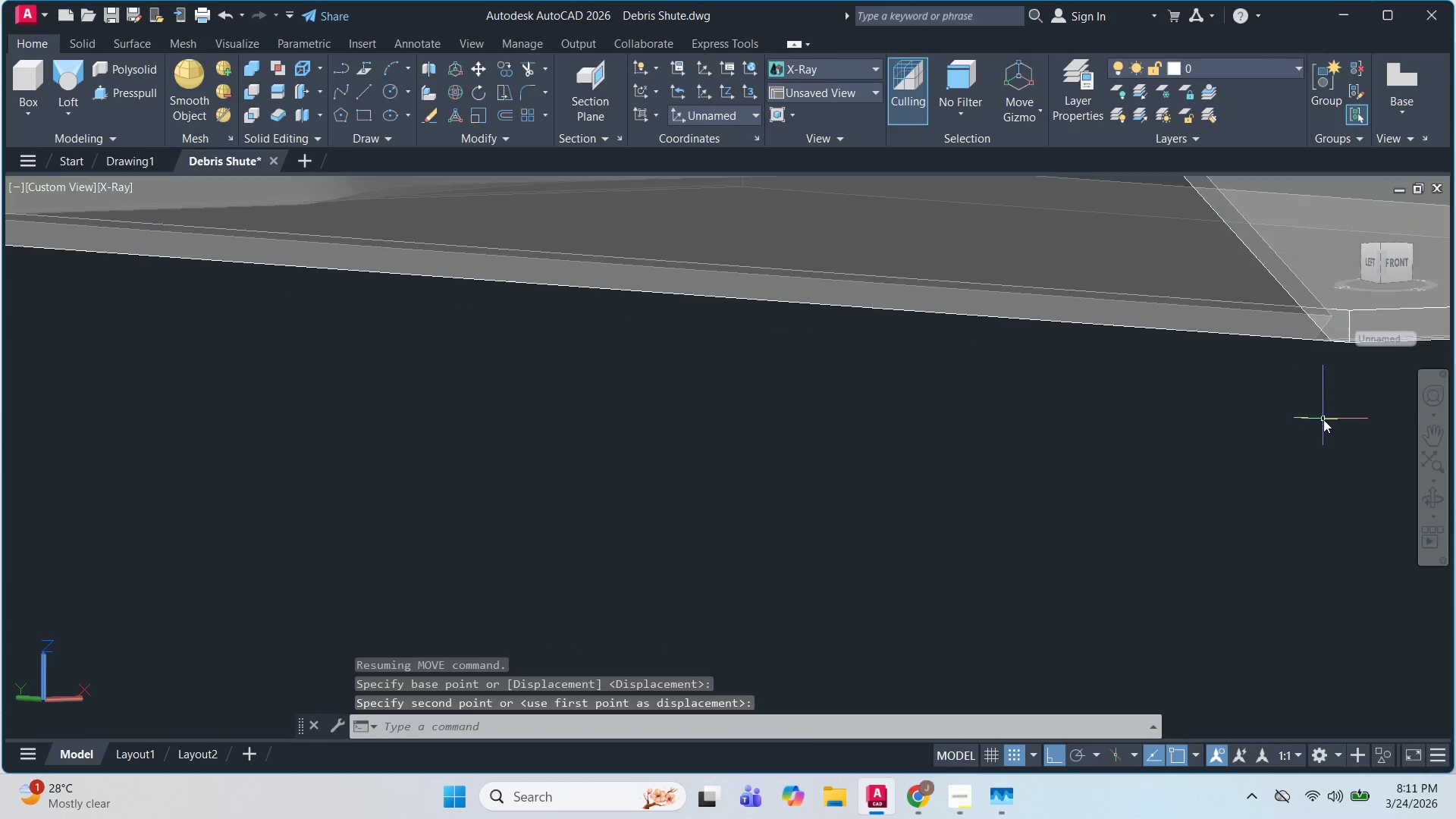 
scroll: coordinate [1301, 418], scroll_direction: down, amount: 4.0
 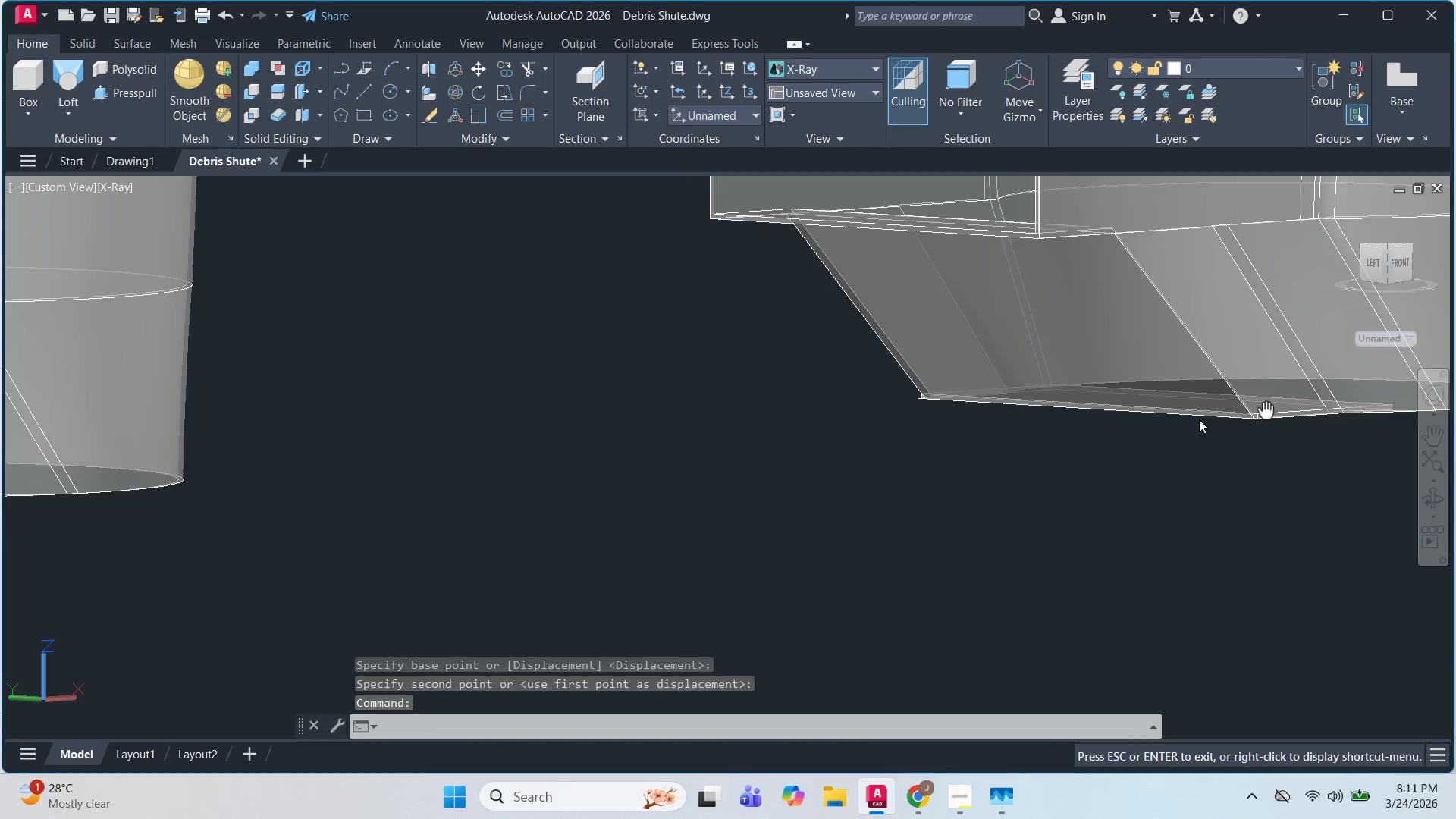 
hold_key(key=ShiftLeft, duration=1.08)
scroll: coordinate [1210, 406], scroll_direction: up, amount: 5.0
 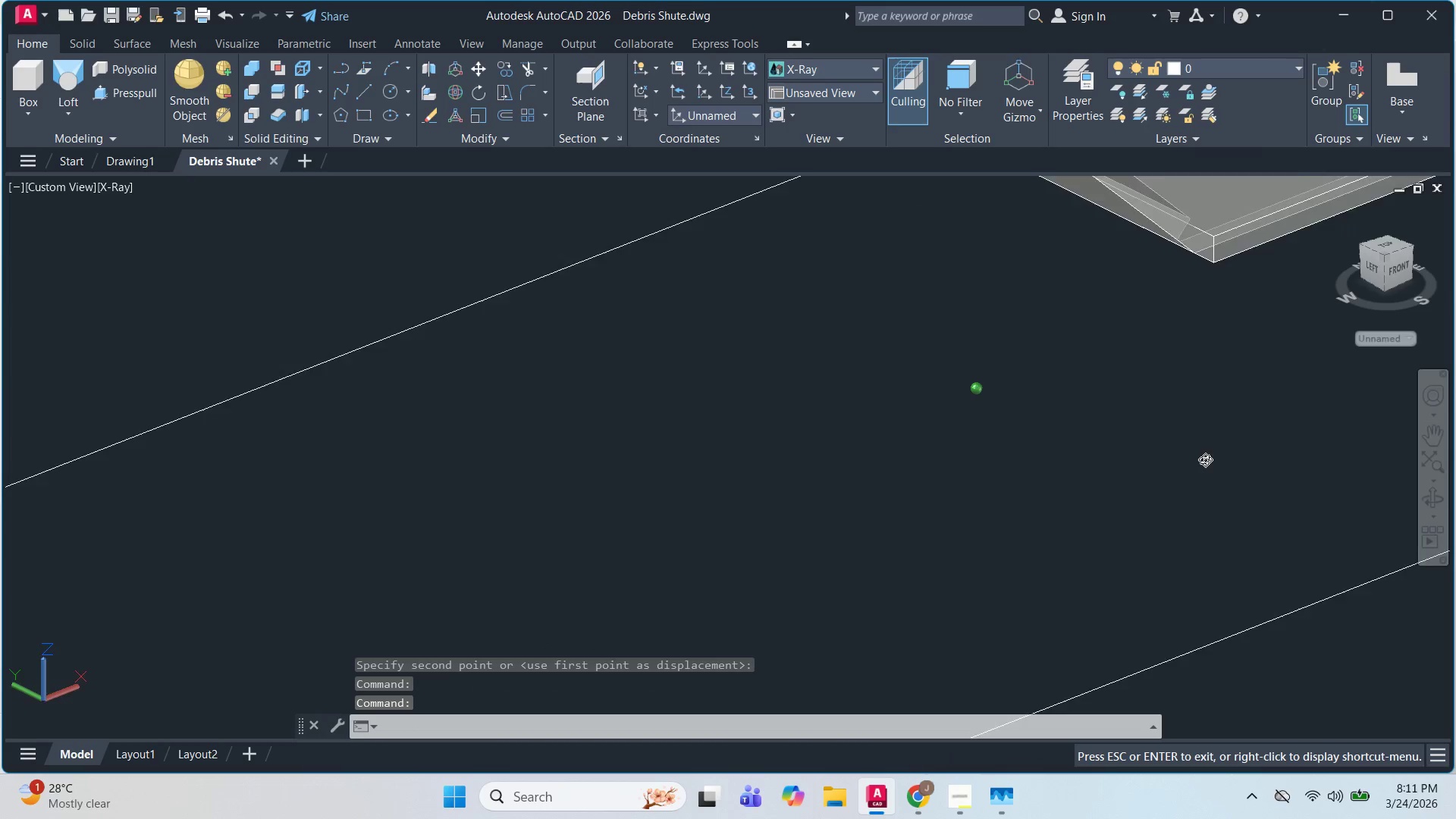 
scroll: coordinate [1205, 282], scroll_direction: down, amount: 3.0
 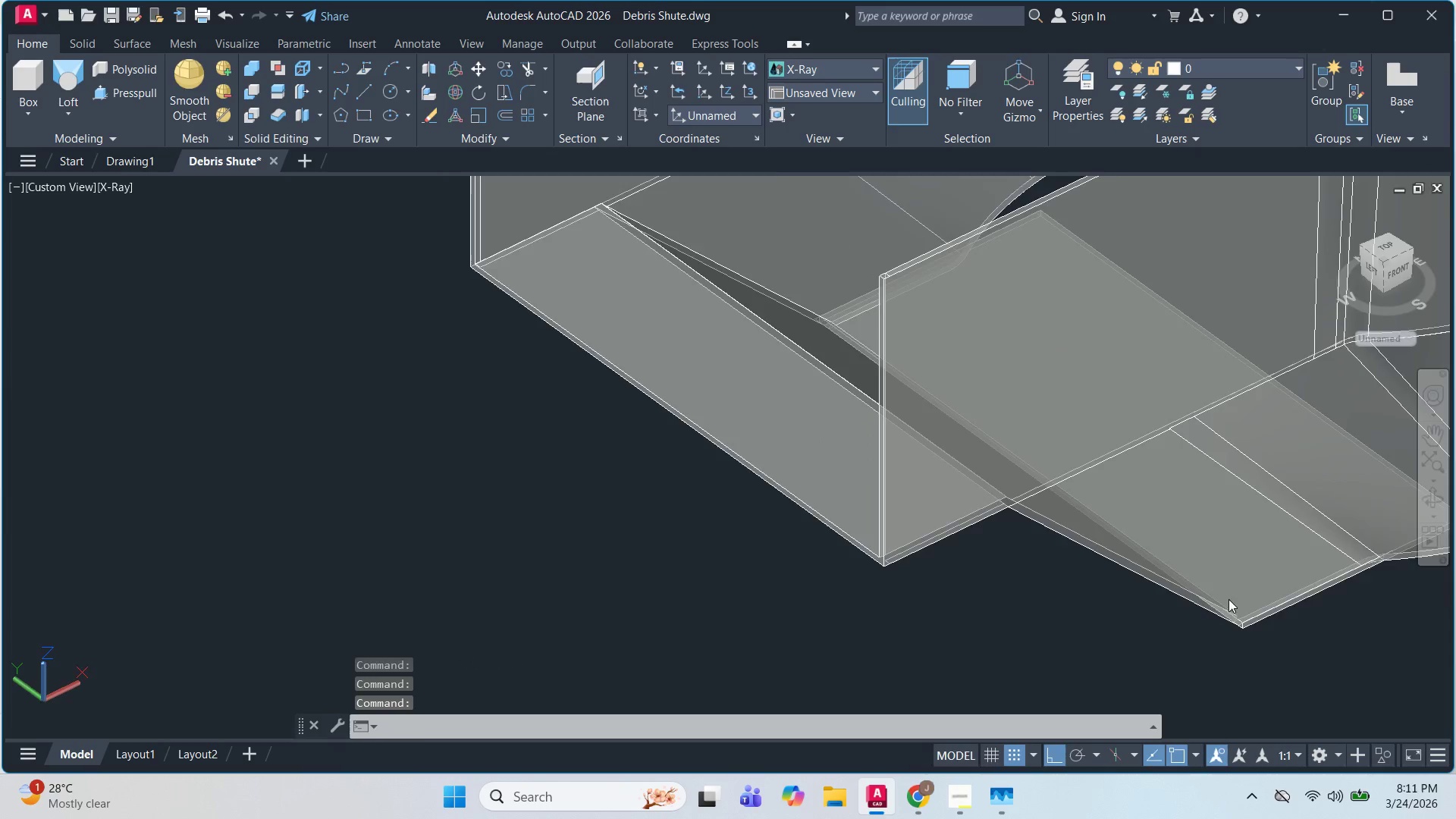 
hold_key(key=ShiftLeft, duration=1.52)
scroll: coordinate [1106, 476], scroll_direction: up, amount: 1.0
 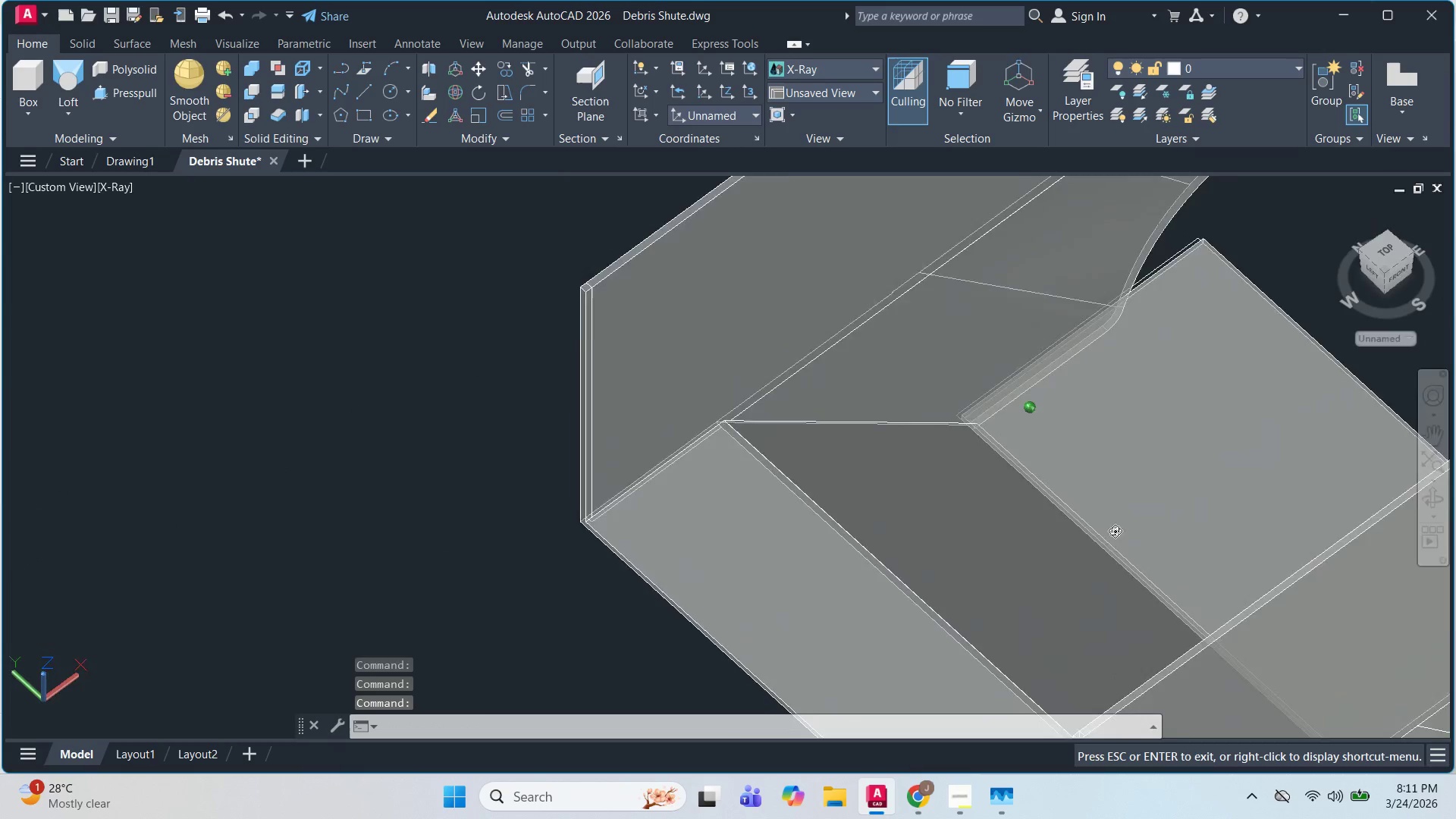 
hold_key(key=ShiftLeft, duration=0.5)
 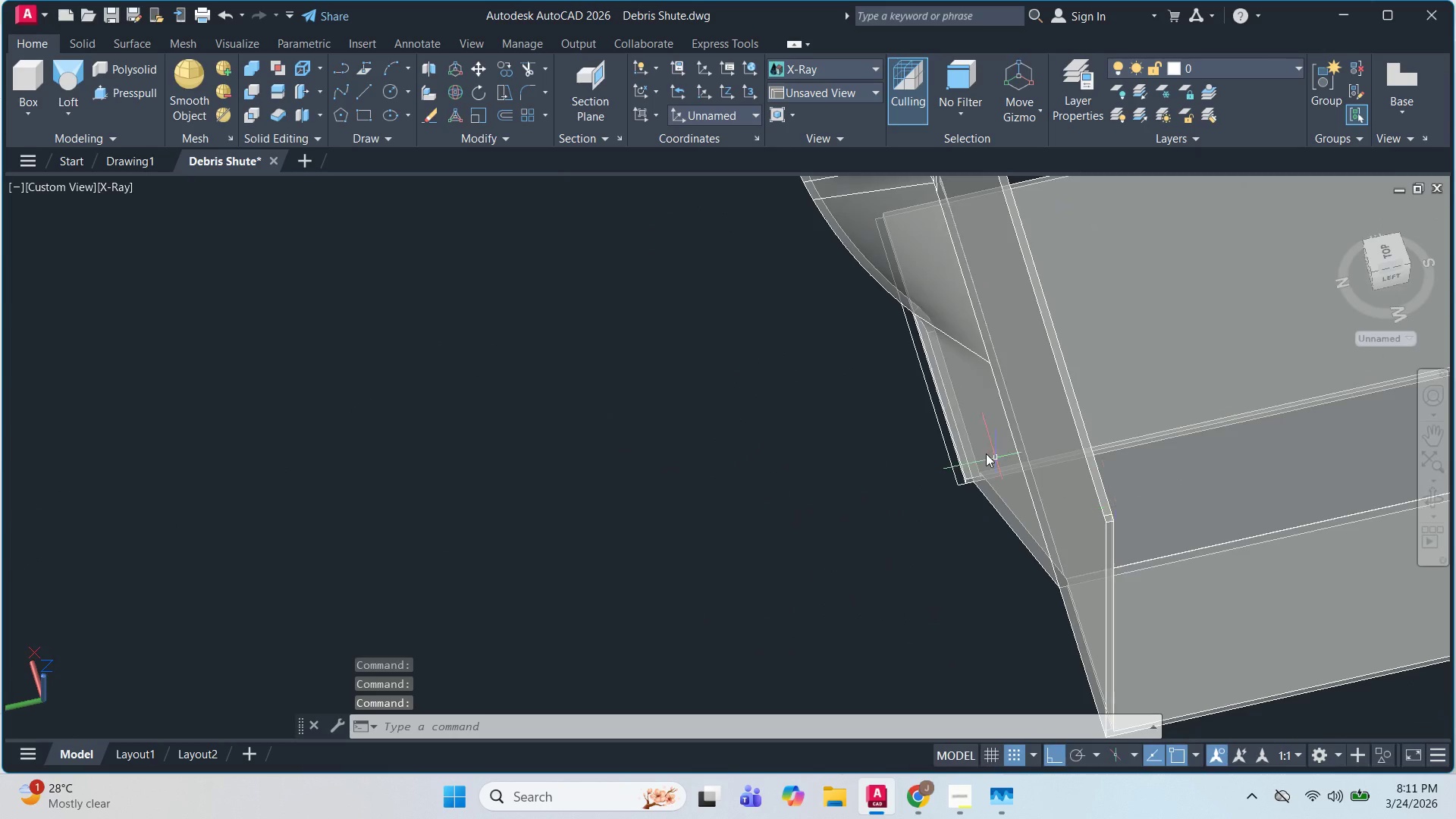 
key(Escape)
 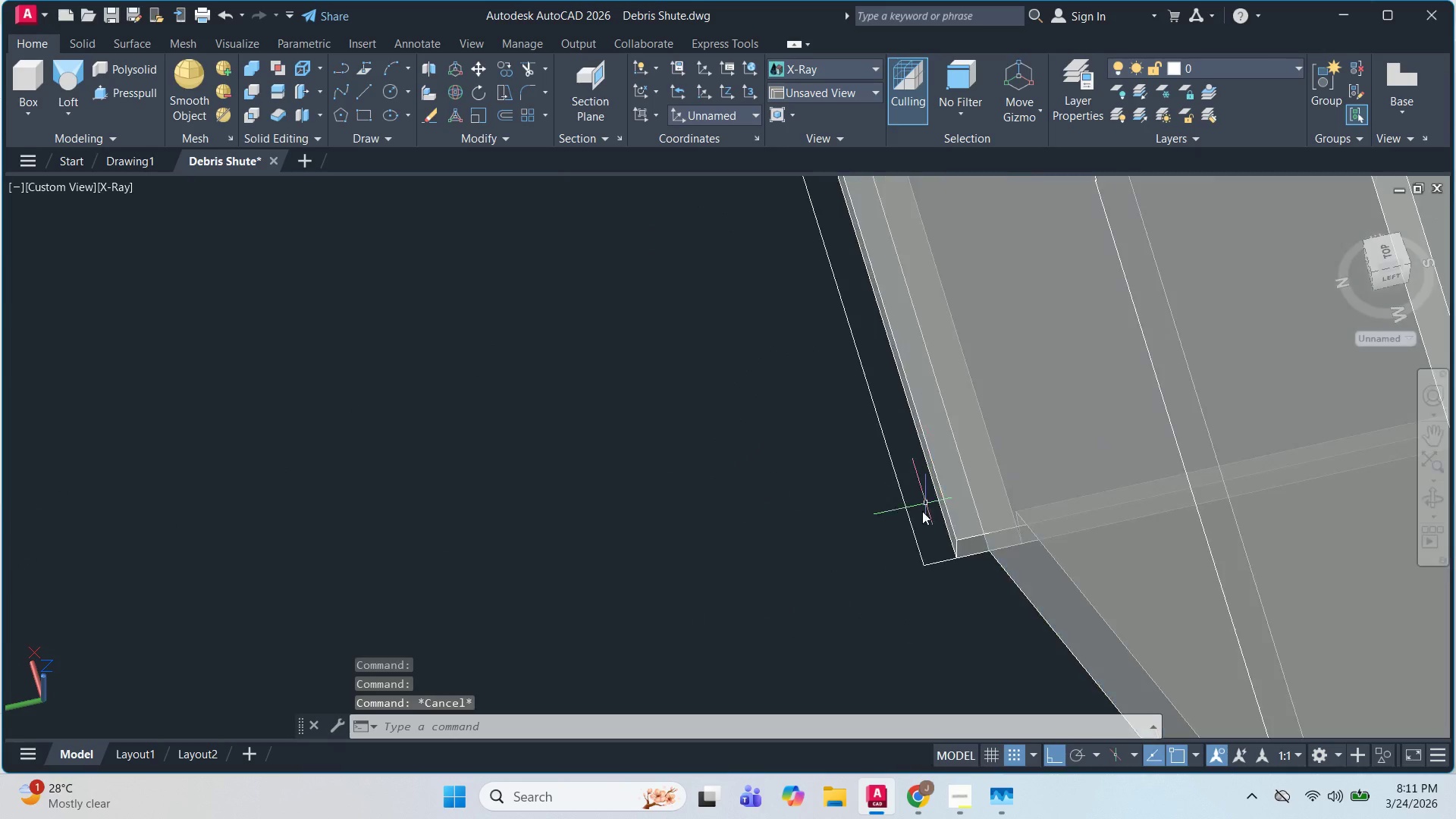 
key(Escape)
 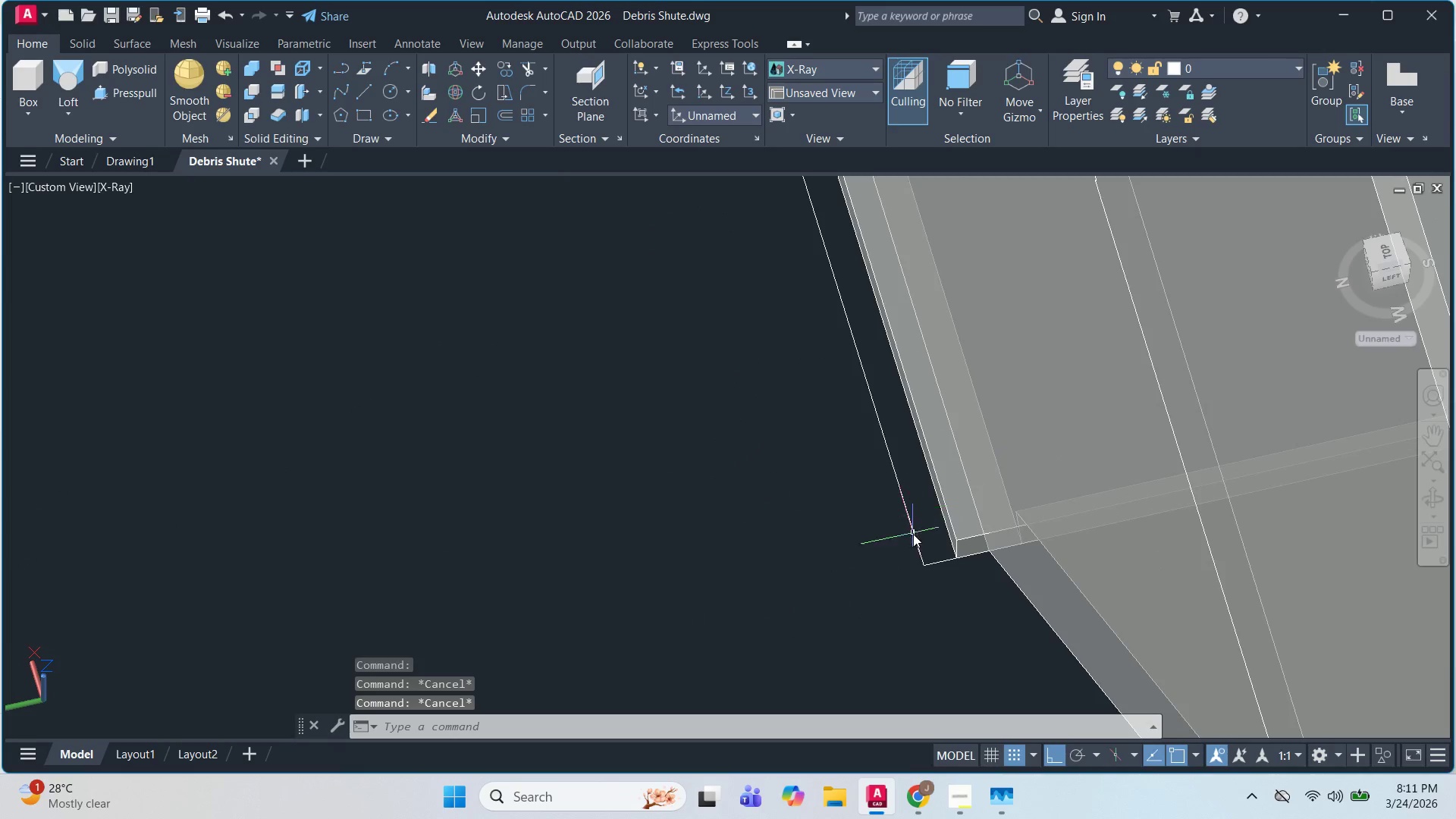 
left_click([913, 534])
 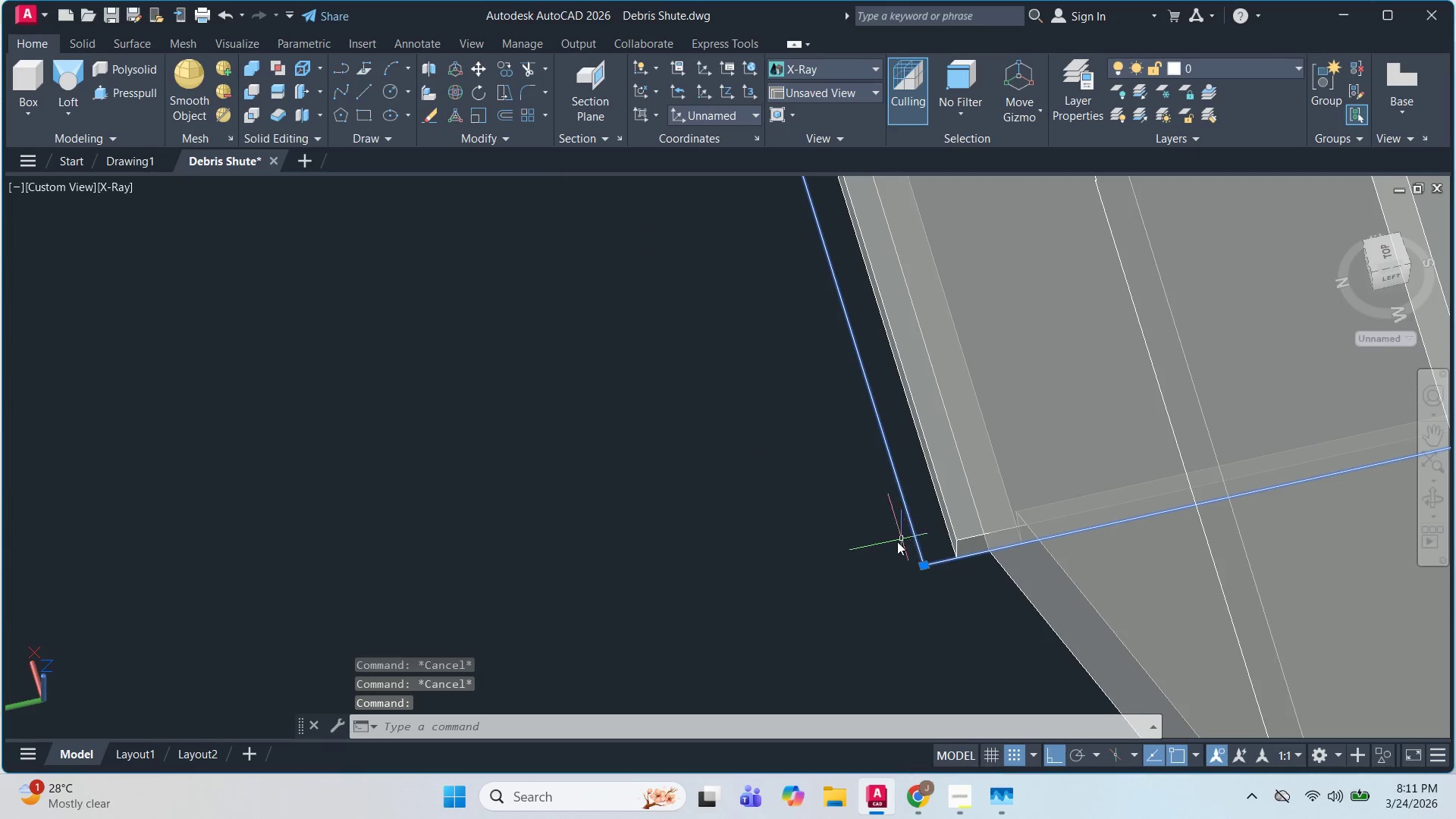 
scroll: coordinate [935, 488], scroll_direction: up, amount: 4.0
 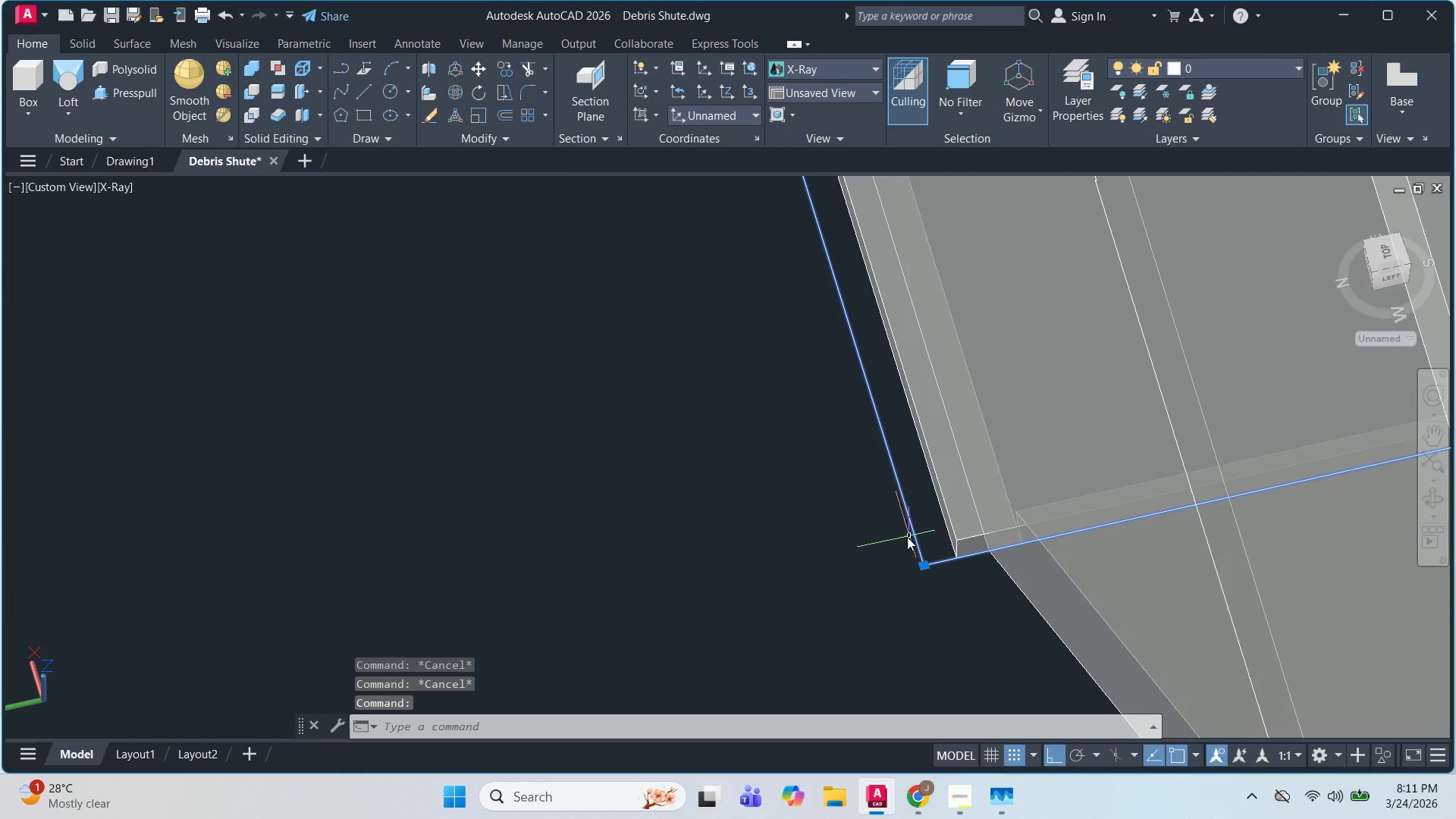 
key(E)
 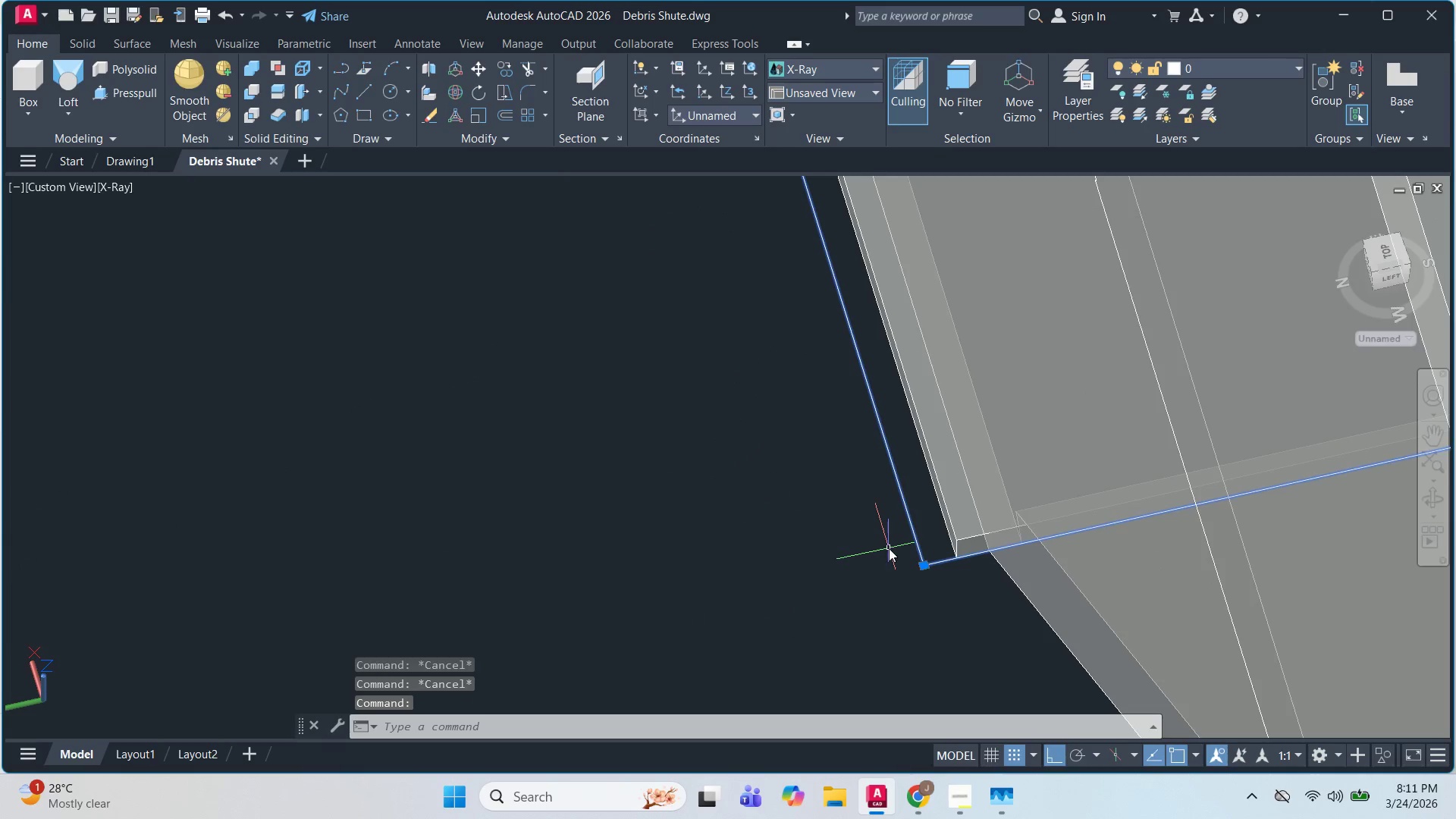 
key(Space)
 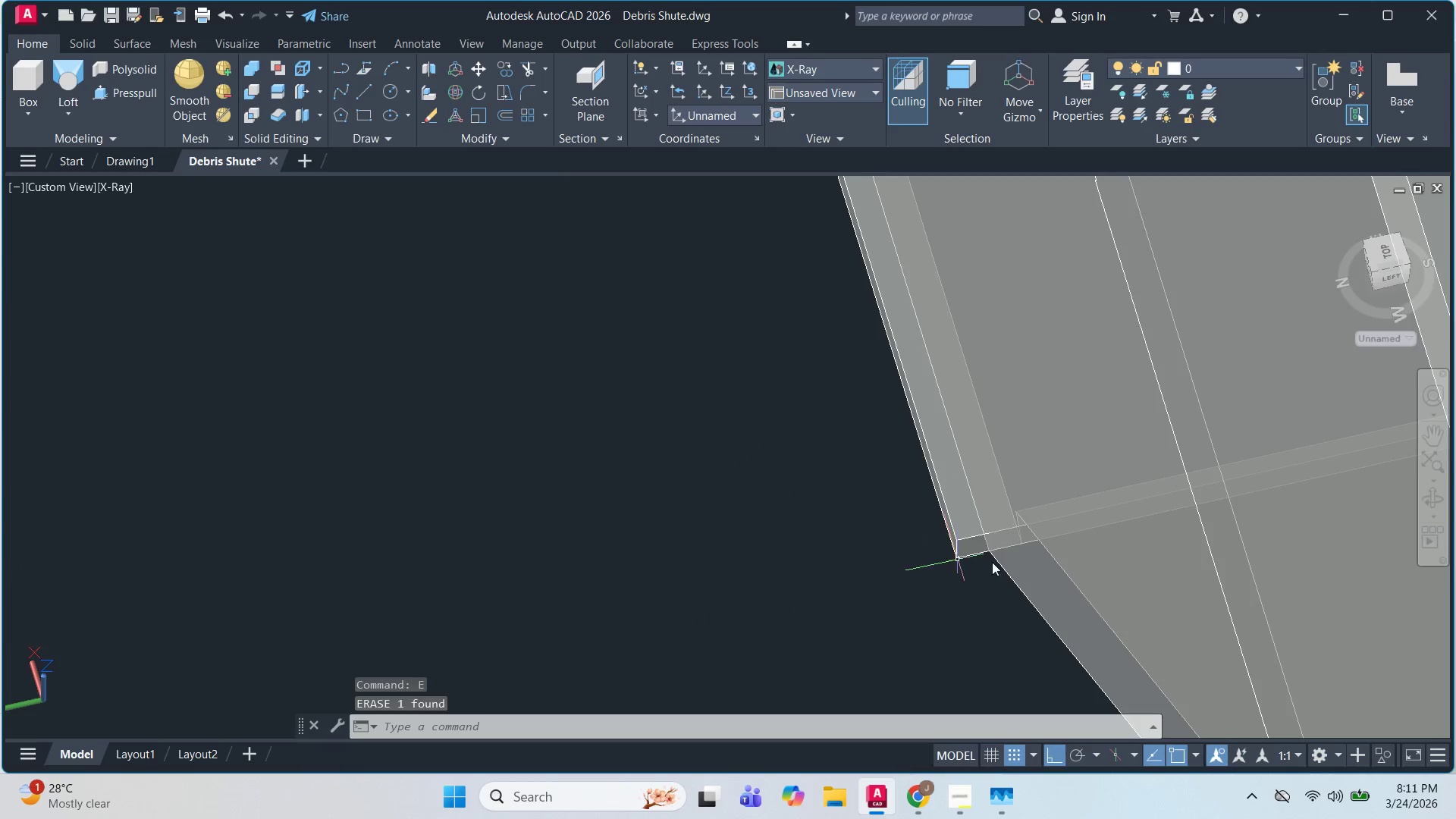 
key(Escape)
 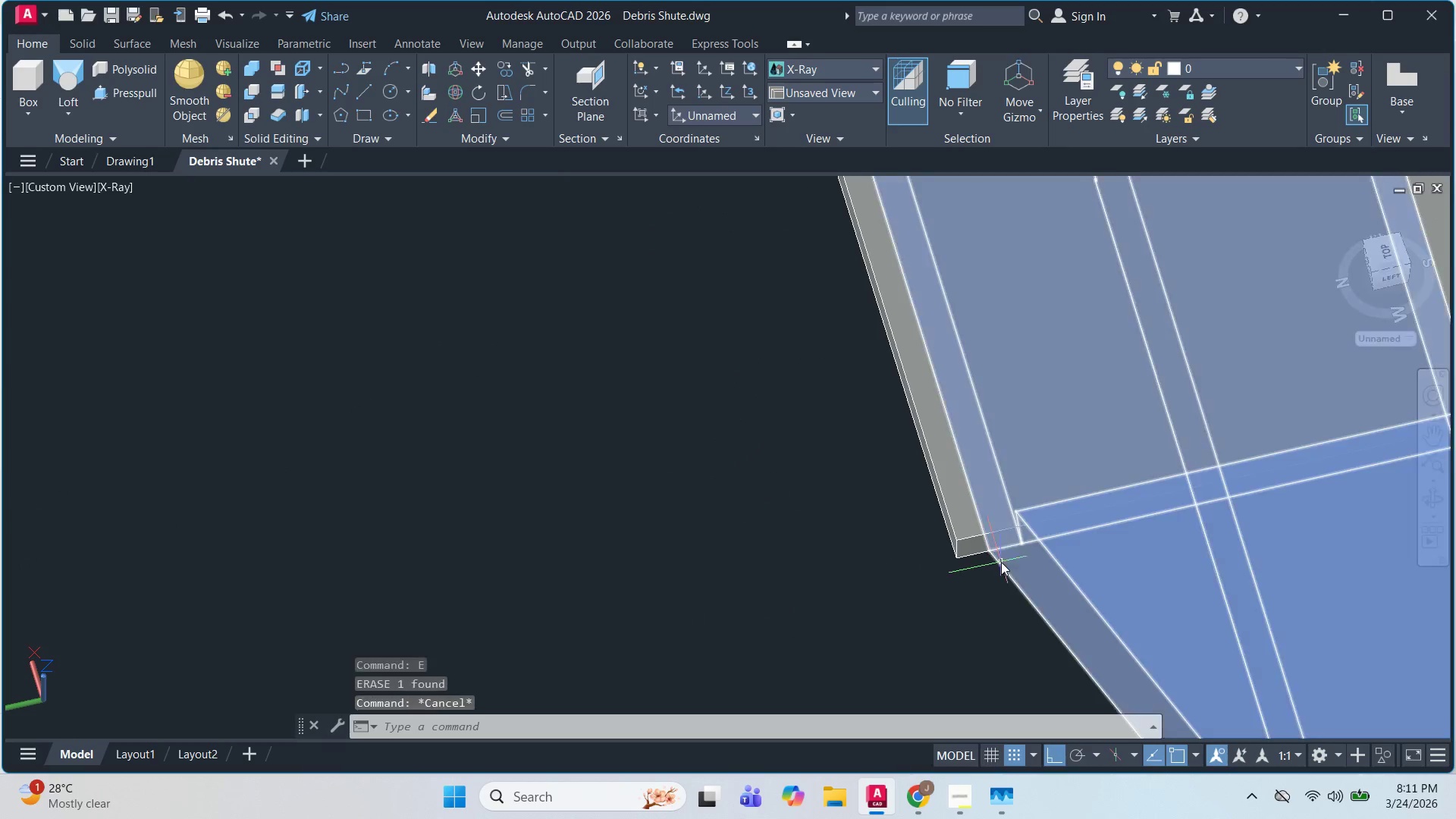 
key(Escape)
 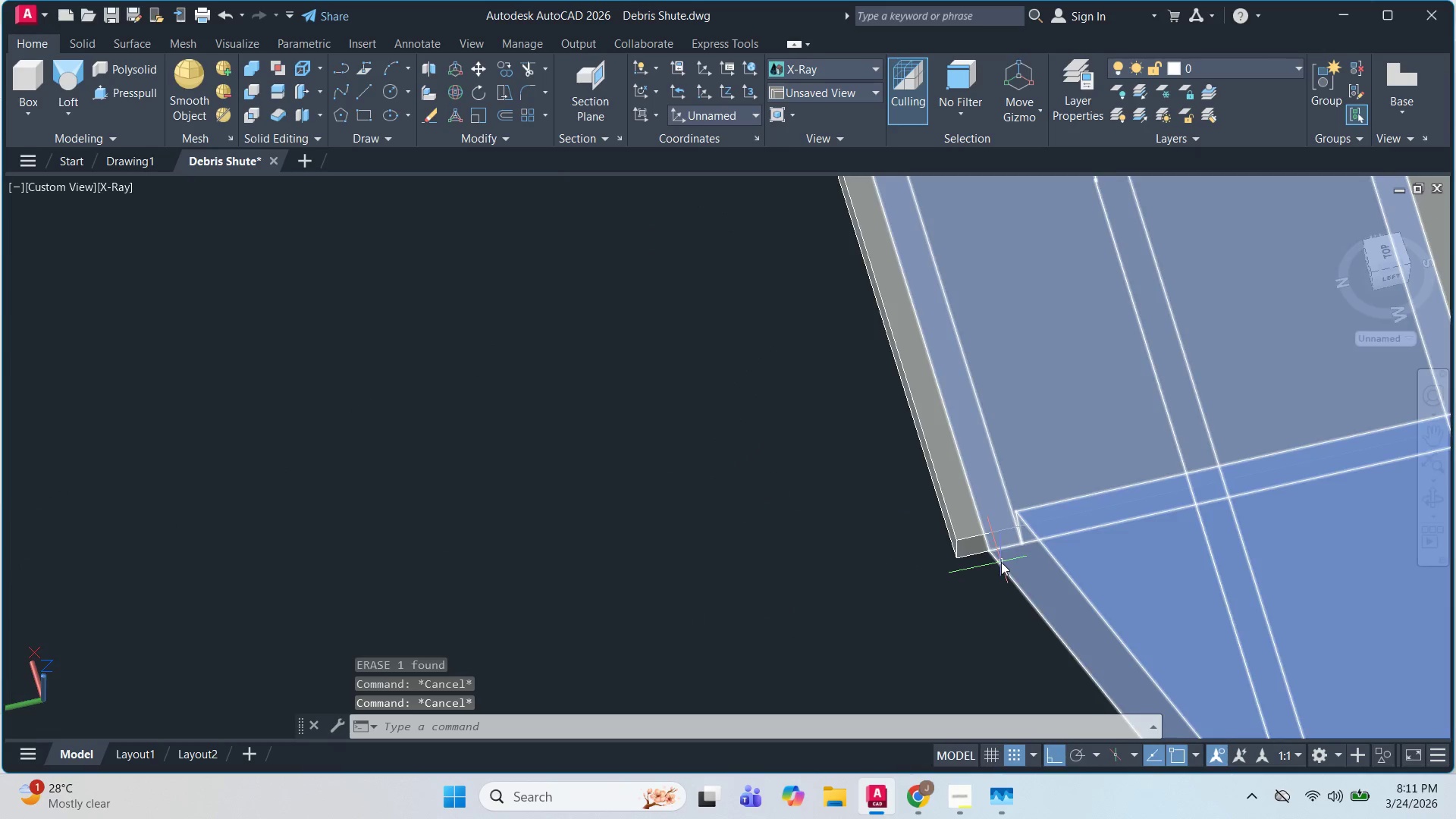 
scroll: coordinate [1106, 540], scroll_direction: down, amount: 5.0
 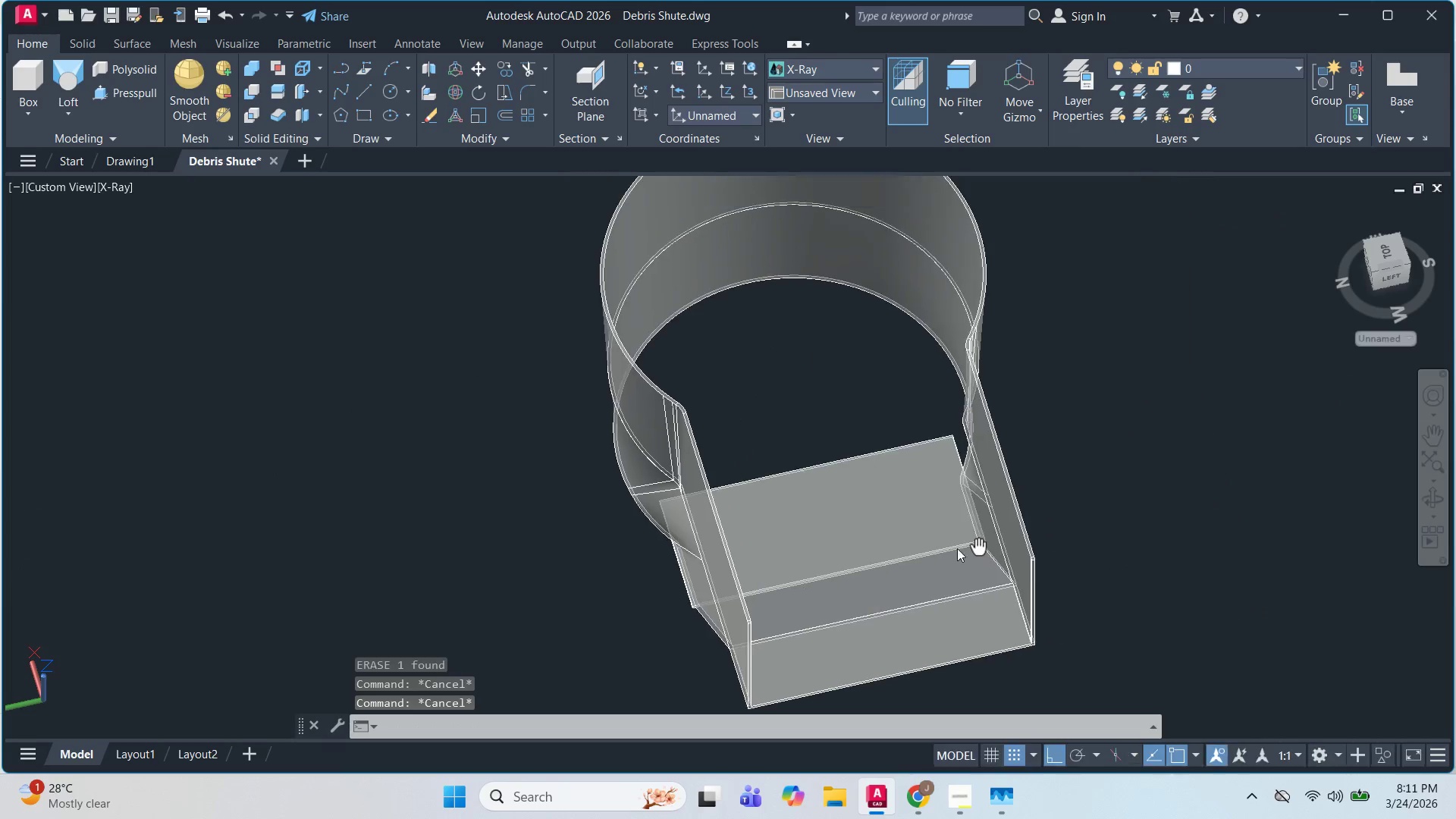 
hold_key(key=ShiftLeft, duration=1.52)
 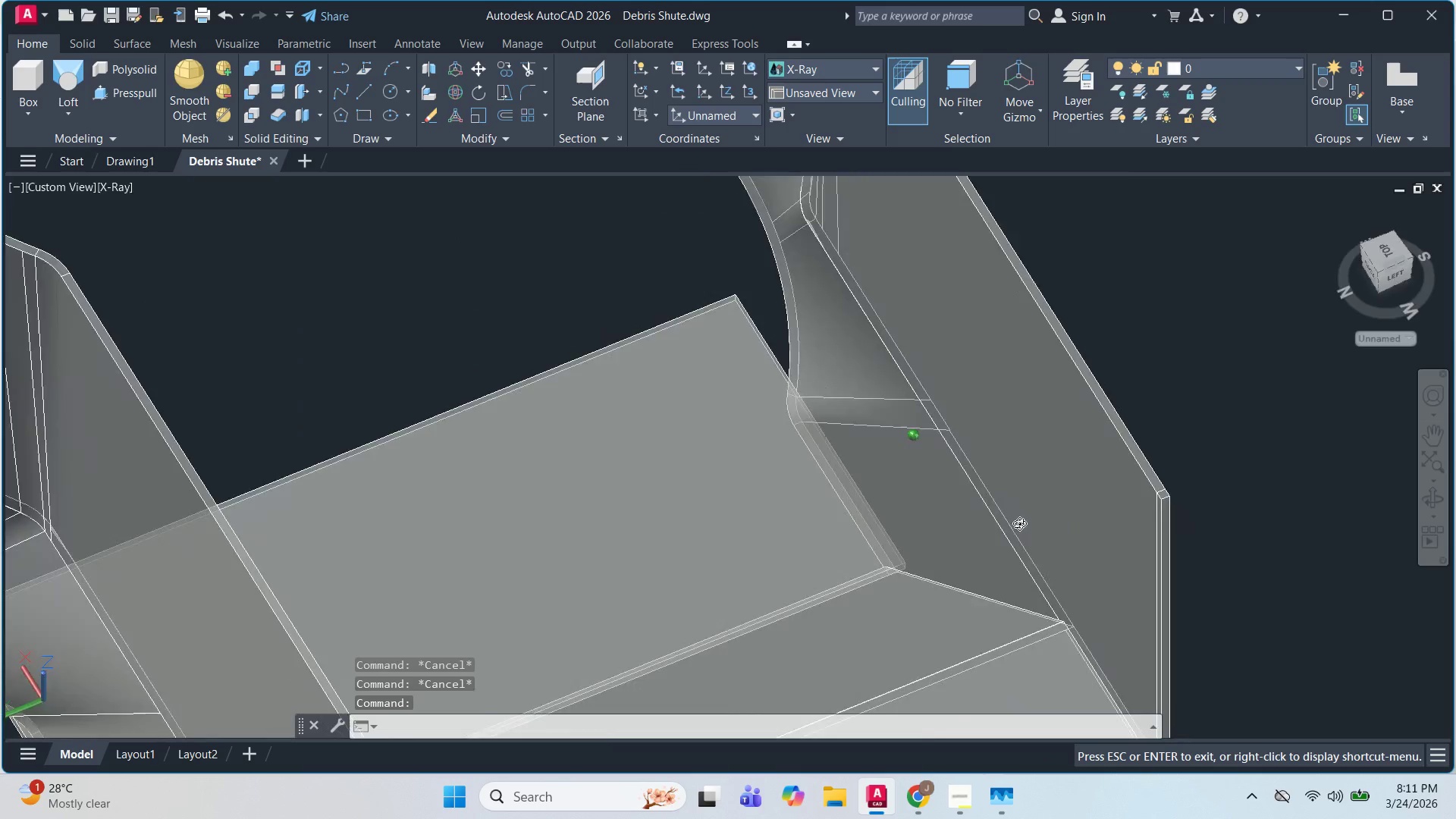 
scroll: coordinate [1000, 540], scroll_direction: up, amount: 3.0
 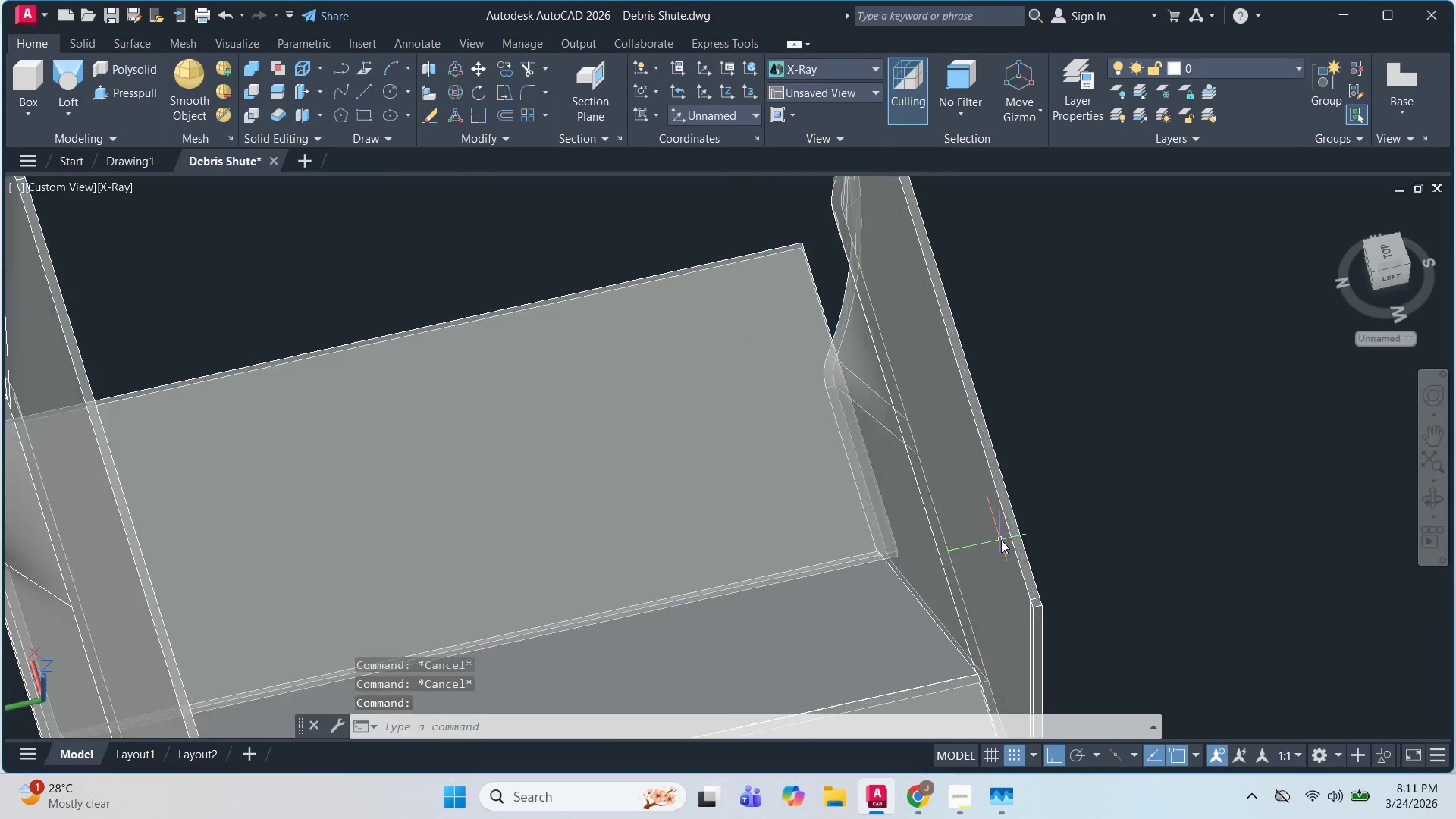 
hold_key(key=ShiftLeft, duration=1.52)
 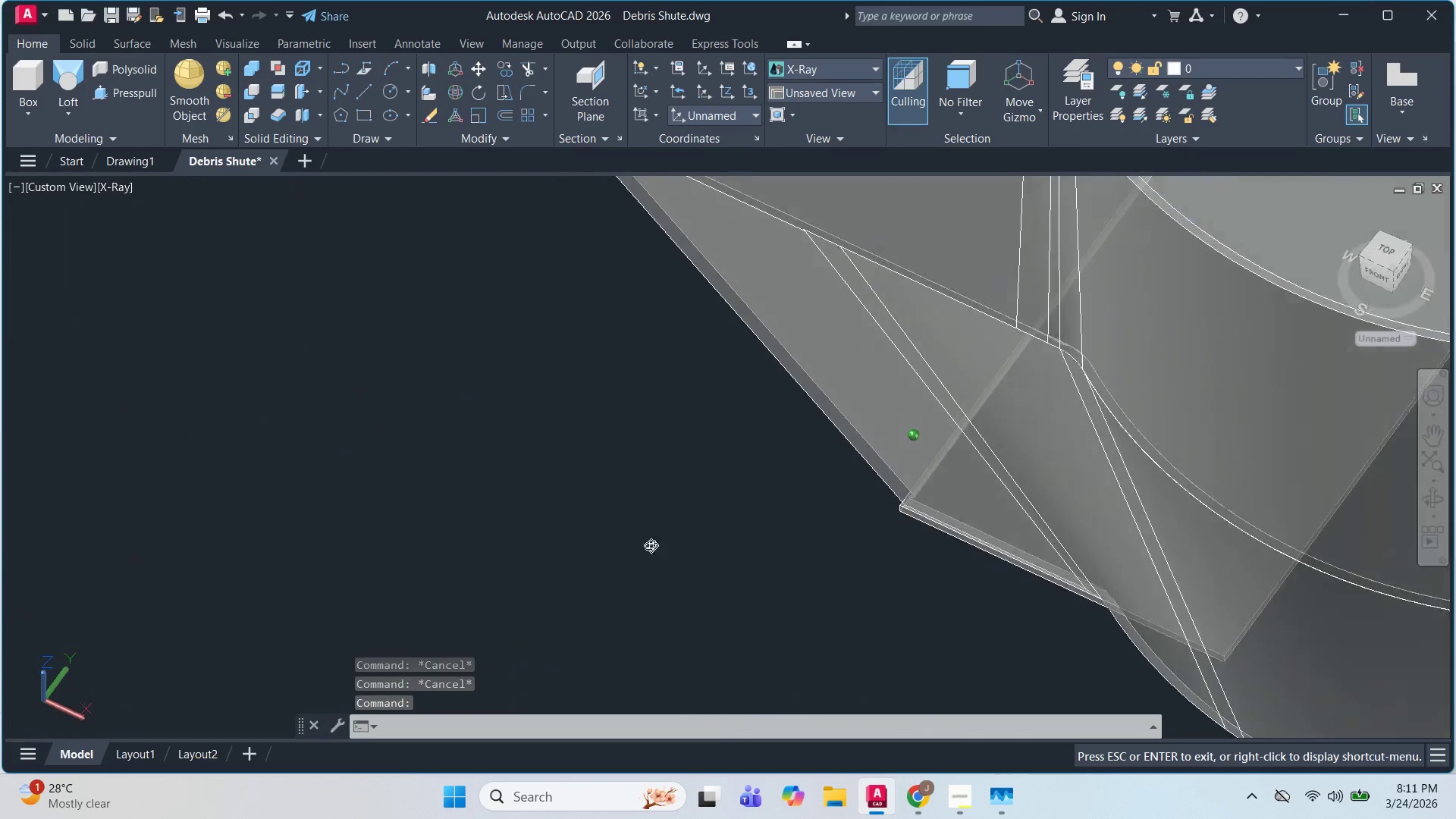 
hold_key(key=ShiftLeft, duration=1.51)
 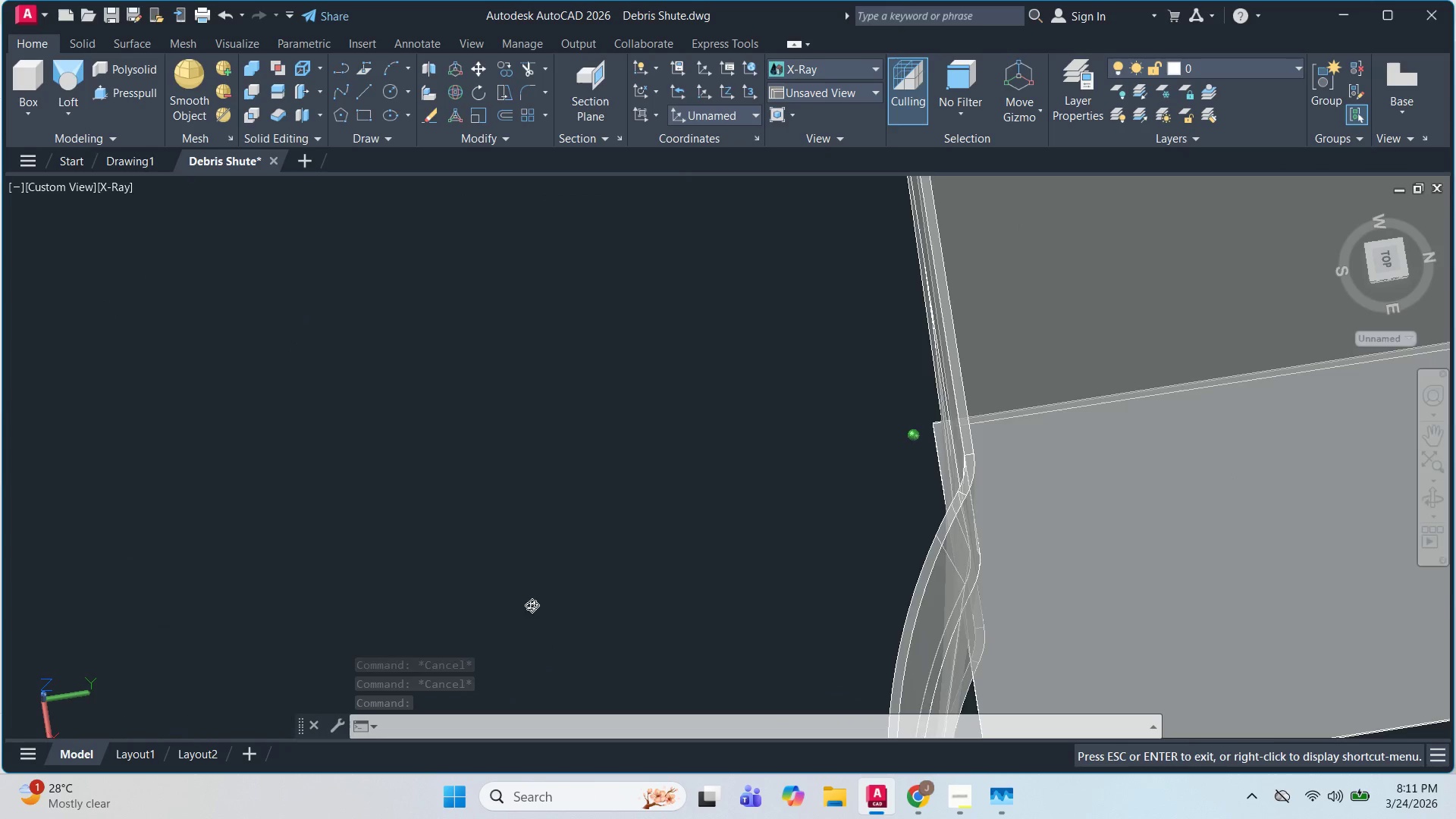 
hold_key(key=ShiftLeft, duration=0.66)
scroll: coordinate [818, 572], scroll_direction: down, amount: 2.0
 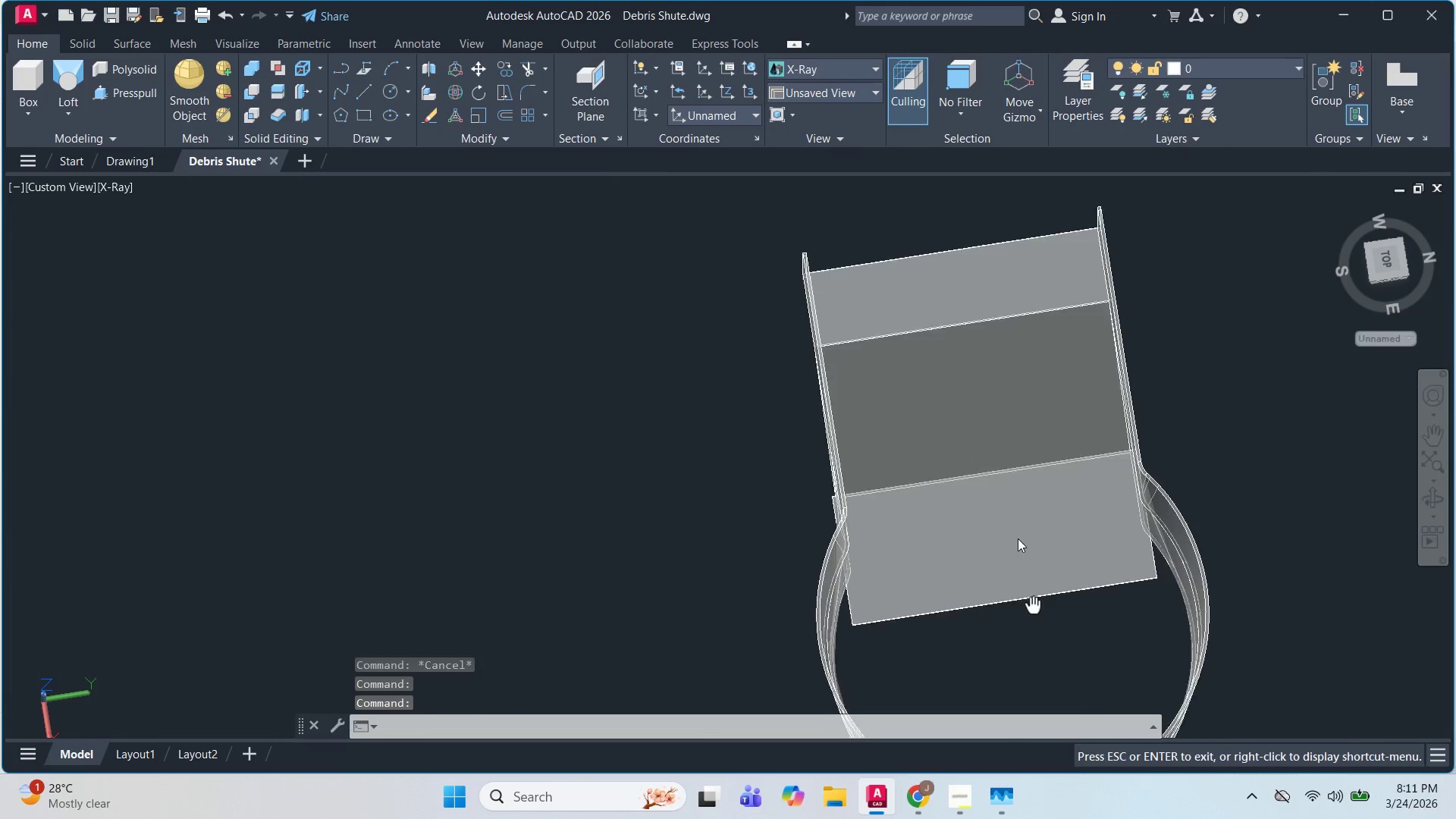 
scroll: coordinate [543, 482], scroll_direction: up, amount: 4.0
 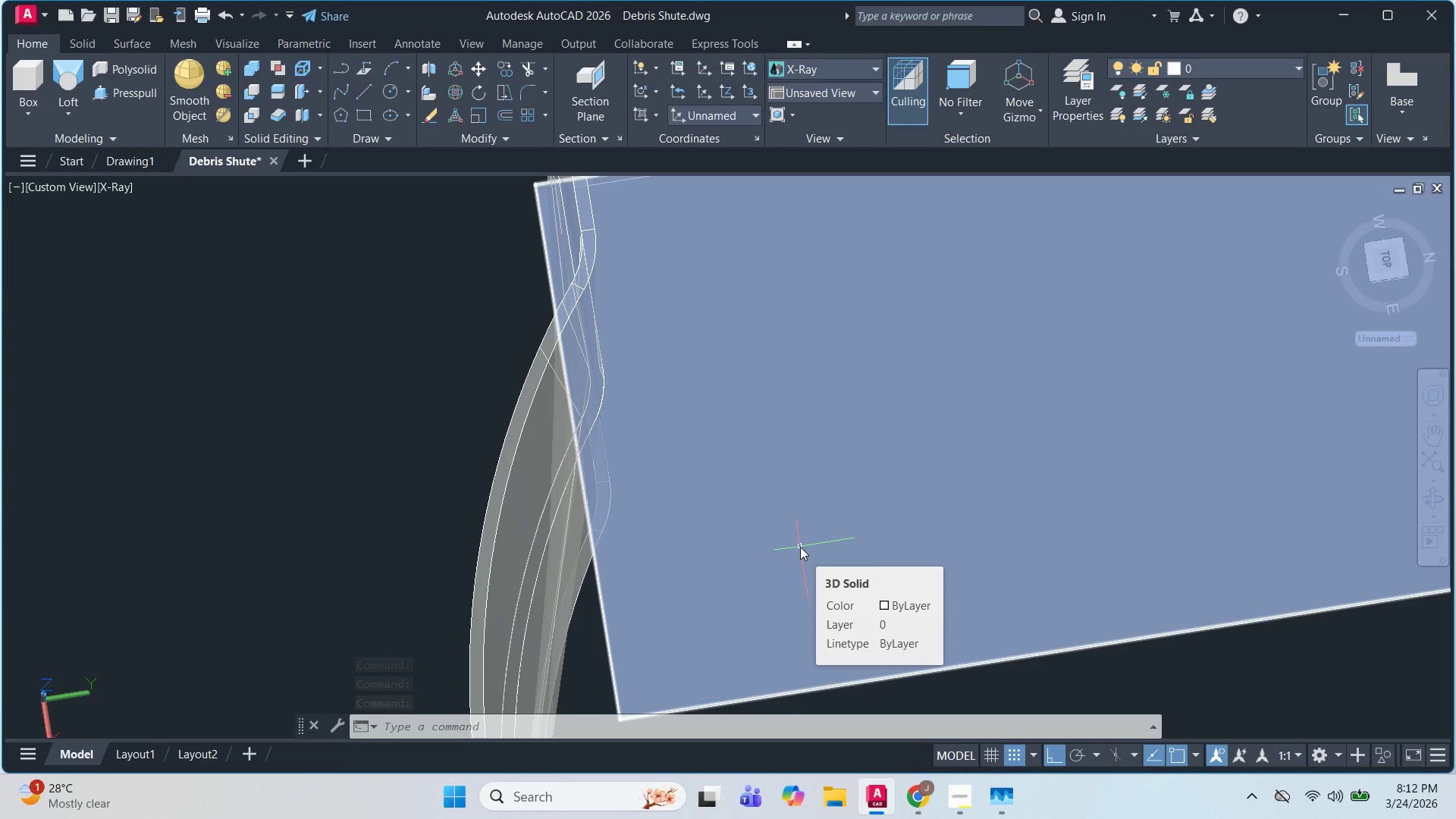 
wait(11.9)
 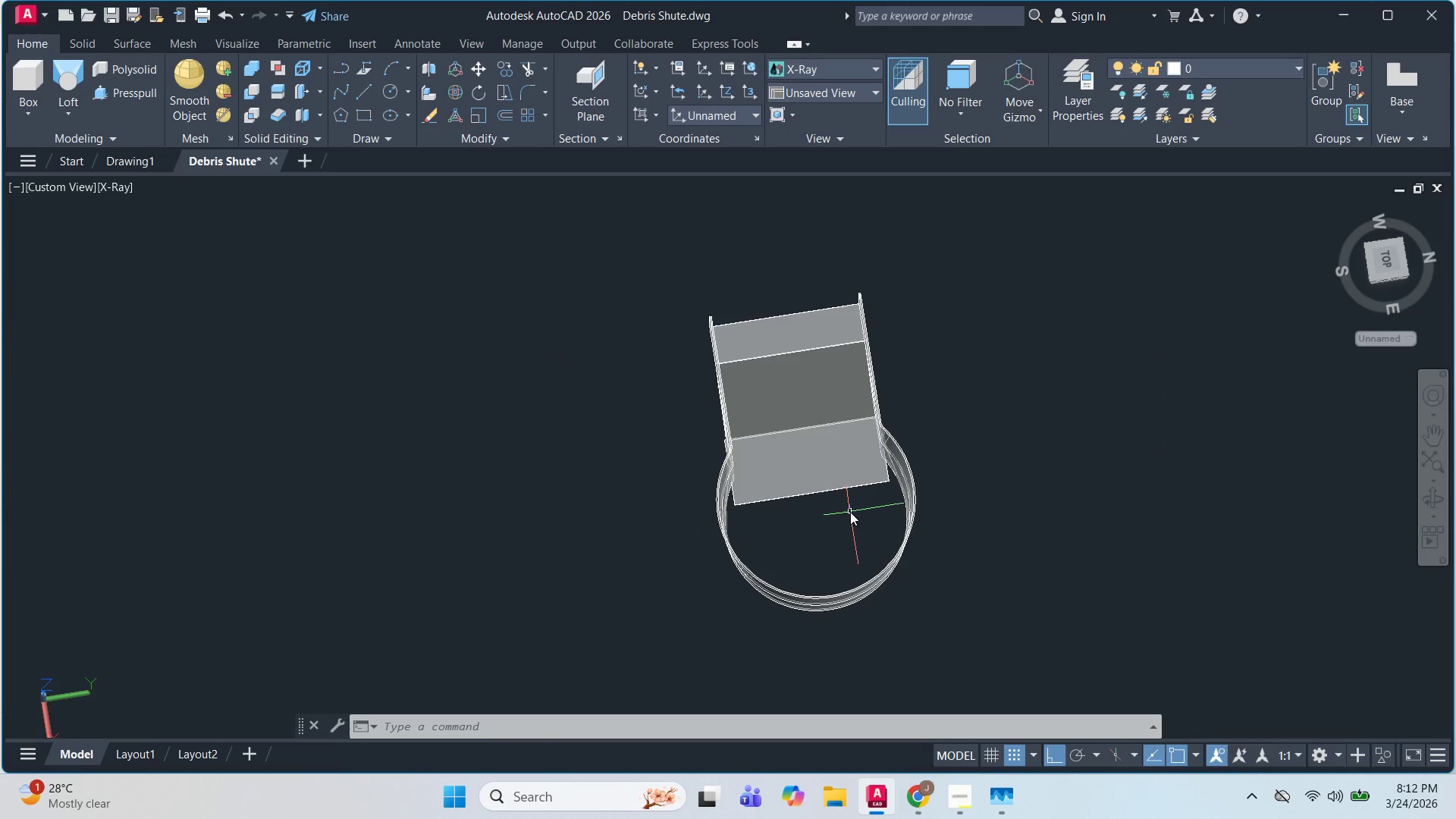 
hold_key(key=ShiftLeft, duration=1.42)
 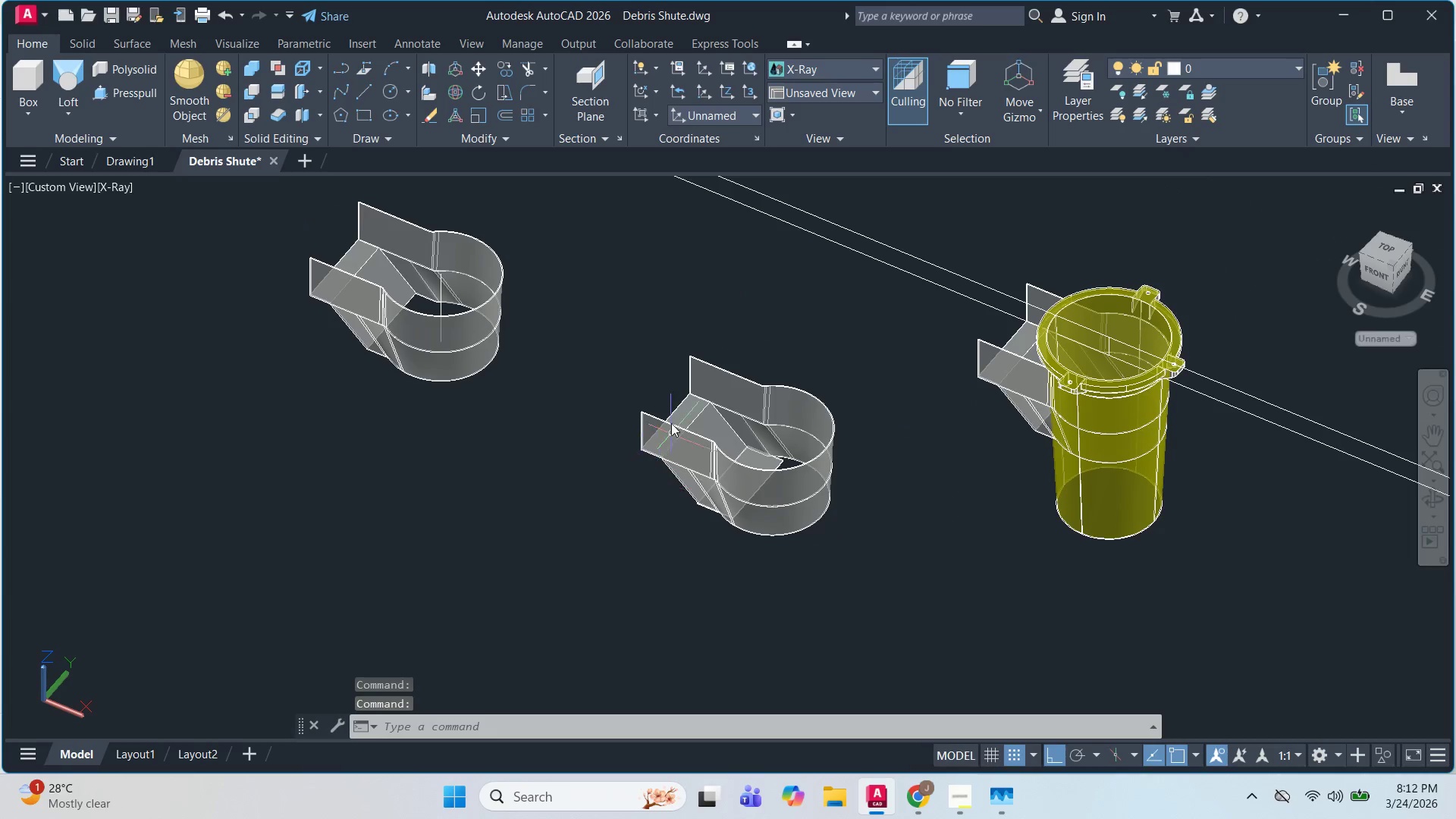 
scroll: coordinate [850, 512], scroll_direction: down, amount: 4.0
 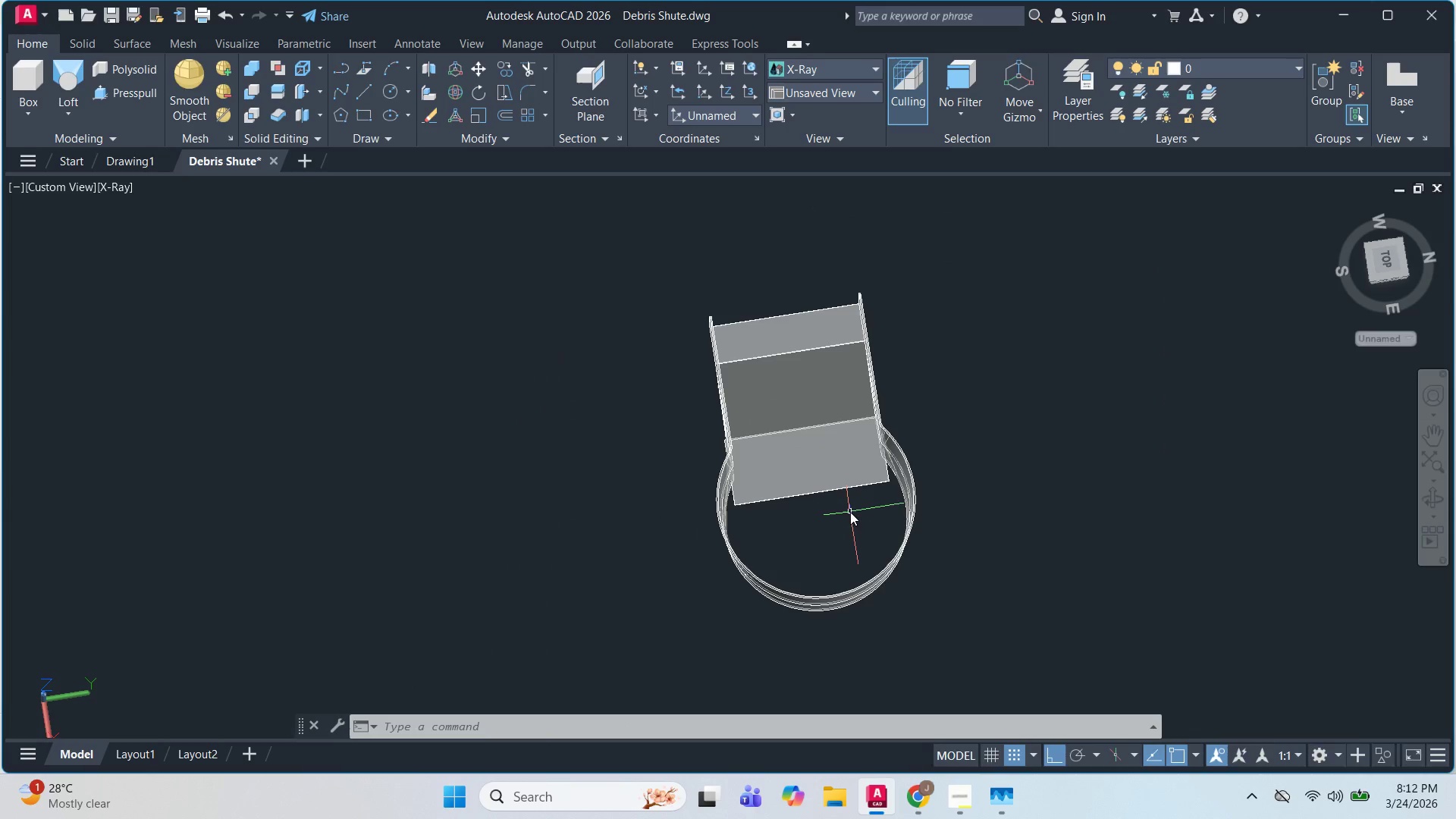 
left_click([807, 472])
 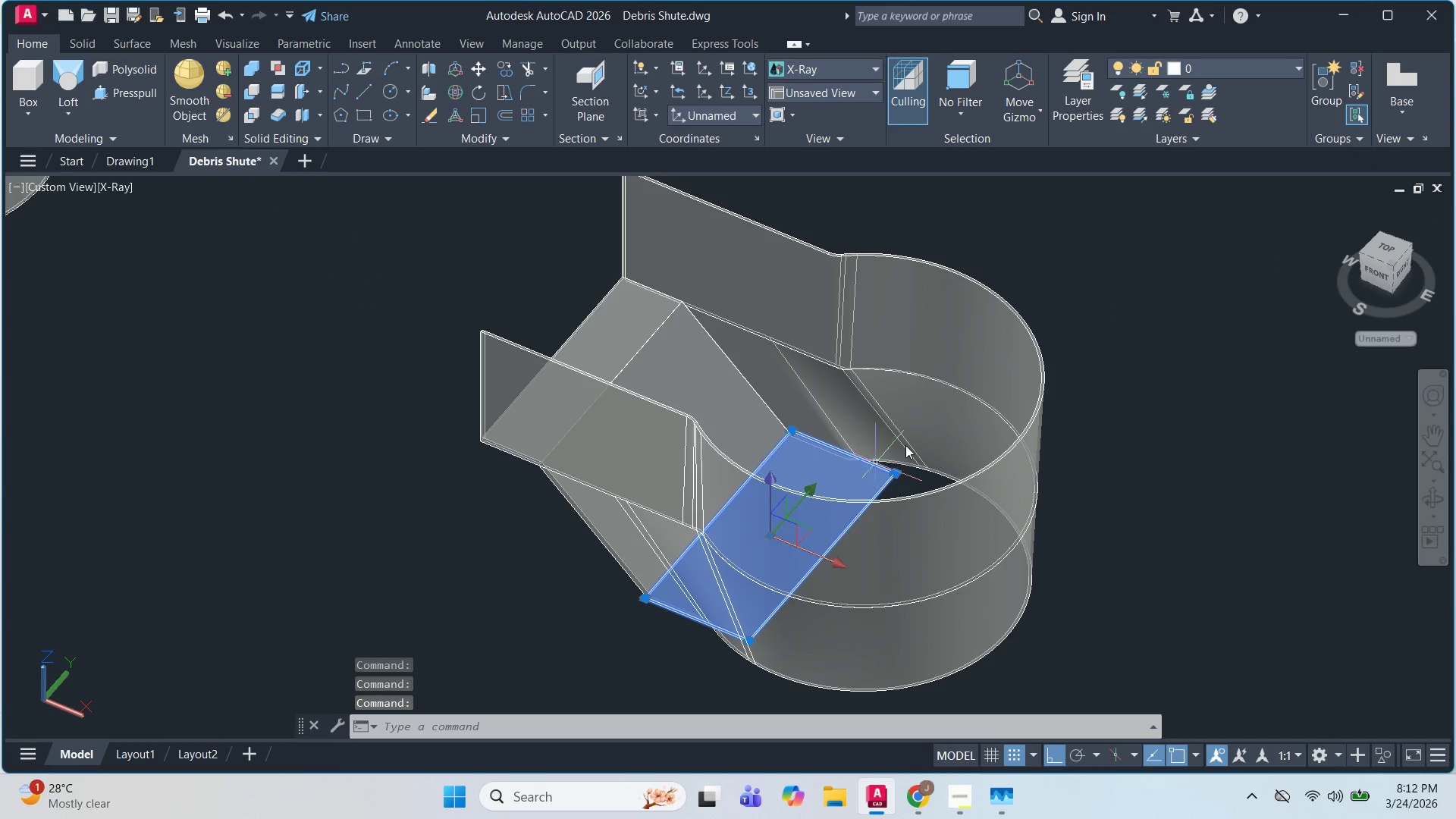 
scroll: coordinate [775, 460], scroll_direction: up, amount: 2.0
 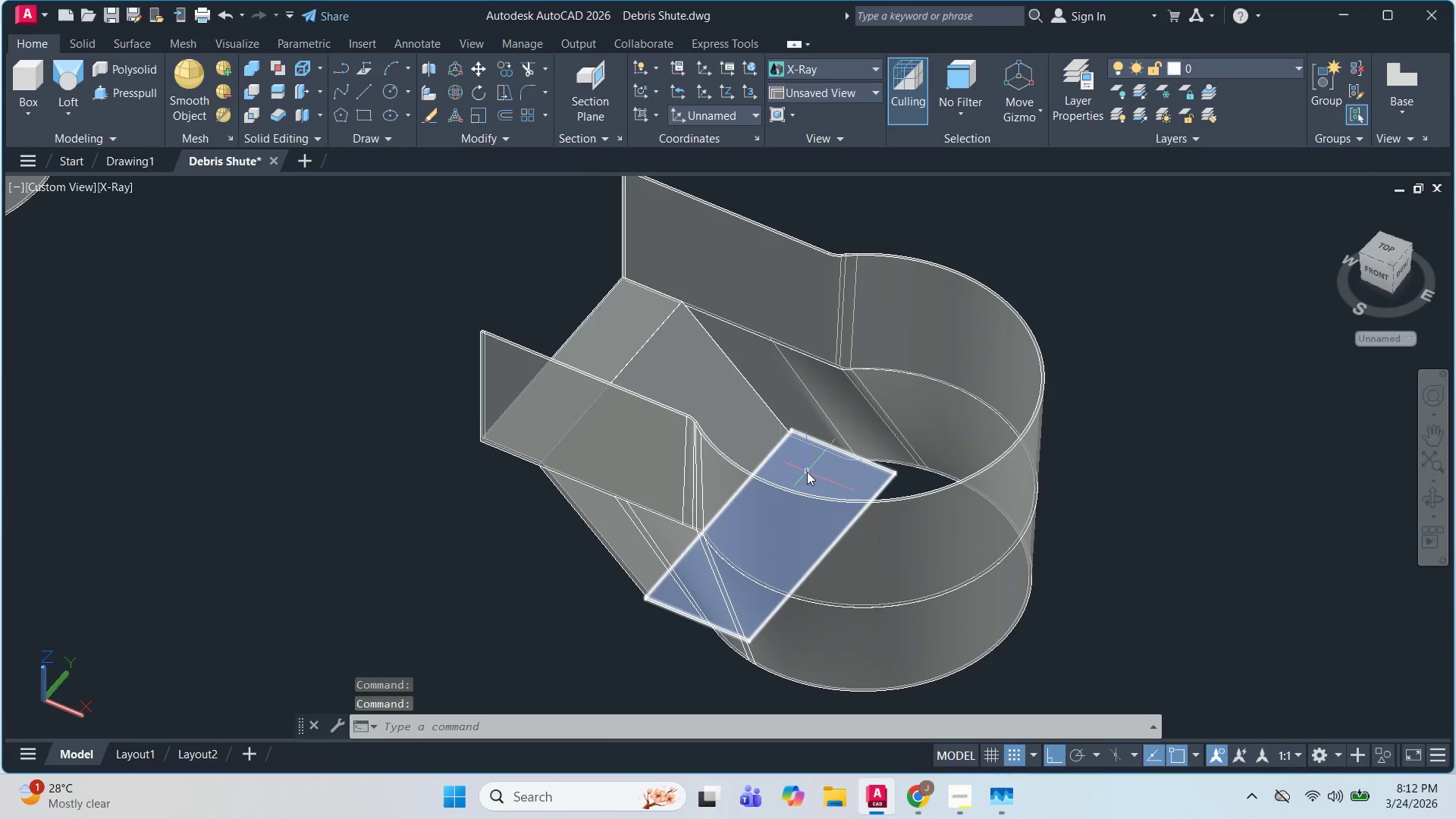 
key(Escape)
 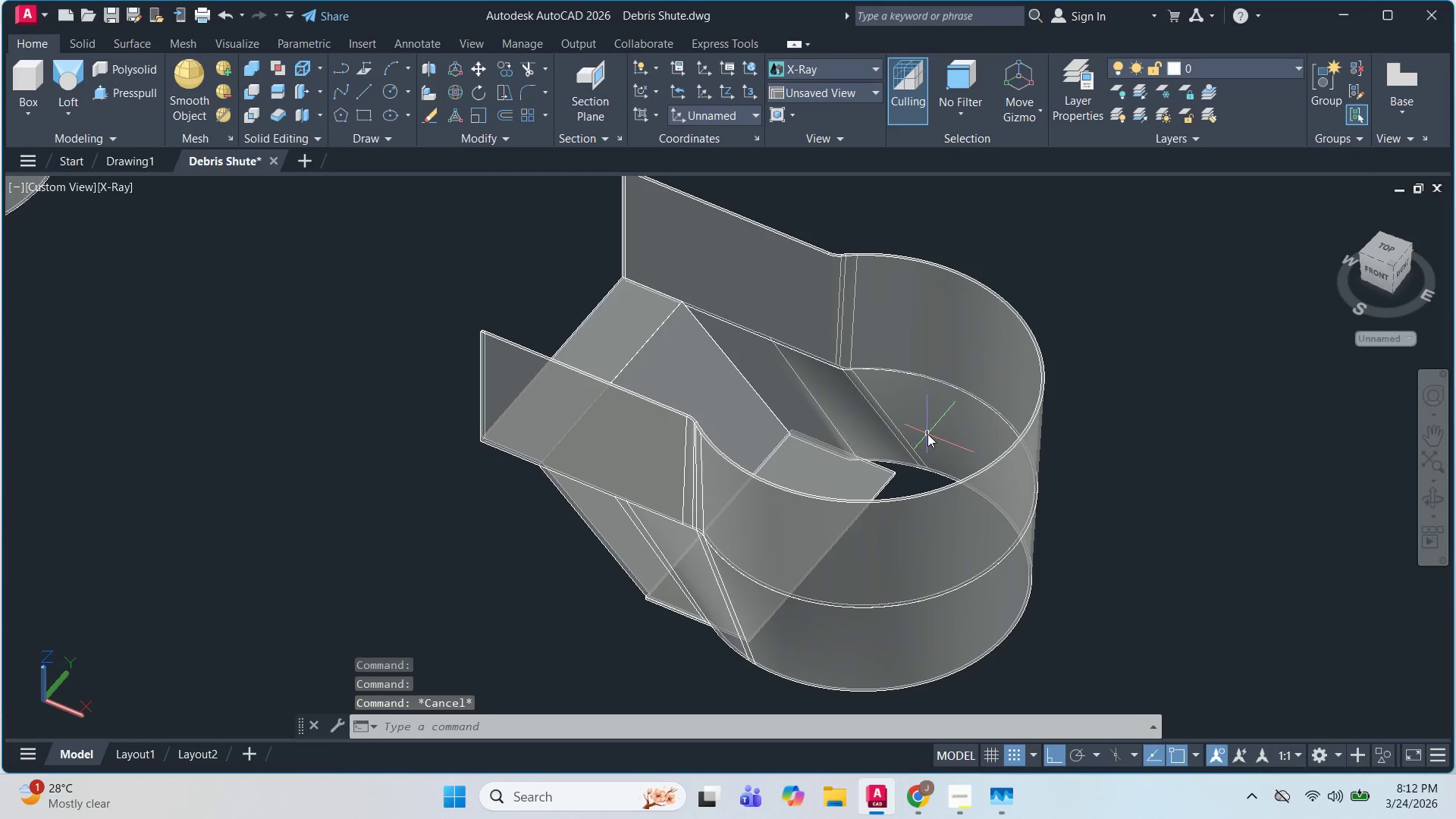 
key(Escape)
 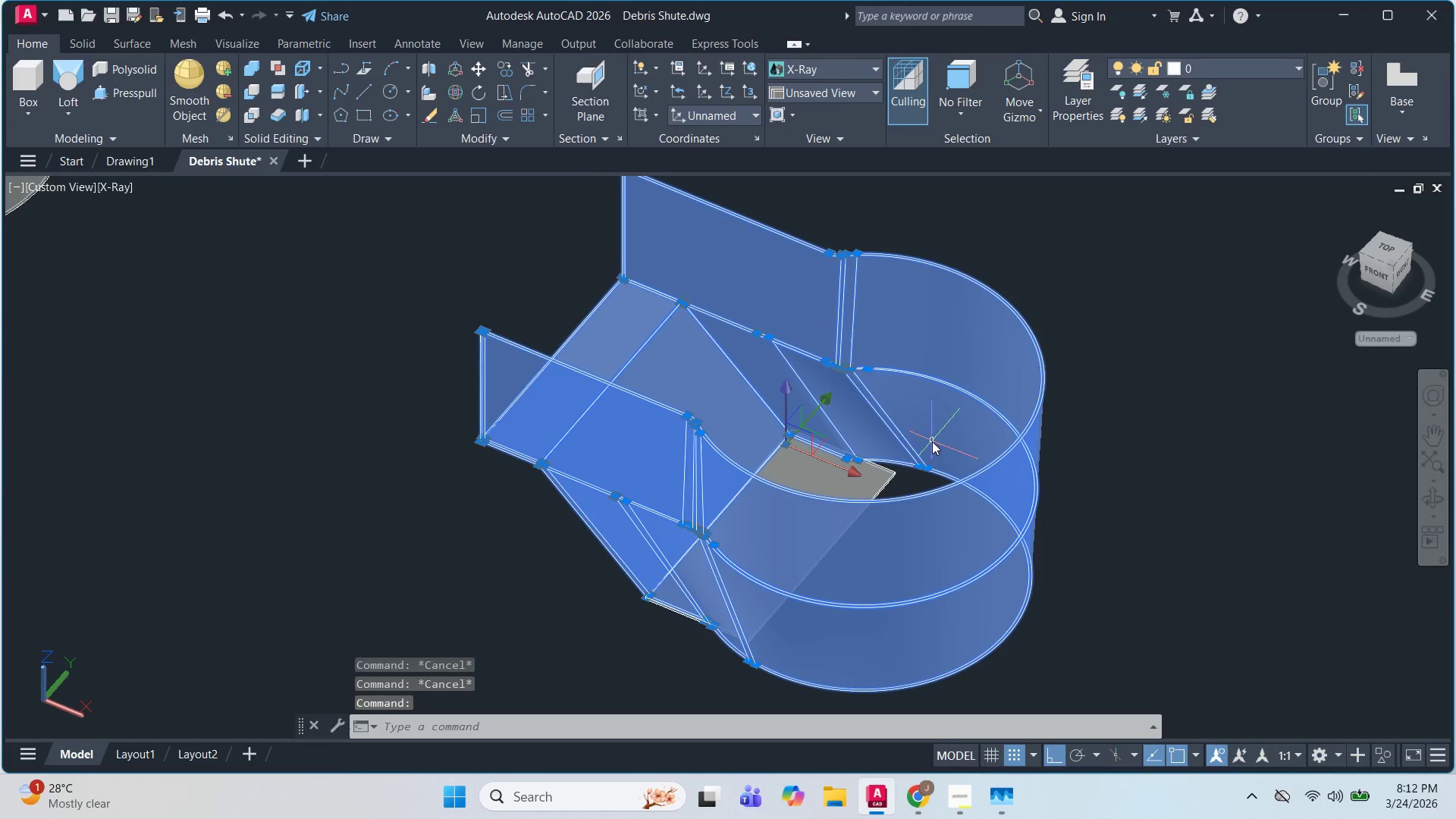 
key(Escape)
 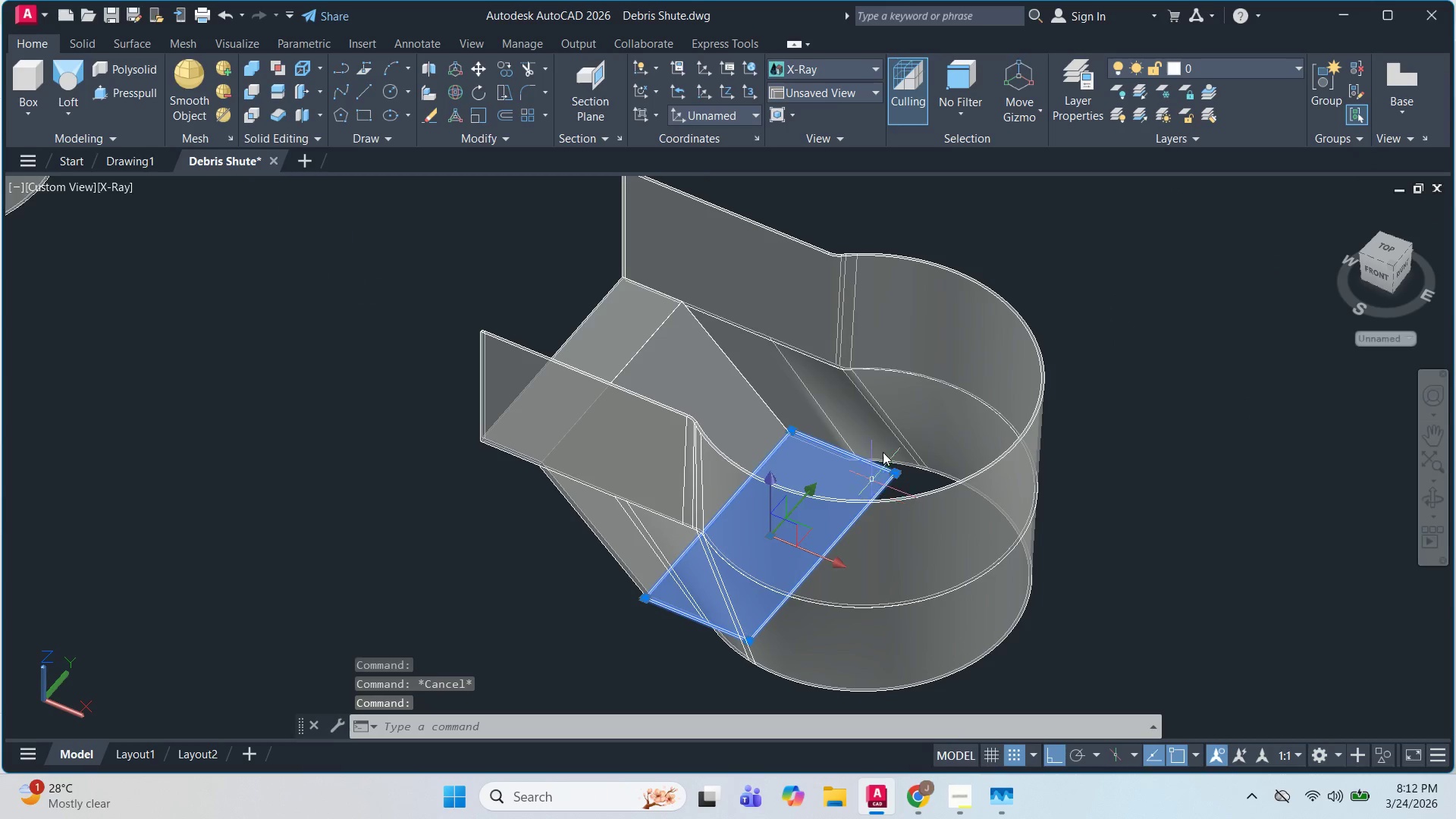 
double_click([890, 411])
 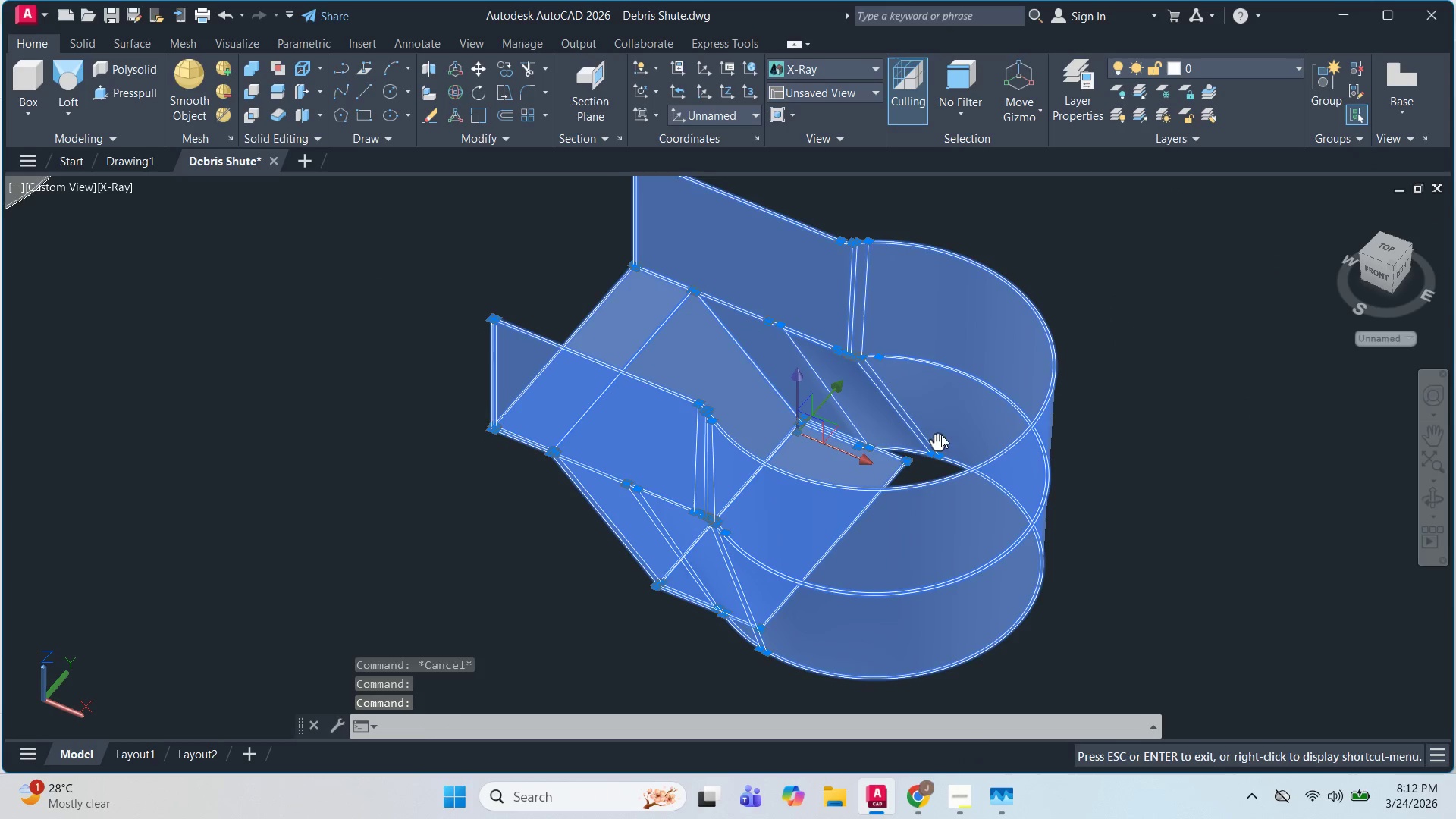 
type(co )
 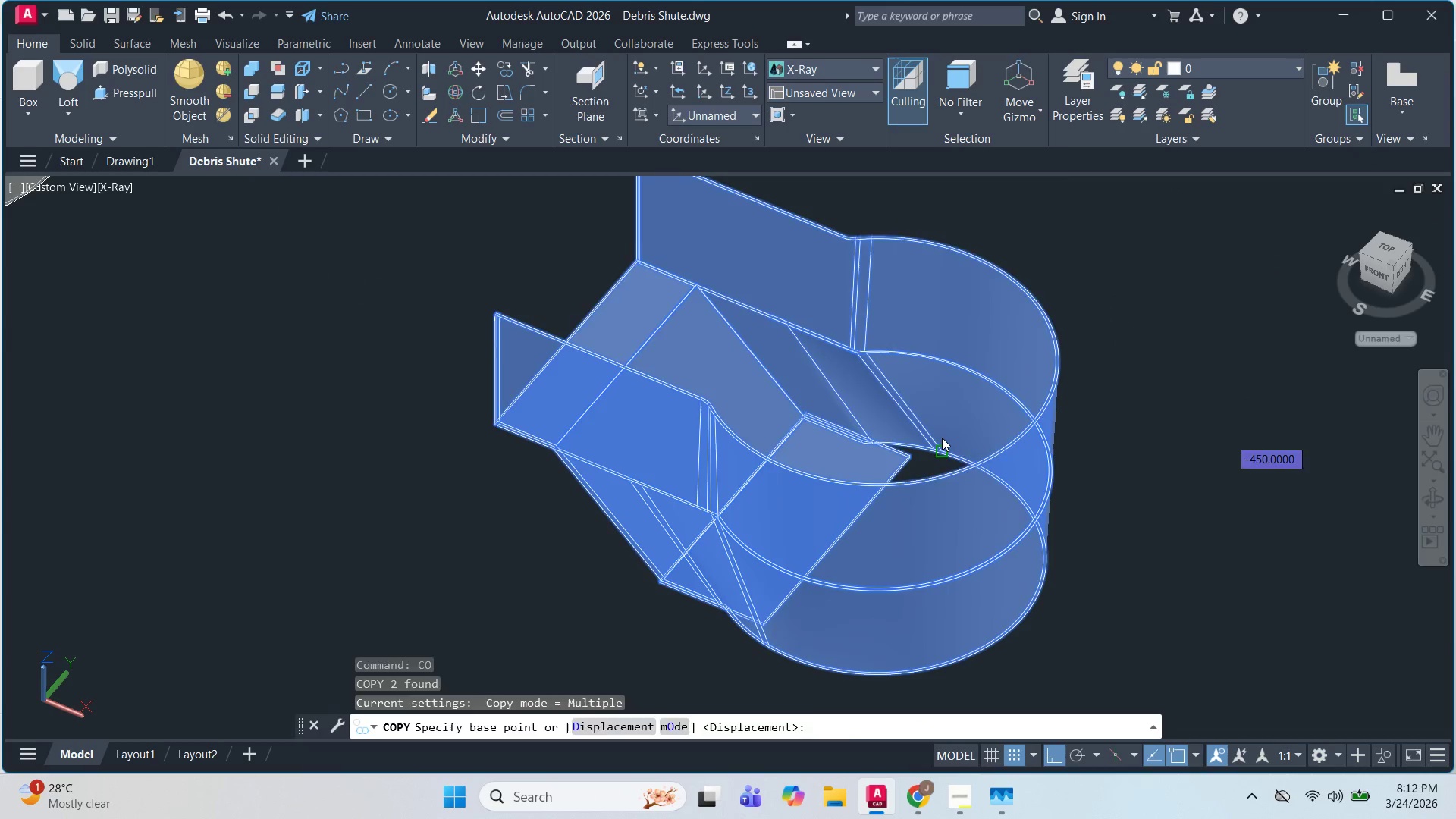 
left_click([942, 438])
 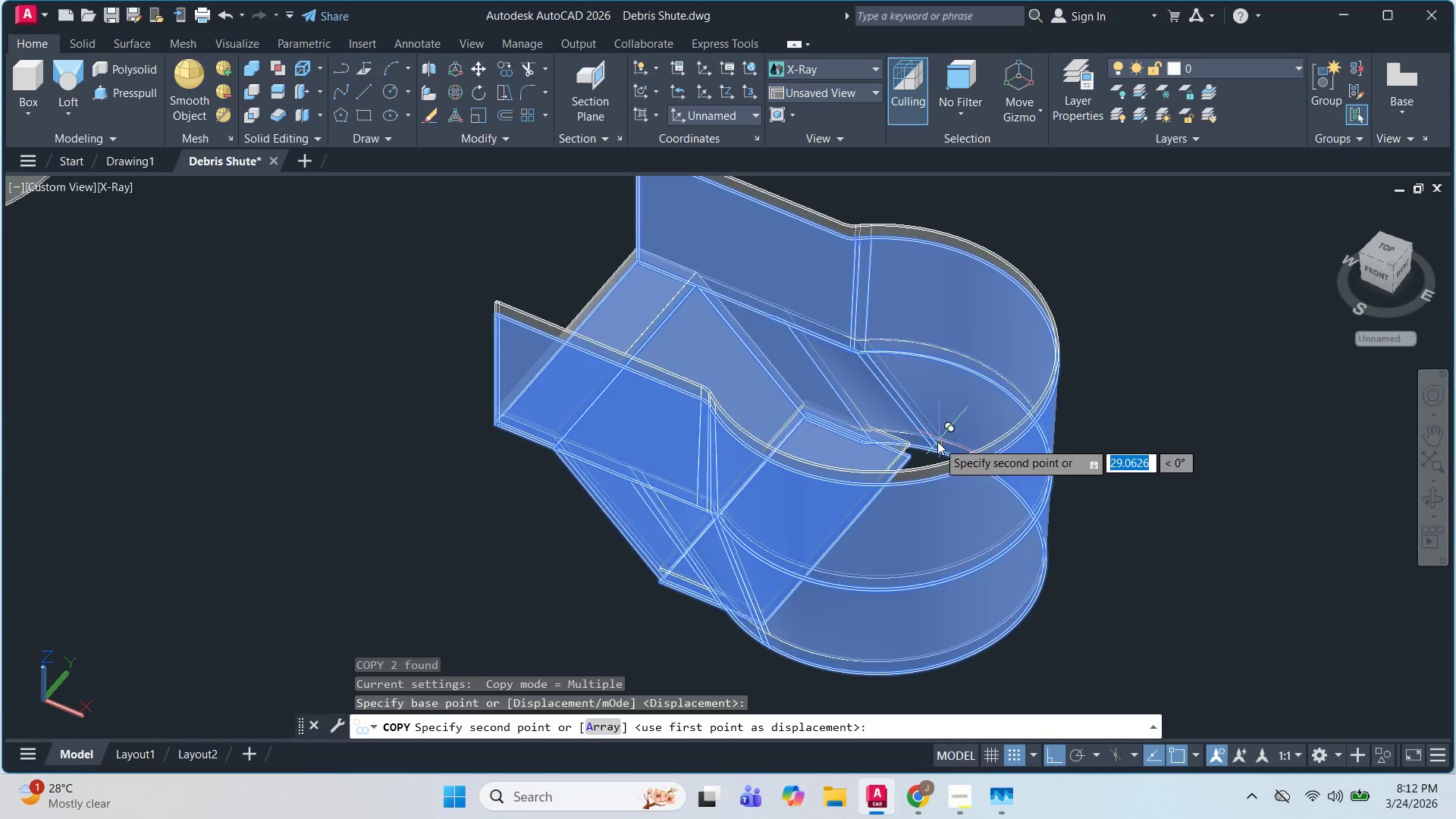 
scroll: coordinate [909, 472], scroll_direction: down, amount: 2.0
 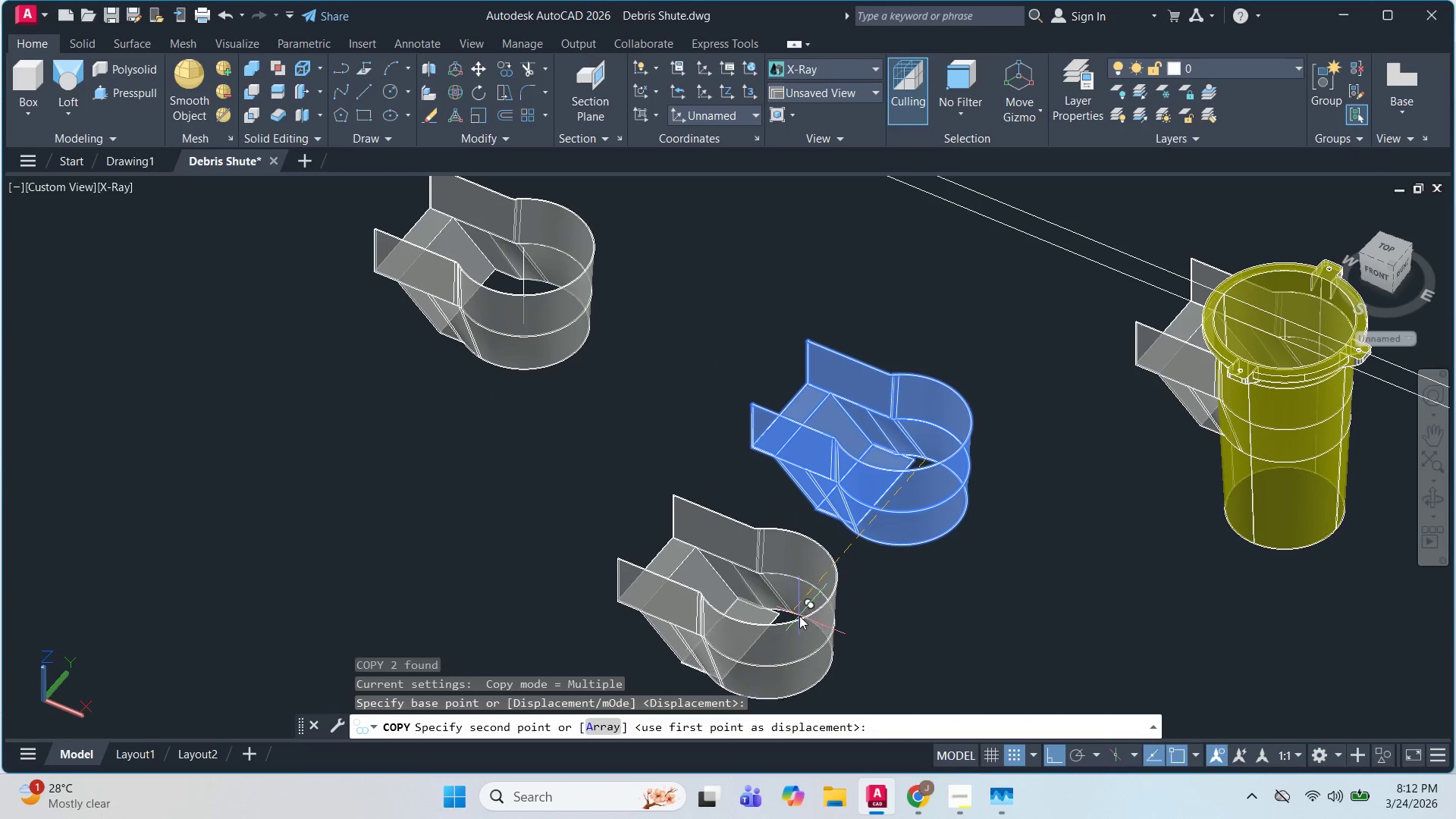 
key(Escape)
 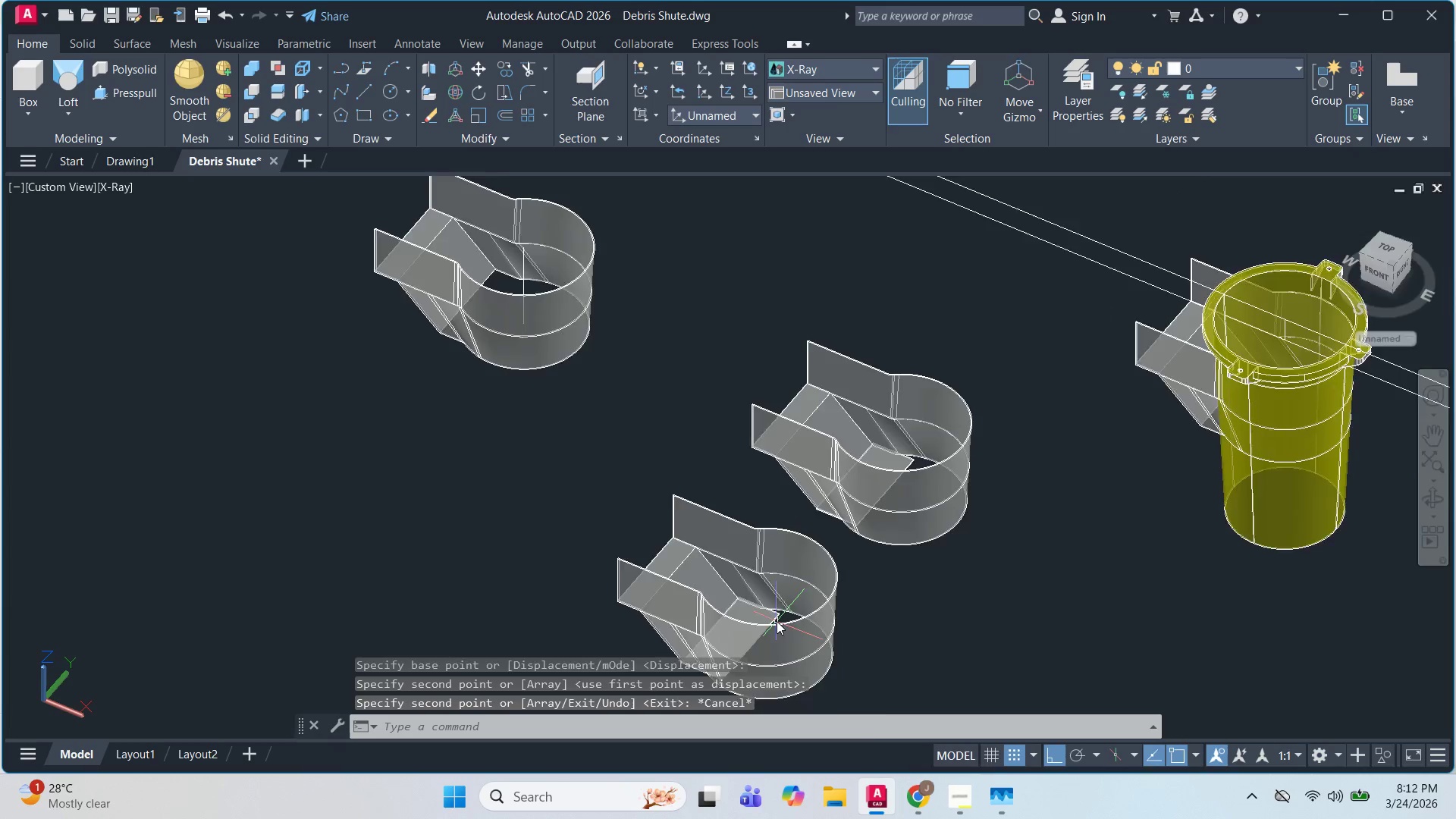 
key(Escape)
 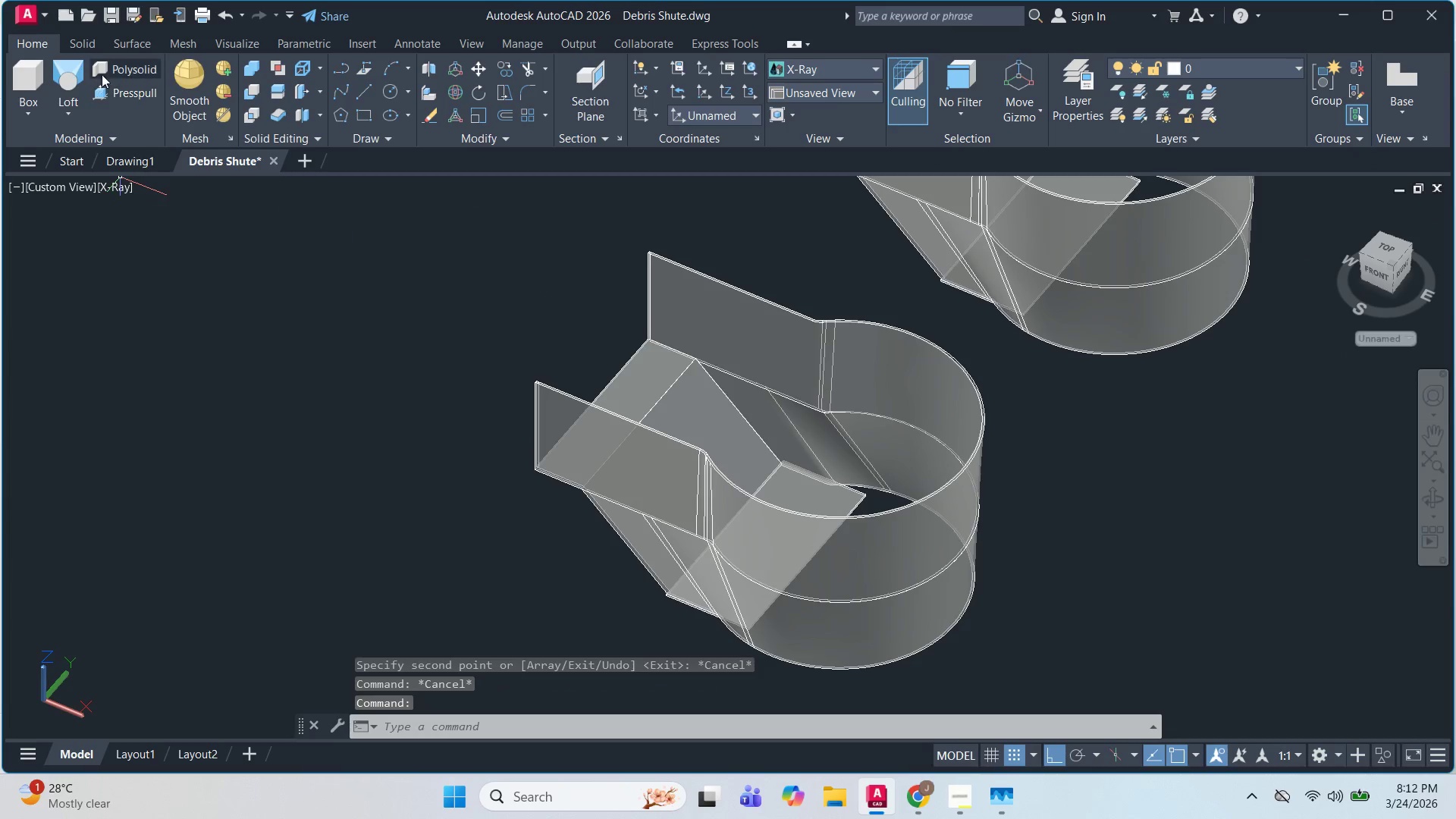 
scroll: coordinate [777, 621], scroll_direction: up, amount: 2.0
 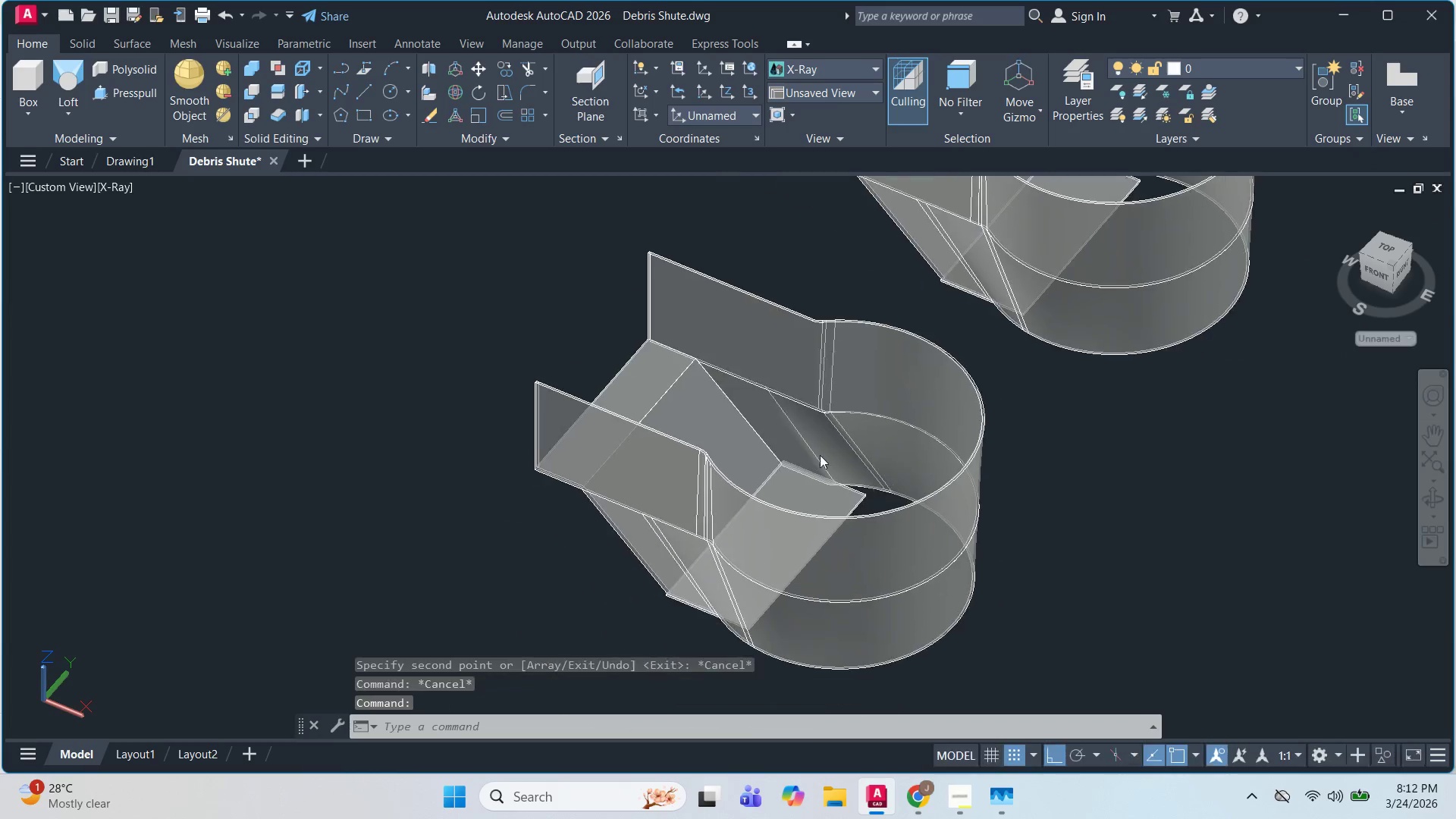 
left_click([77, 53])
 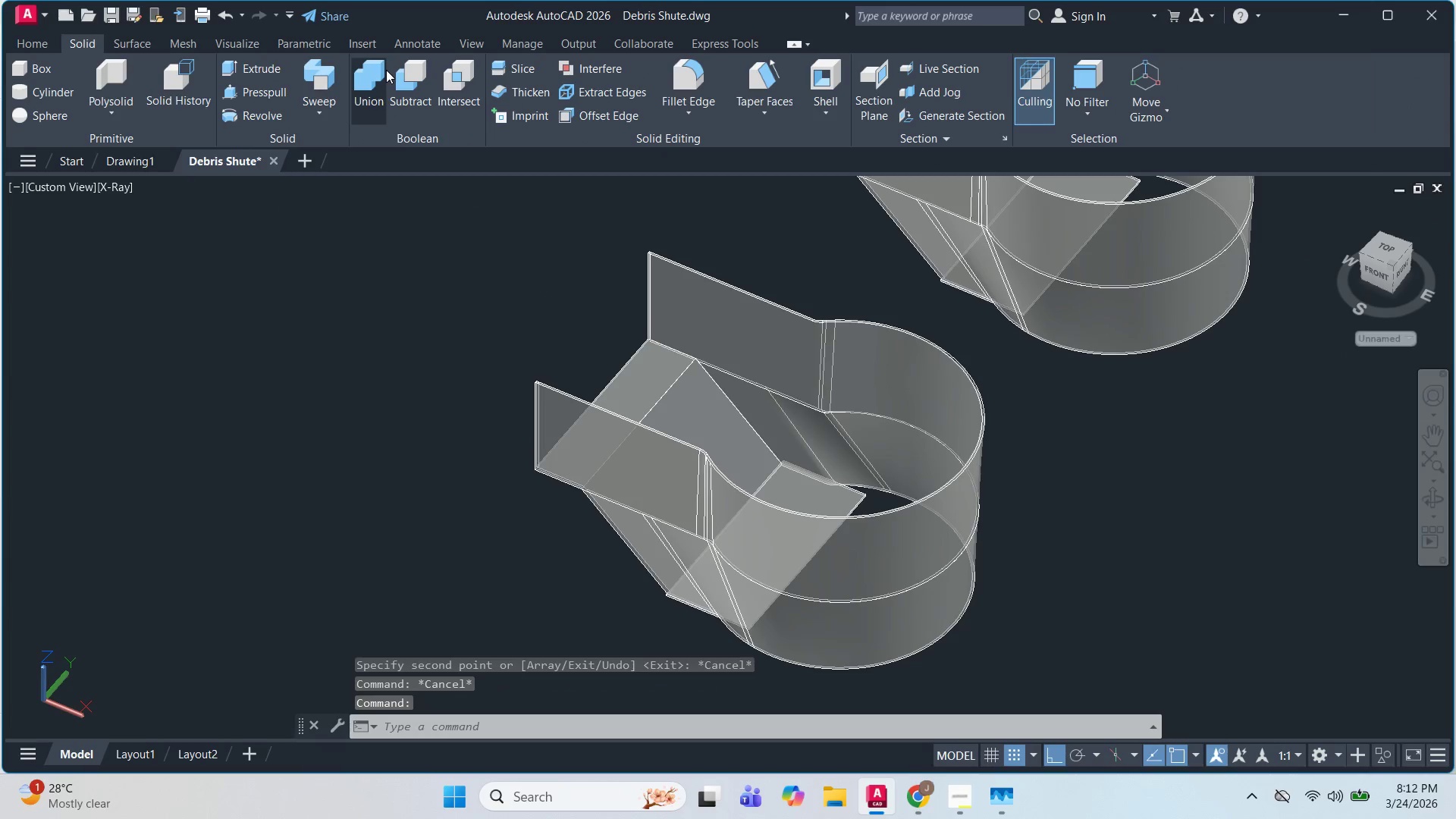 
left_click([410, 83])
 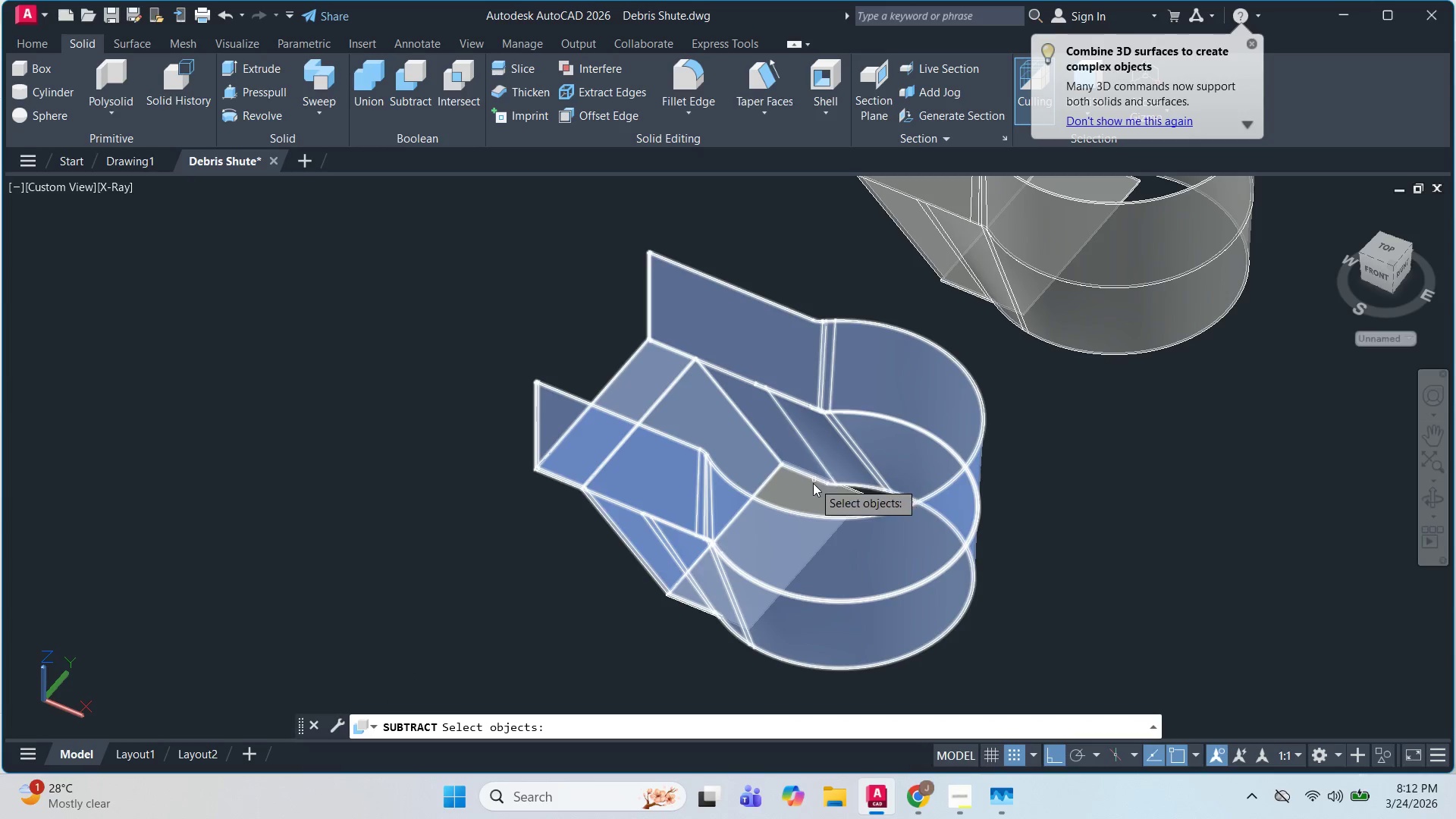 
left_click([812, 494])
 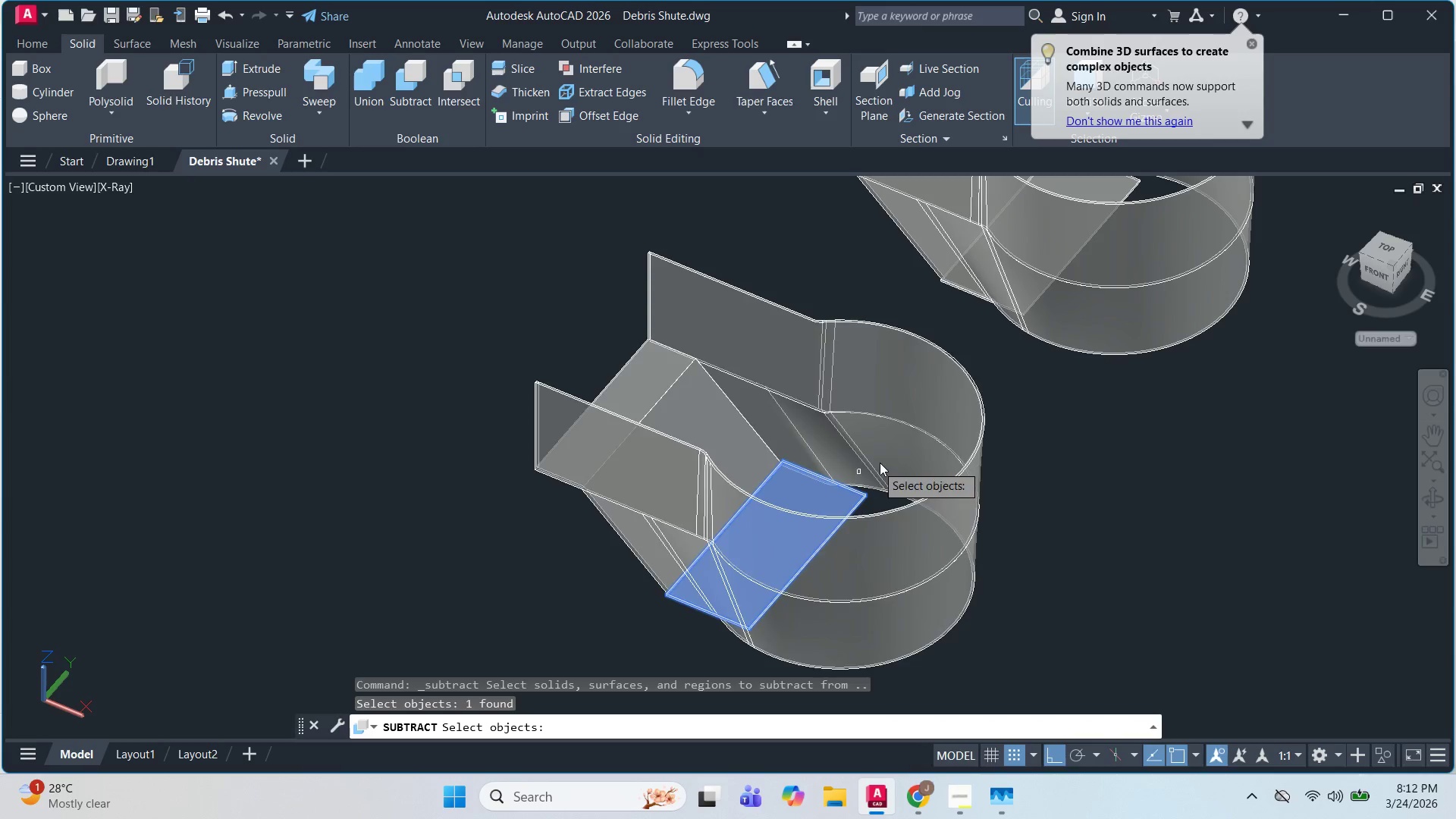 
key(Space)
 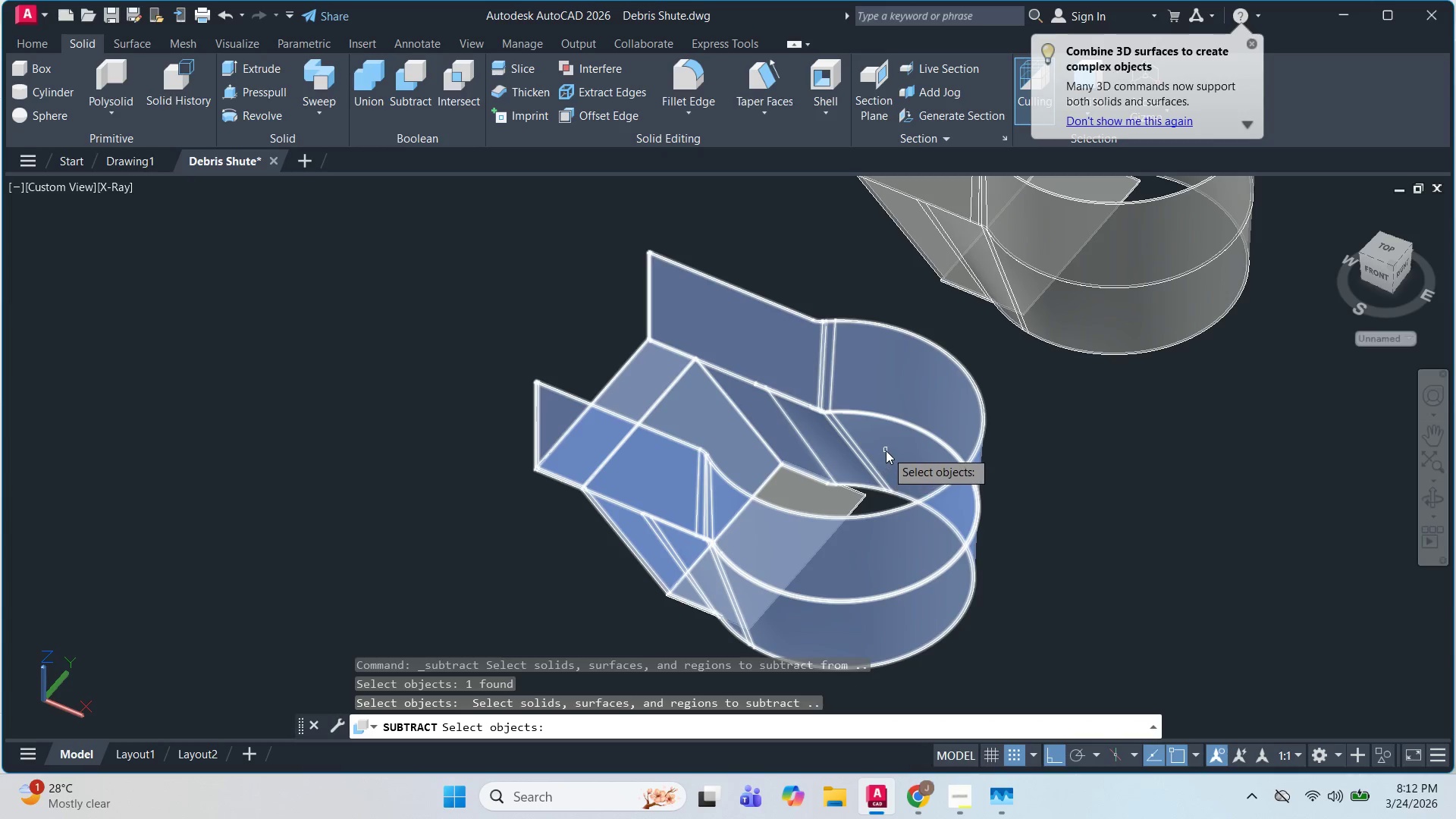 
left_click([886, 450])
 